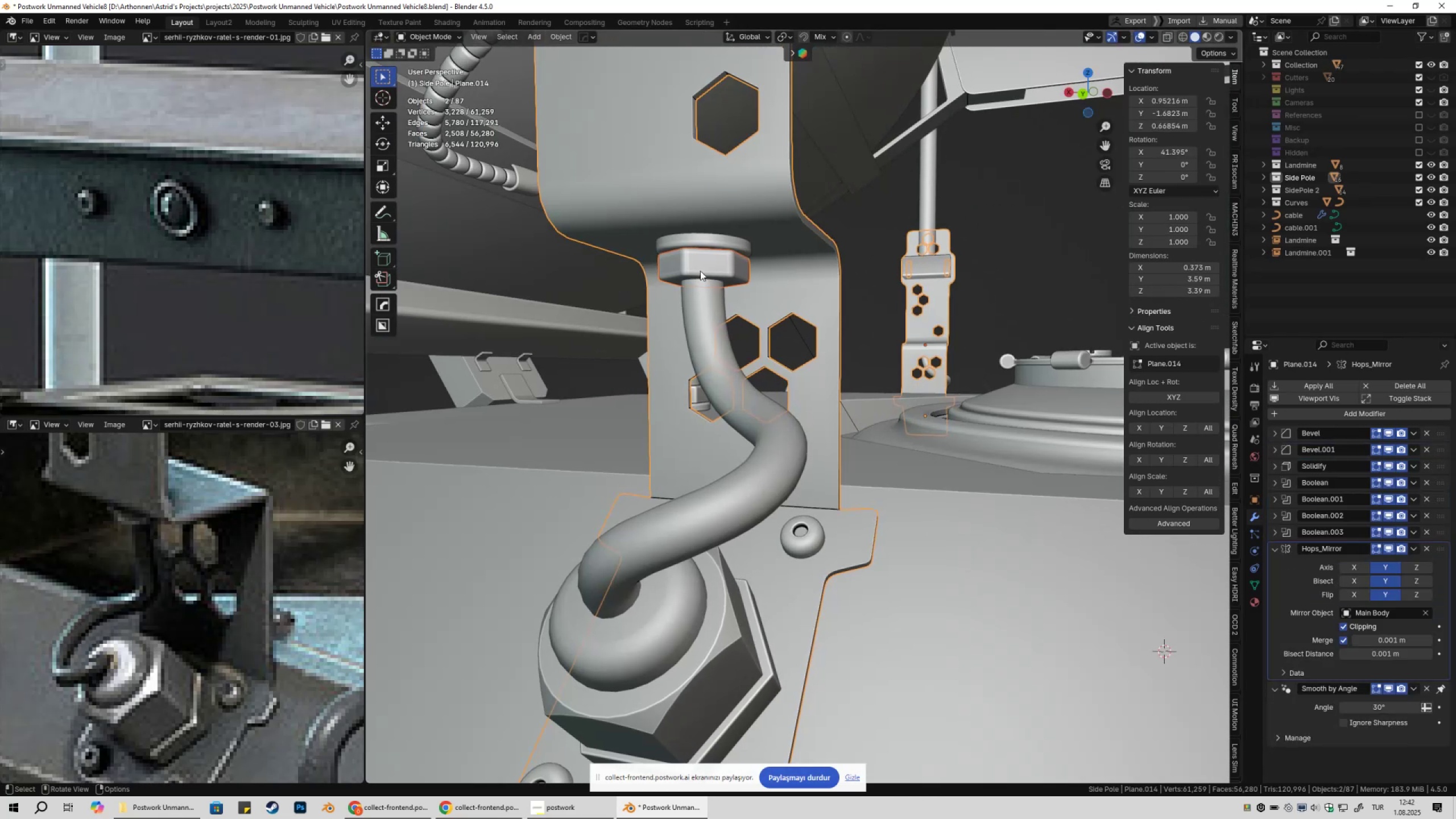 
left_click([700, 271])
 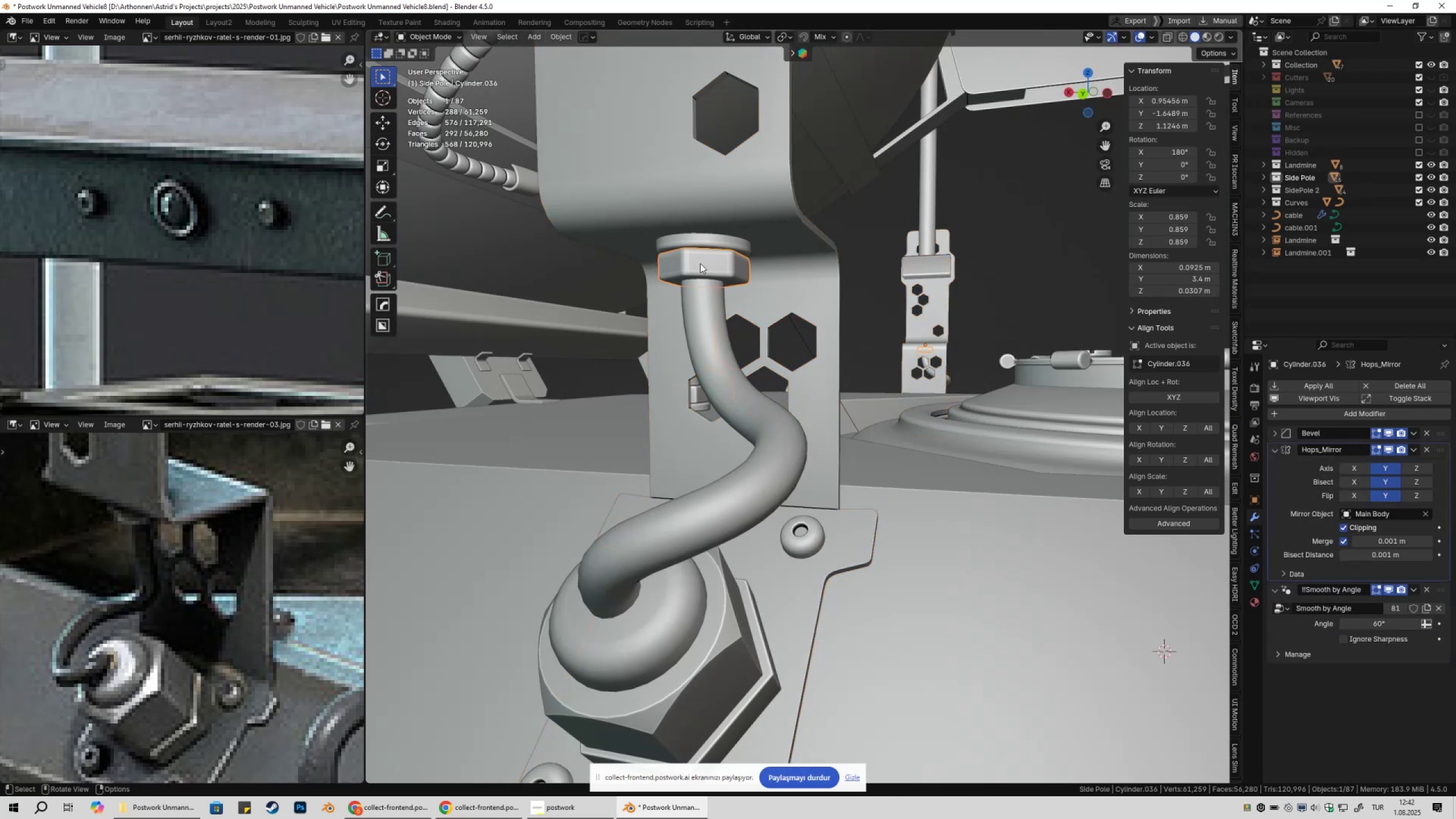 
hold_key(key=ShiftLeft, duration=0.44)
double_click([693, 239])
 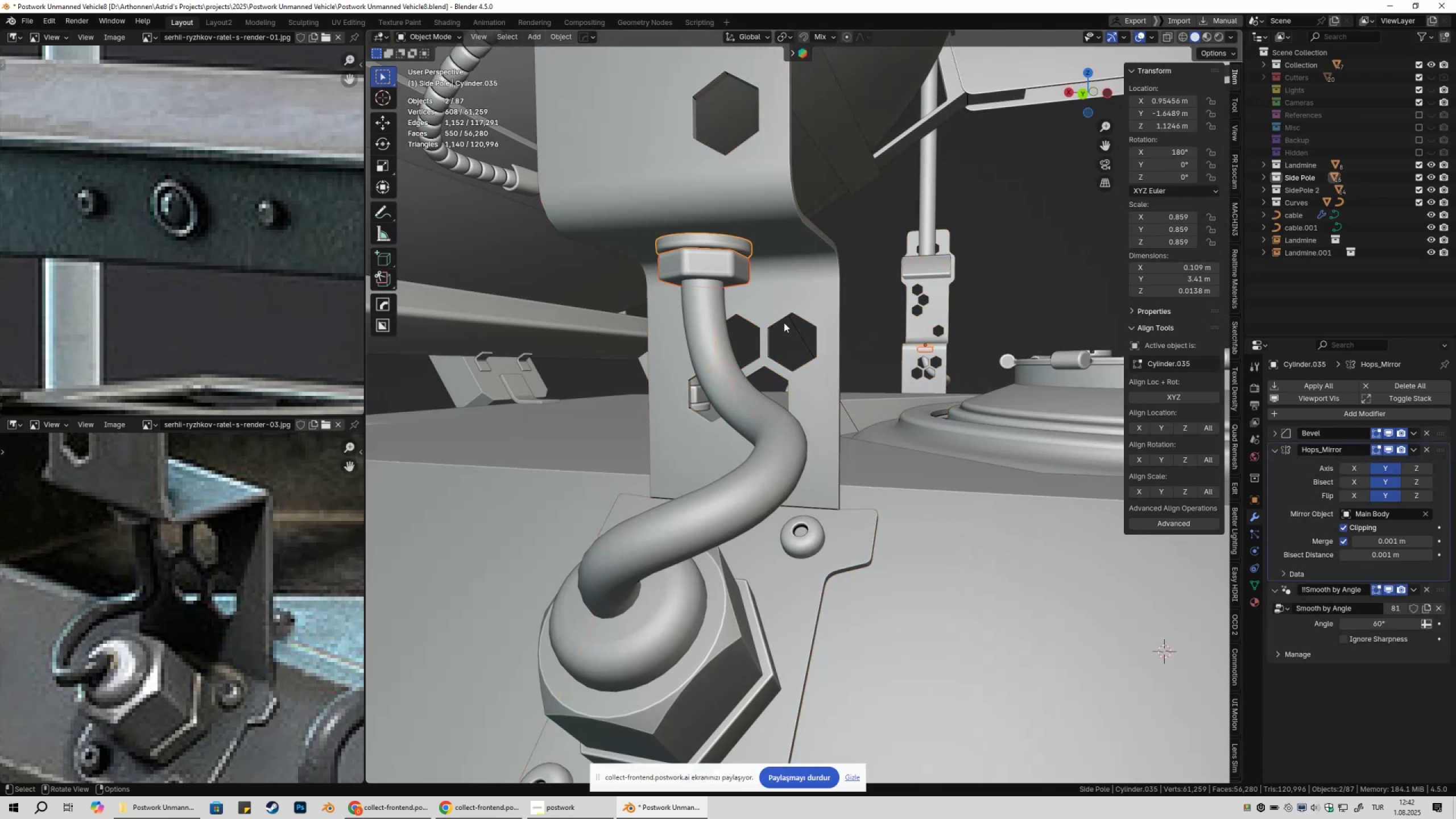 
scroll: coordinate [870, 453], scroll_direction: down, amount: 5.0
 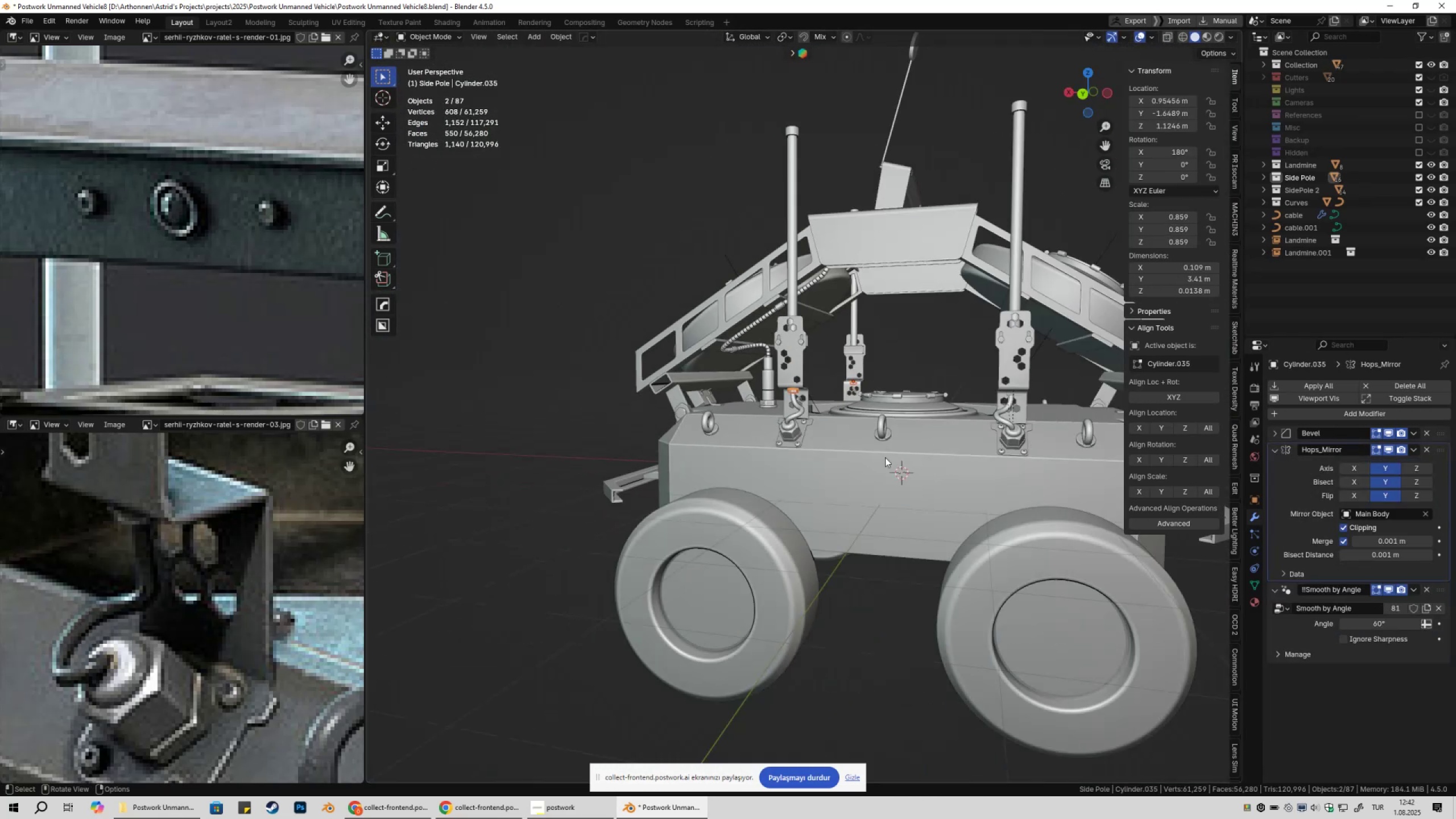 
hold_key(key=ShiftLeft, duration=0.41)
 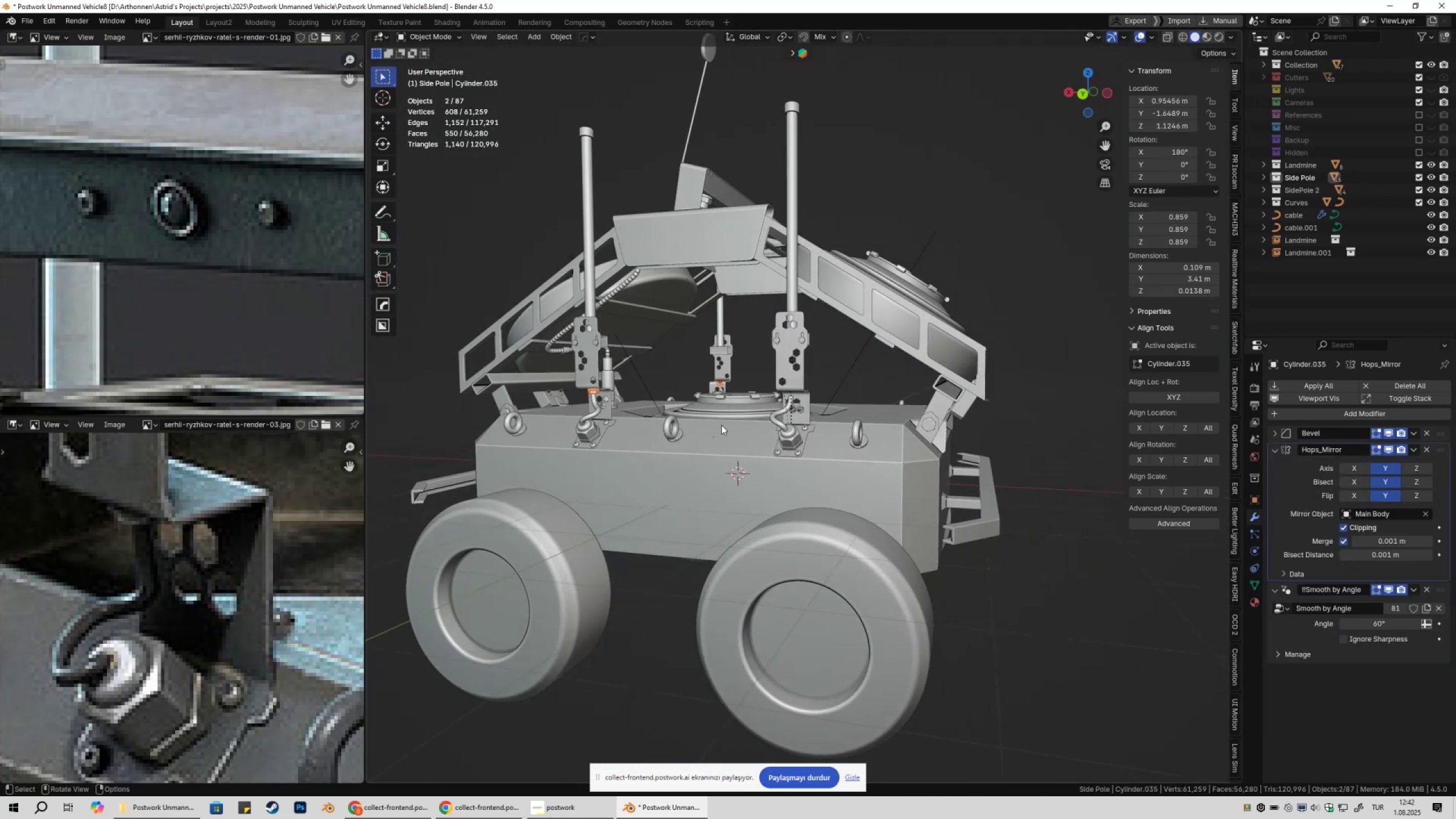 
type(Dx)
 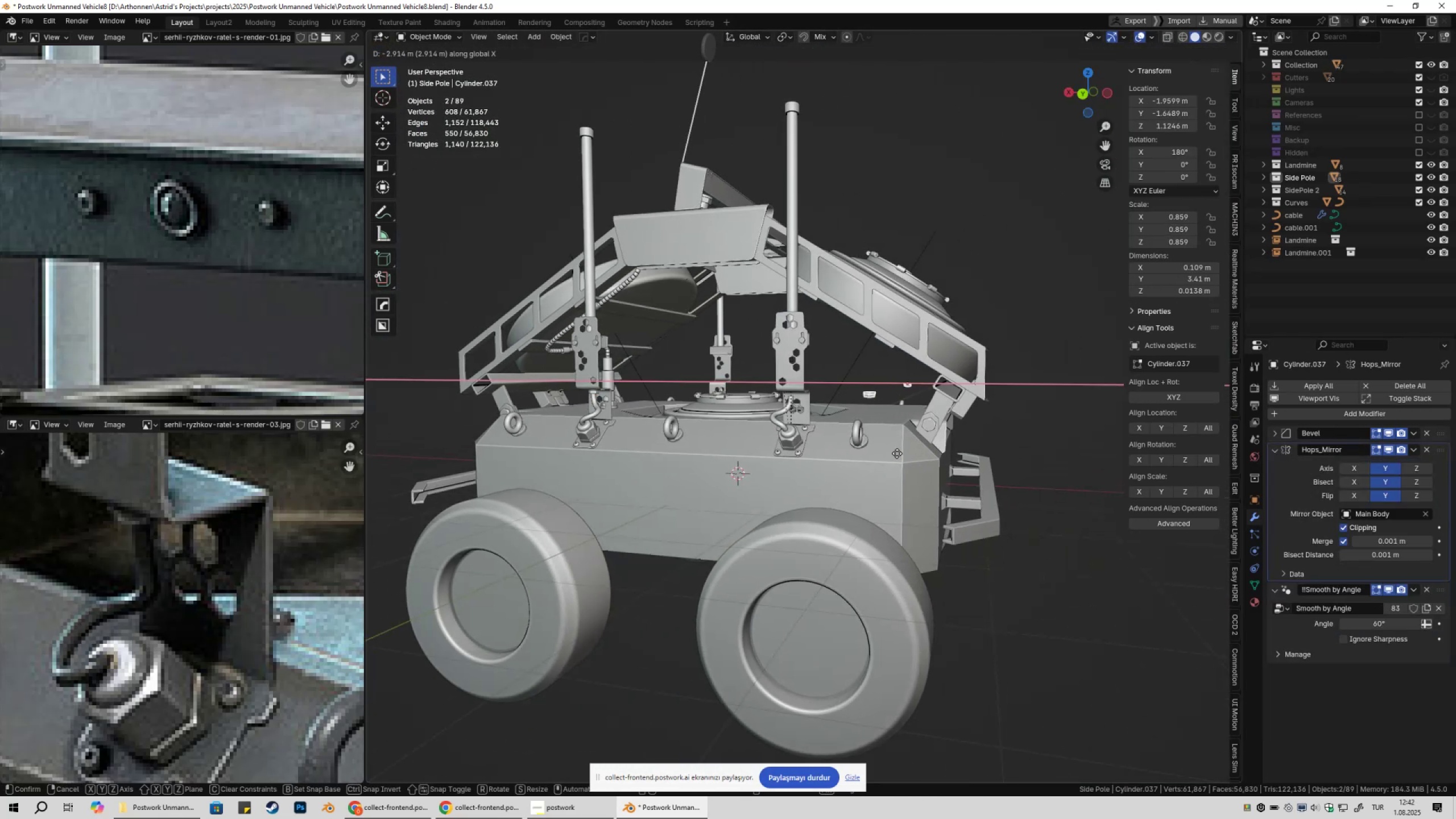 
left_click([886, 455])
 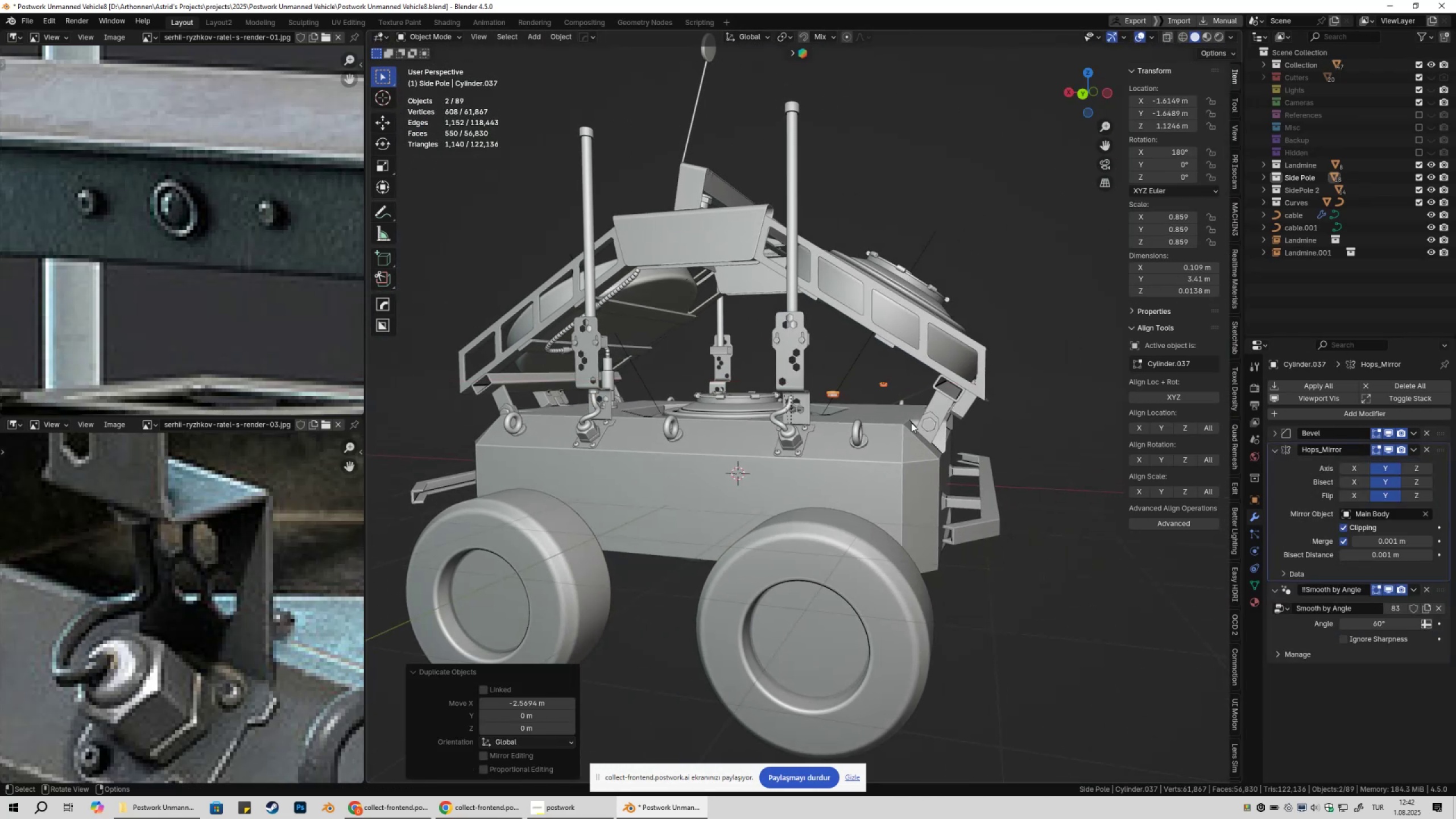 
scroll: coordinate [888, 414], scroll_direction: up, amount: 1.0
 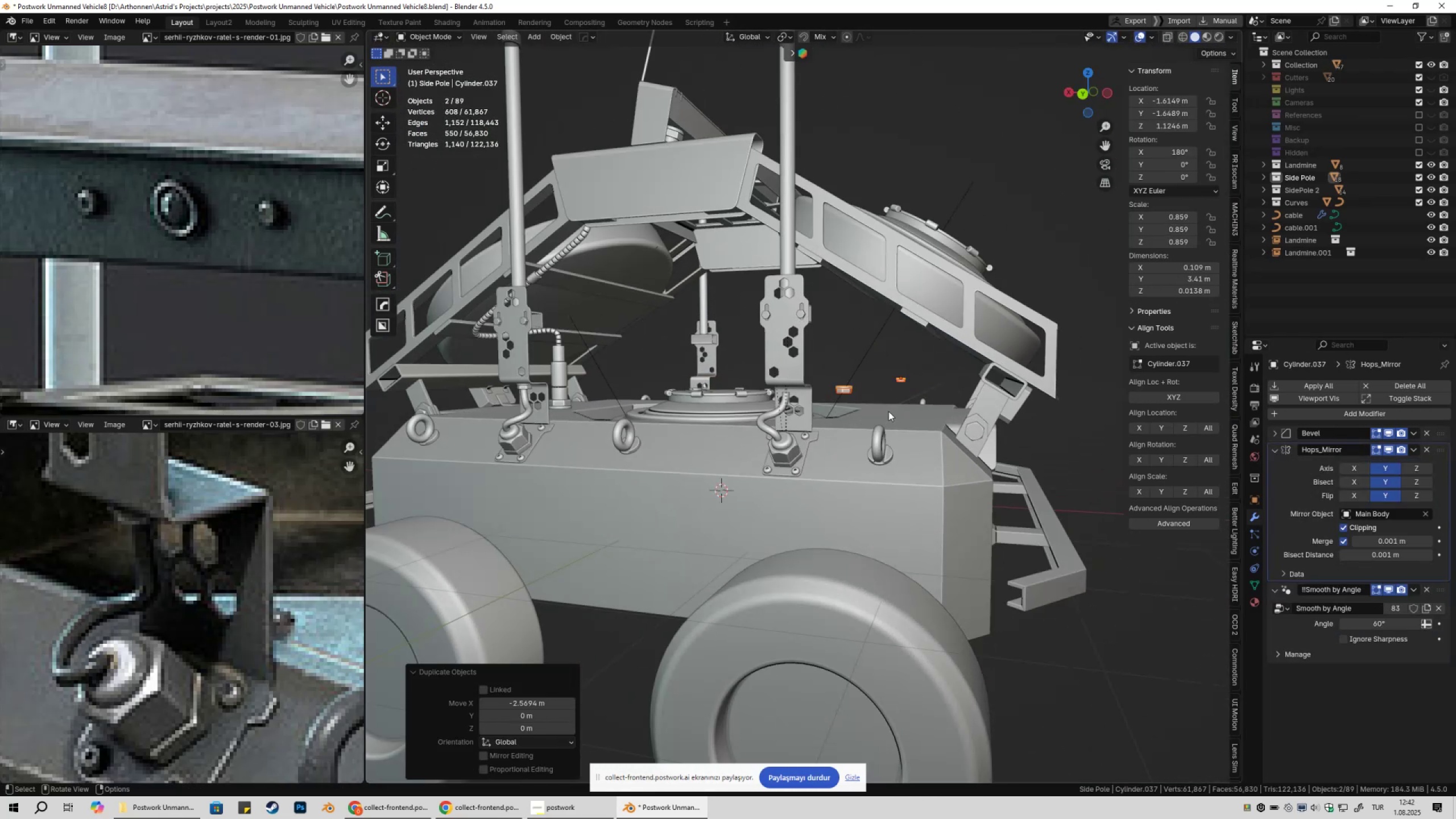 
key(Shift+ShiftLeft)
 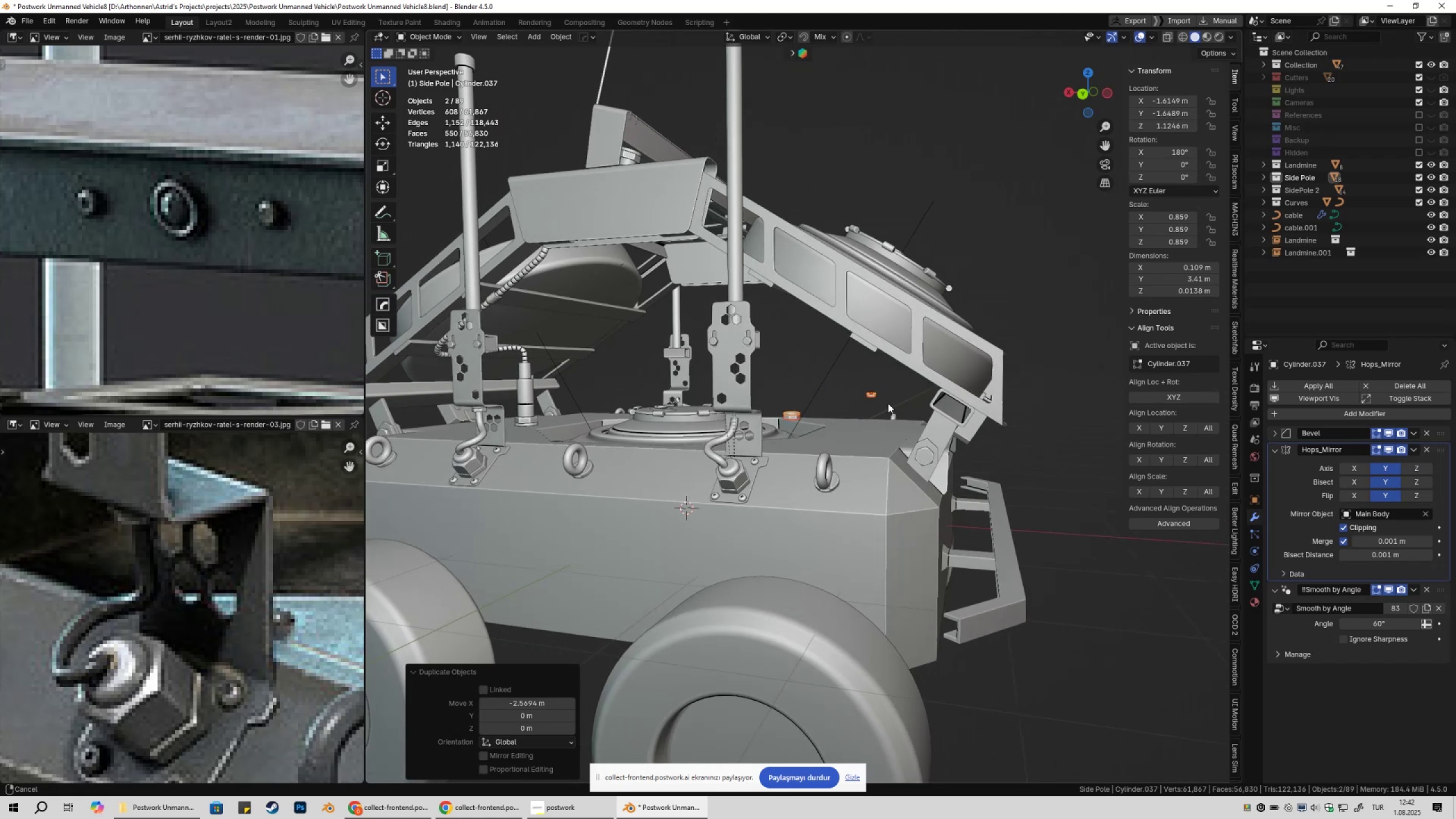 
scroll: coordinate [884, 407], scroll_direction: up, amount: 2.0
 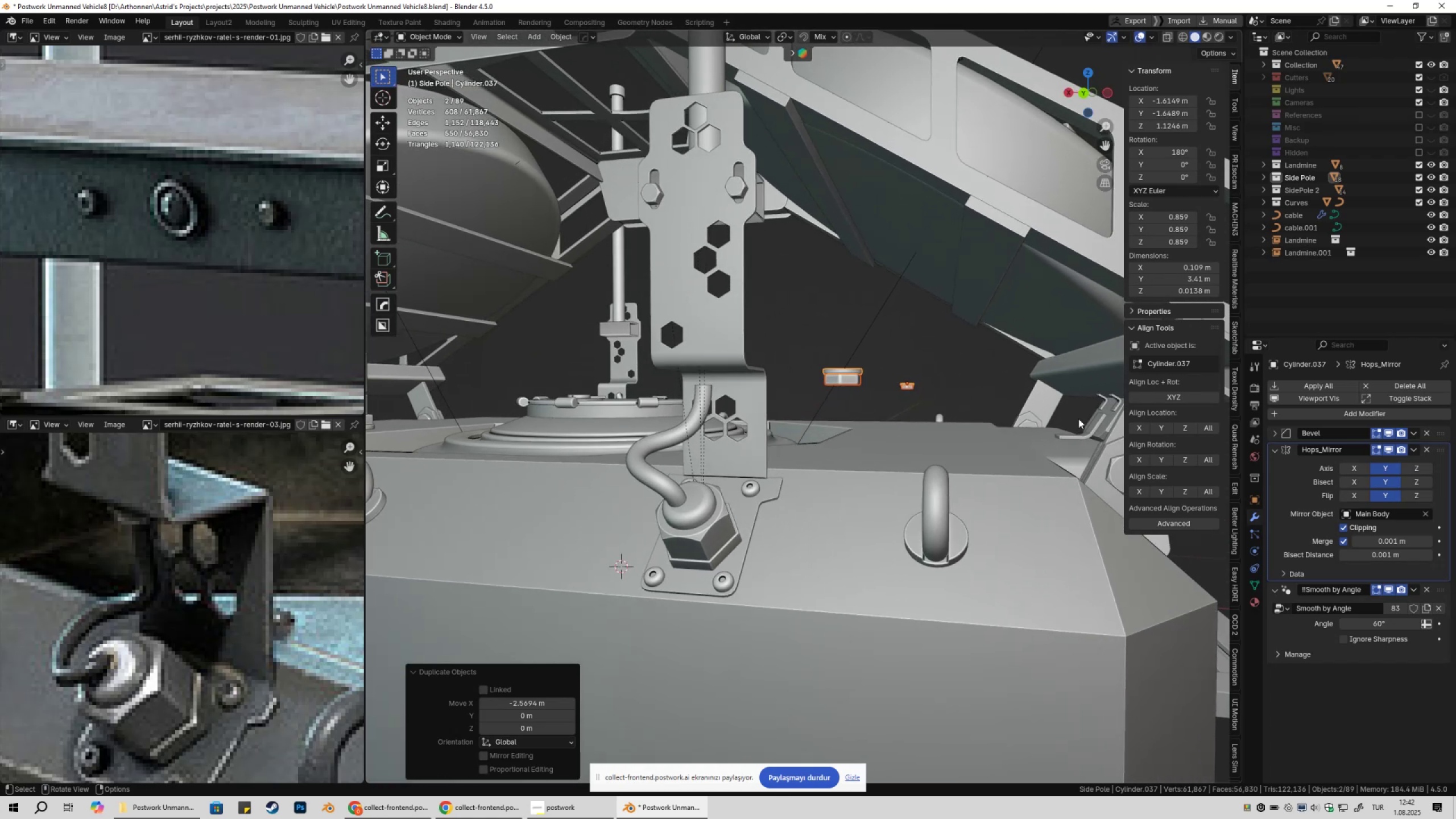 
left_click([937, 383])
 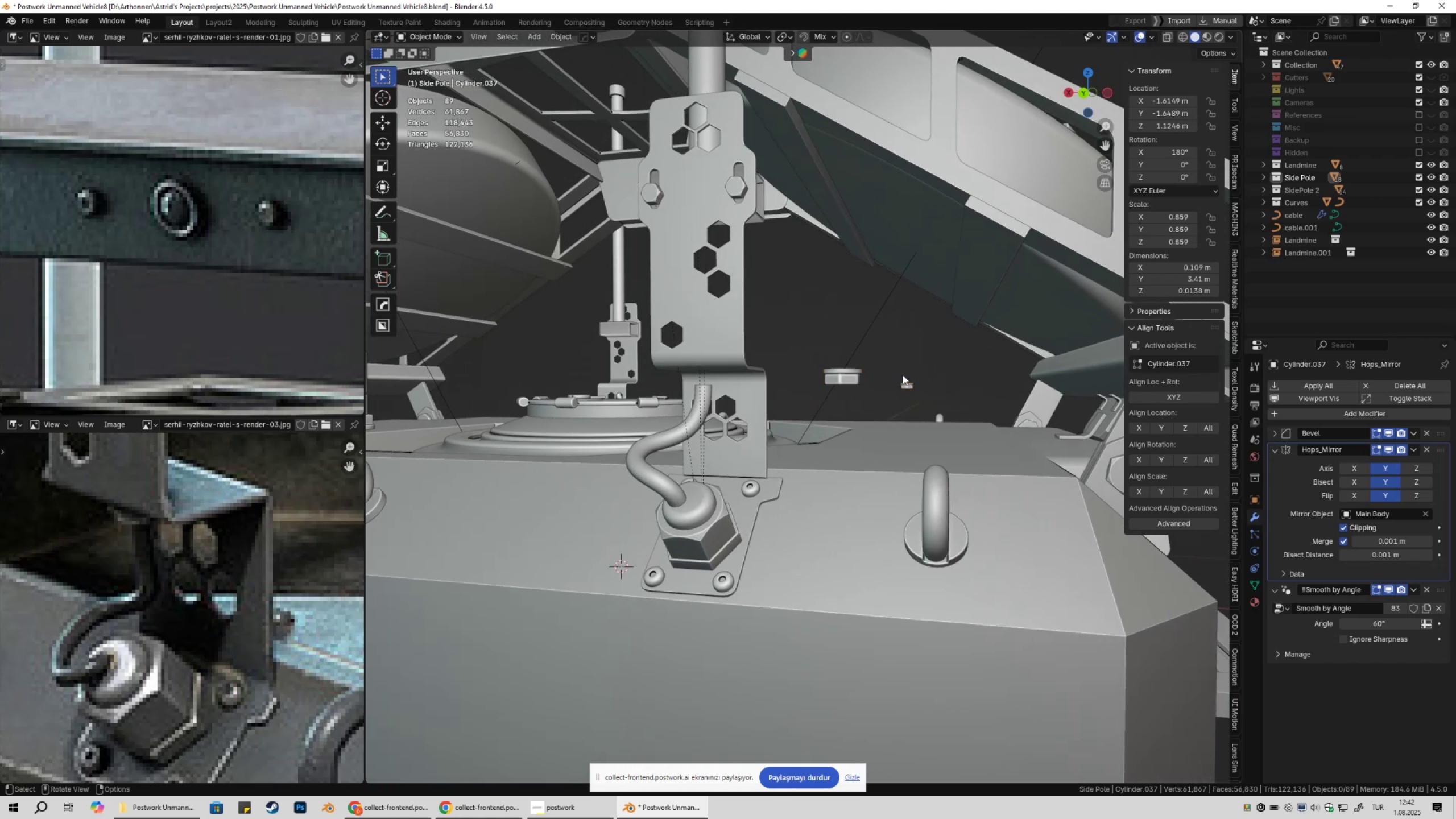 
left_click_drag(start_coordinate=[902, 375], to_coordinate=[923, 394])
 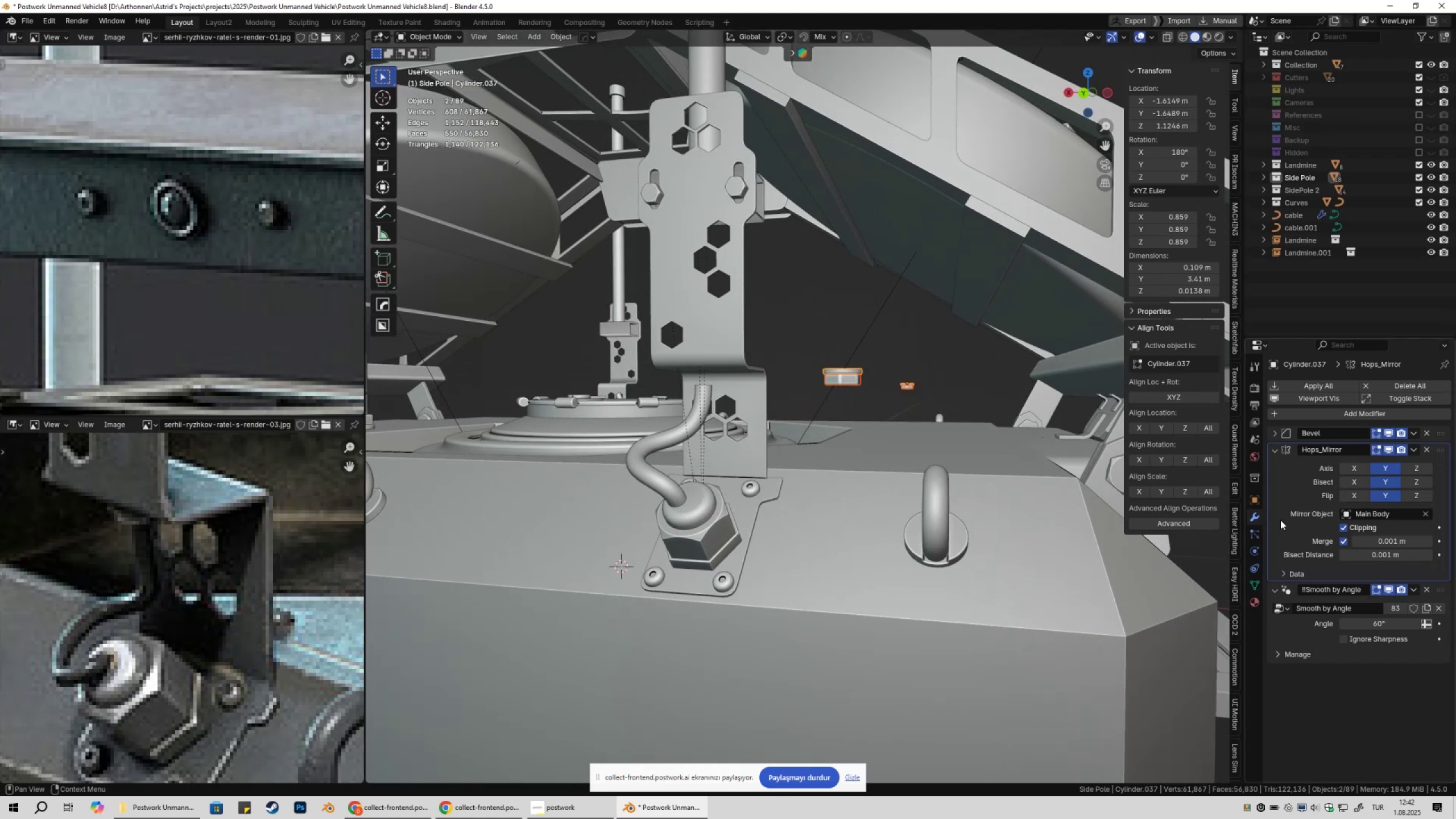 
hold_key(key=AltLeft, duration=1.52)
left_click([1429, 450])
 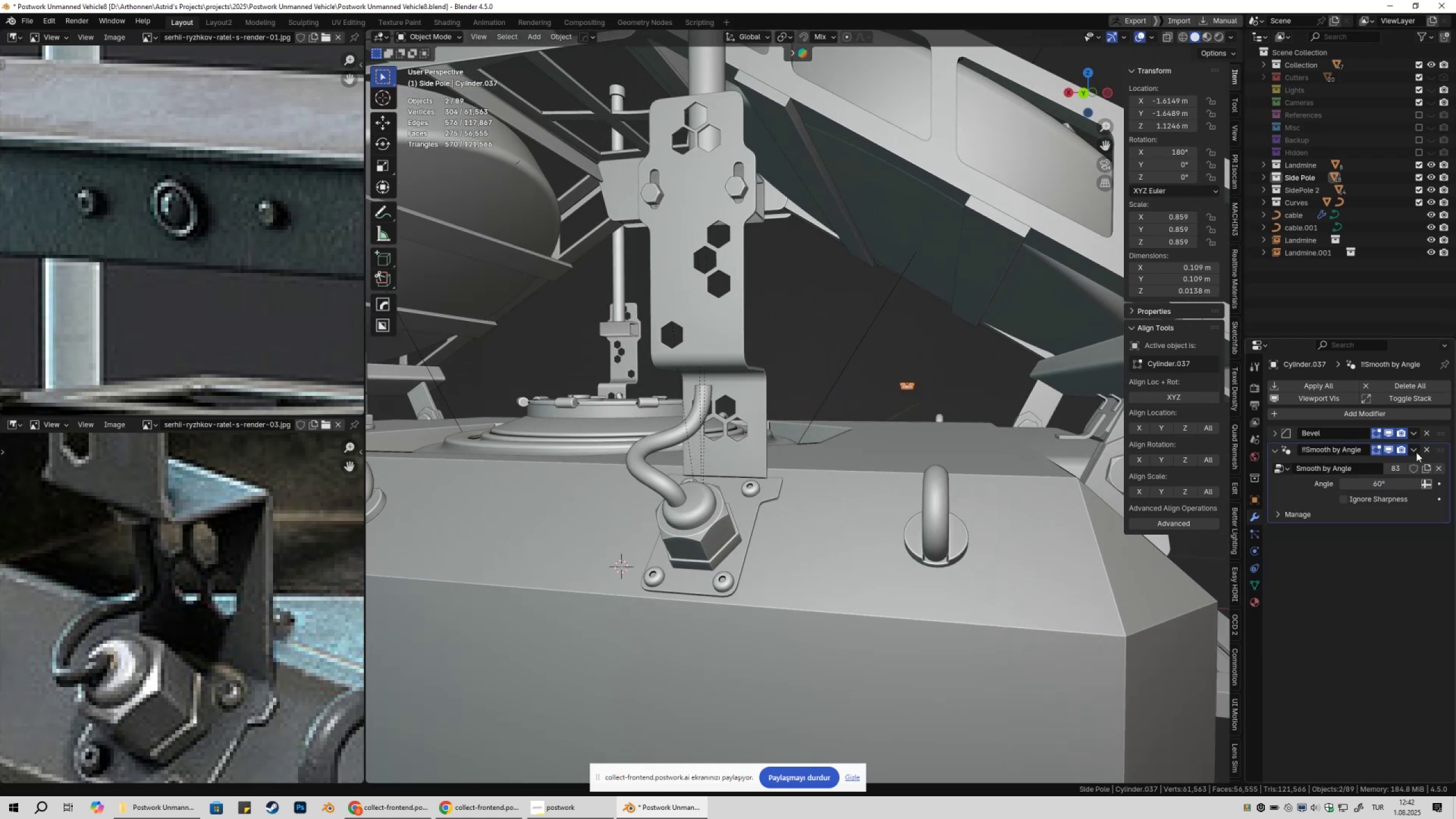 
key(Alt+AltLeft)
 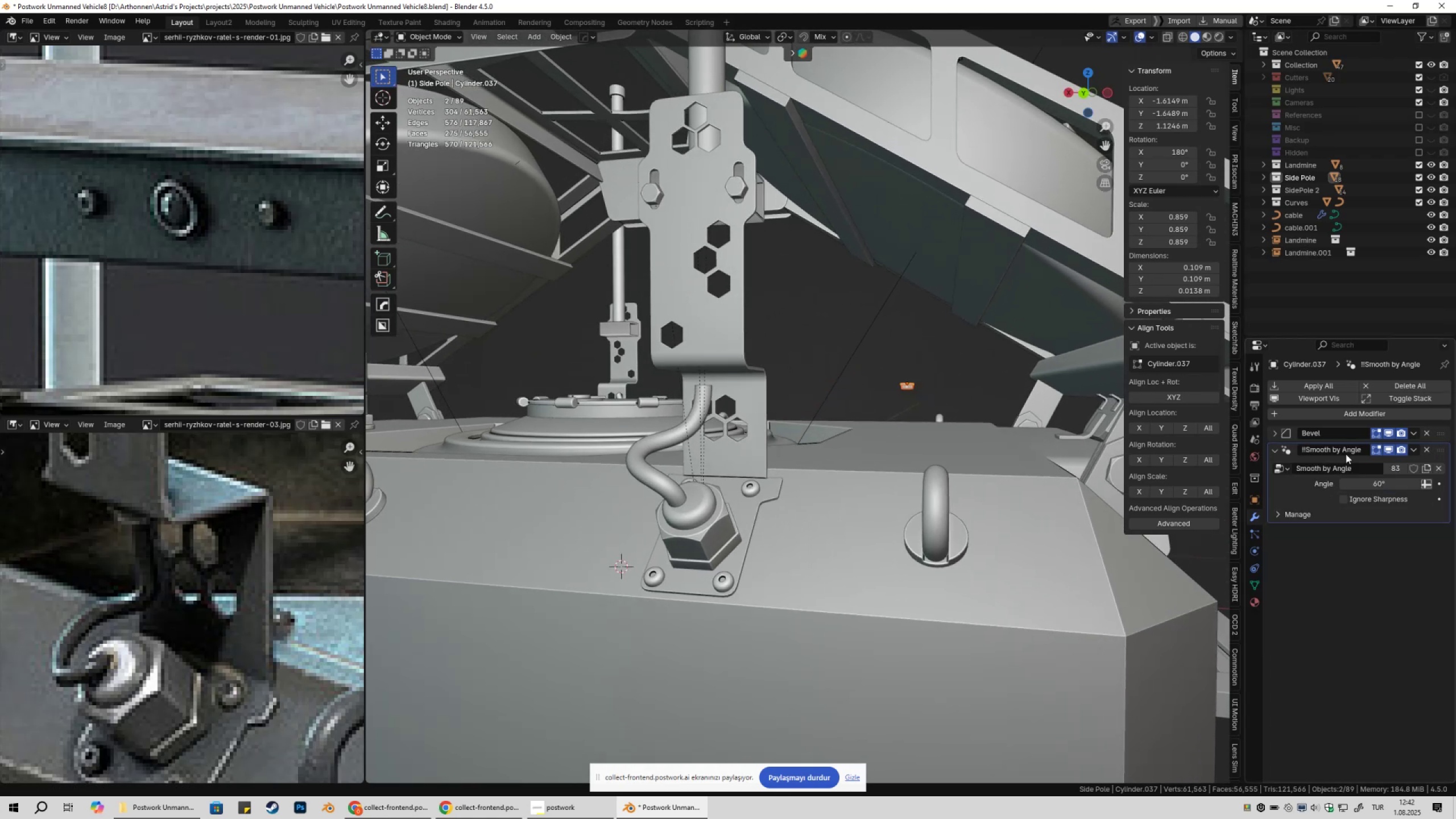 
key(Alt+AltLeft)
 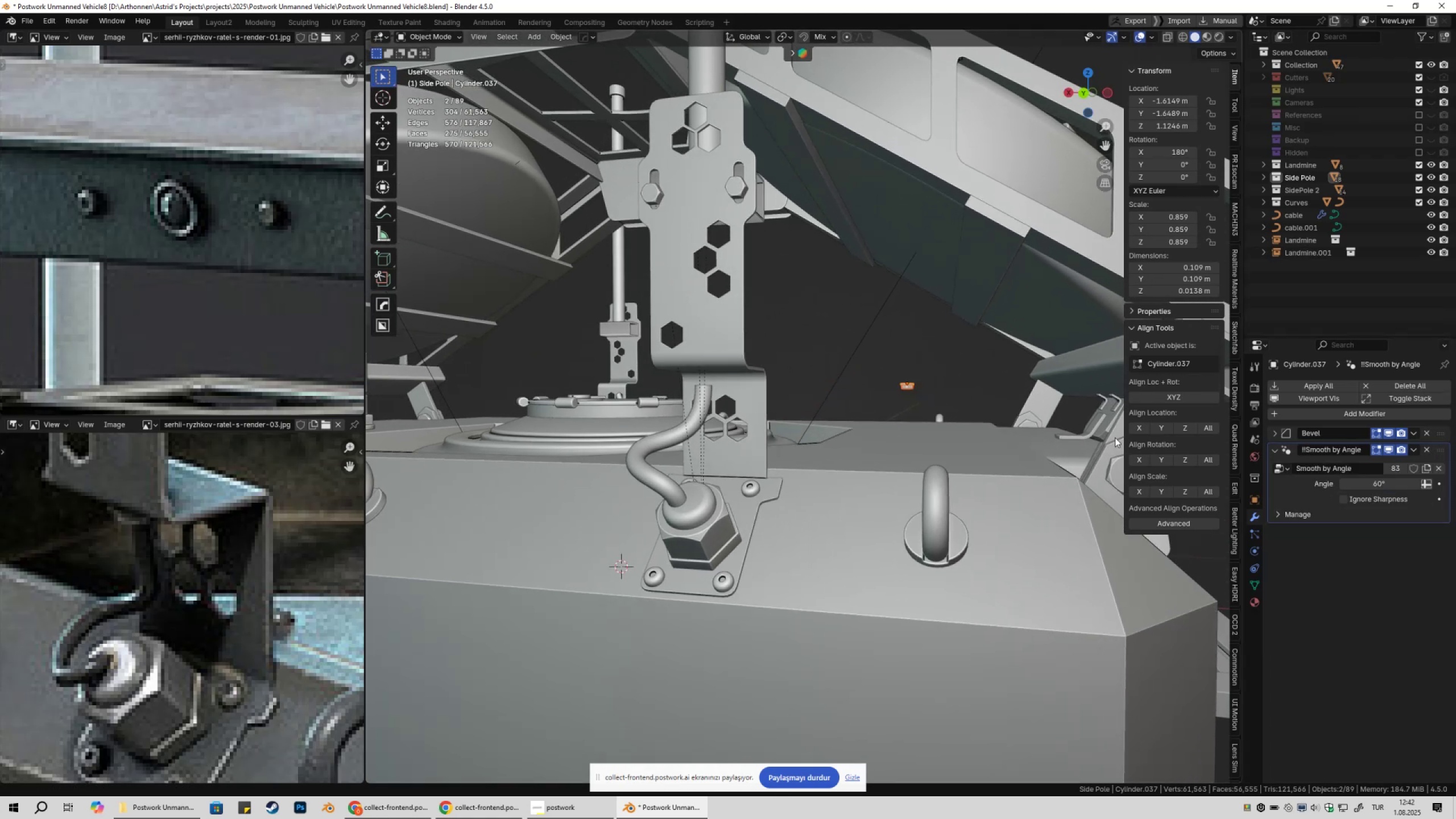 
key(Alt+AltLeft)
 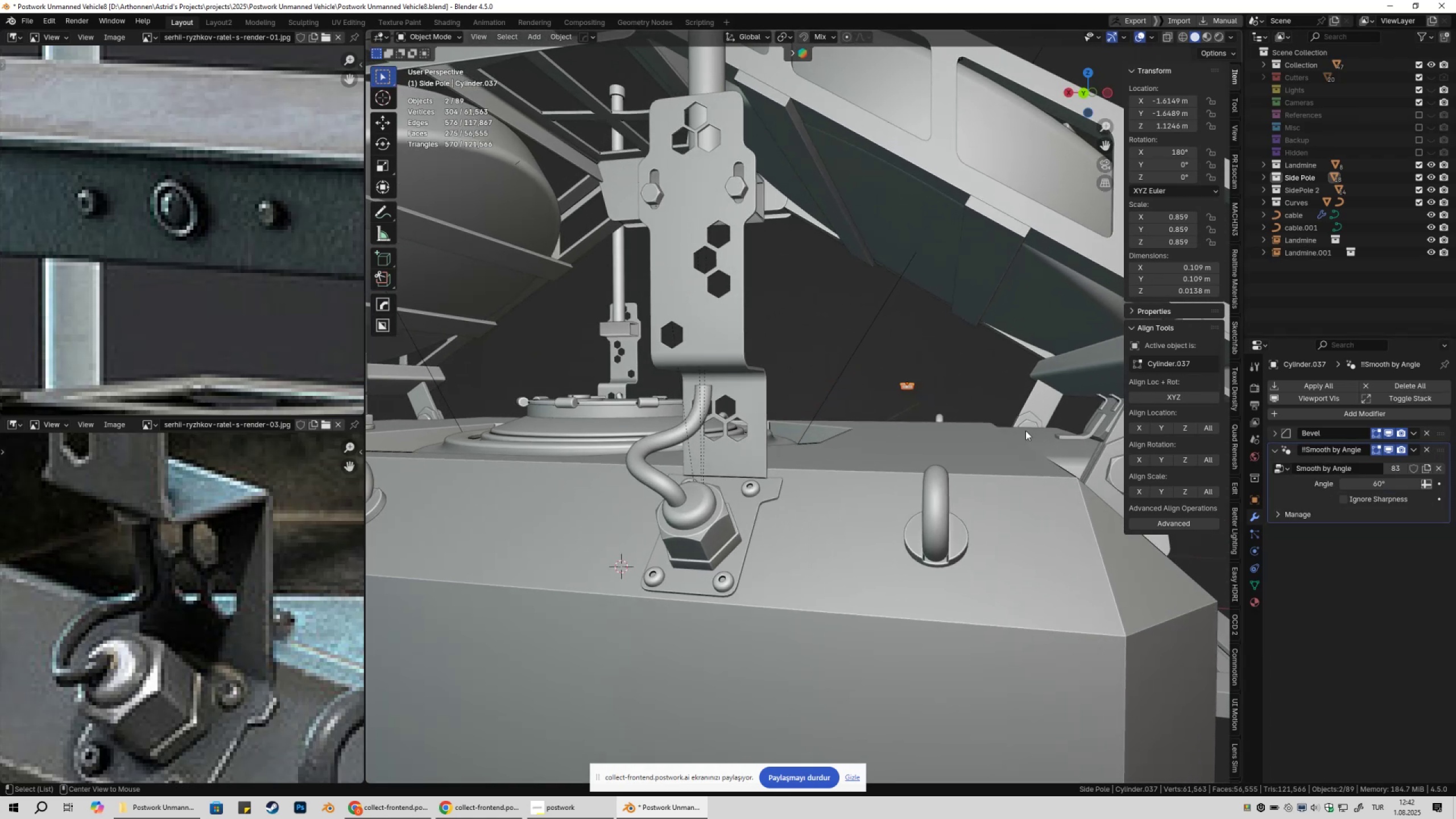 
key(Alt+AltLeft)
 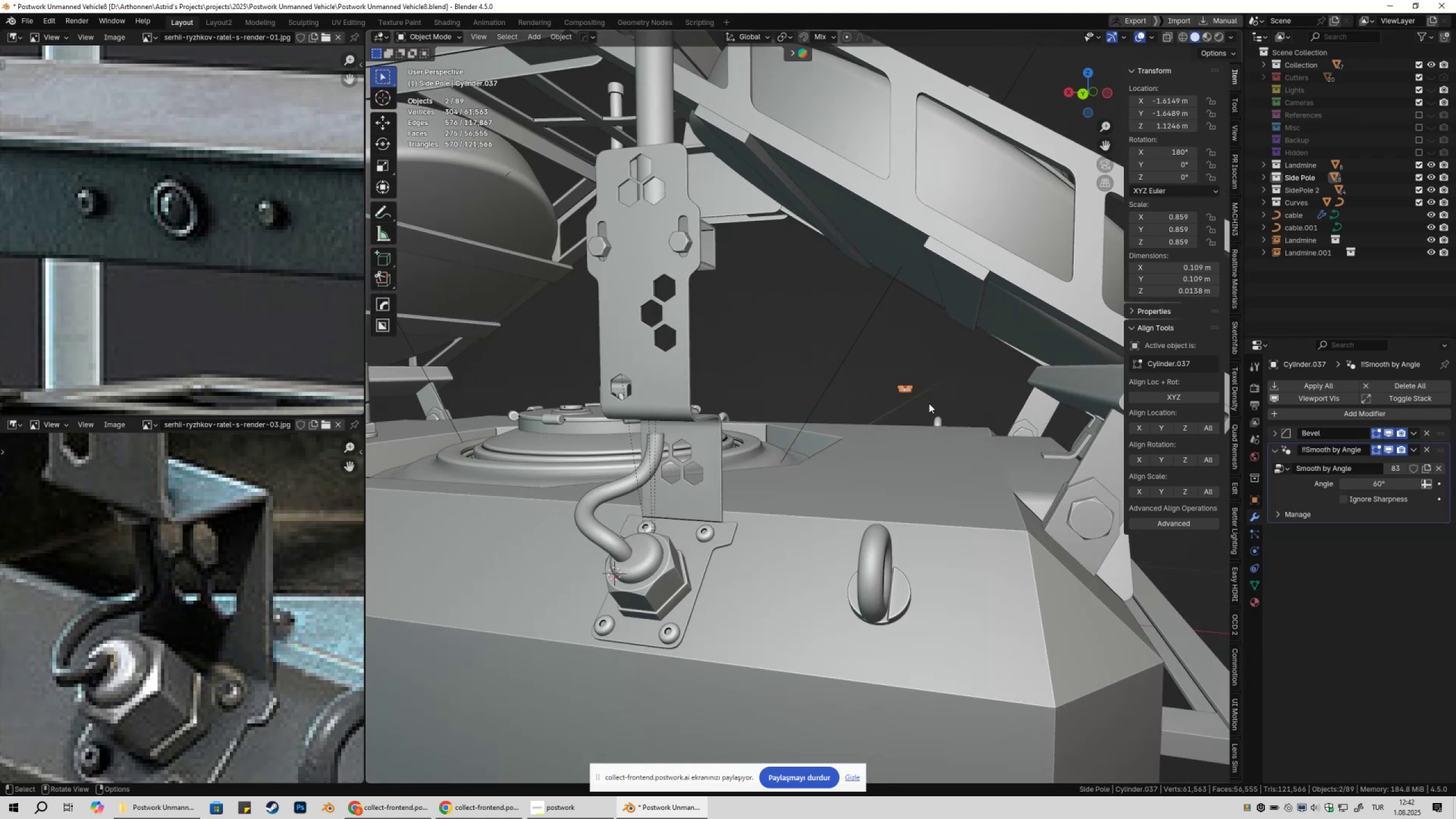 
left_click([929, 403])
 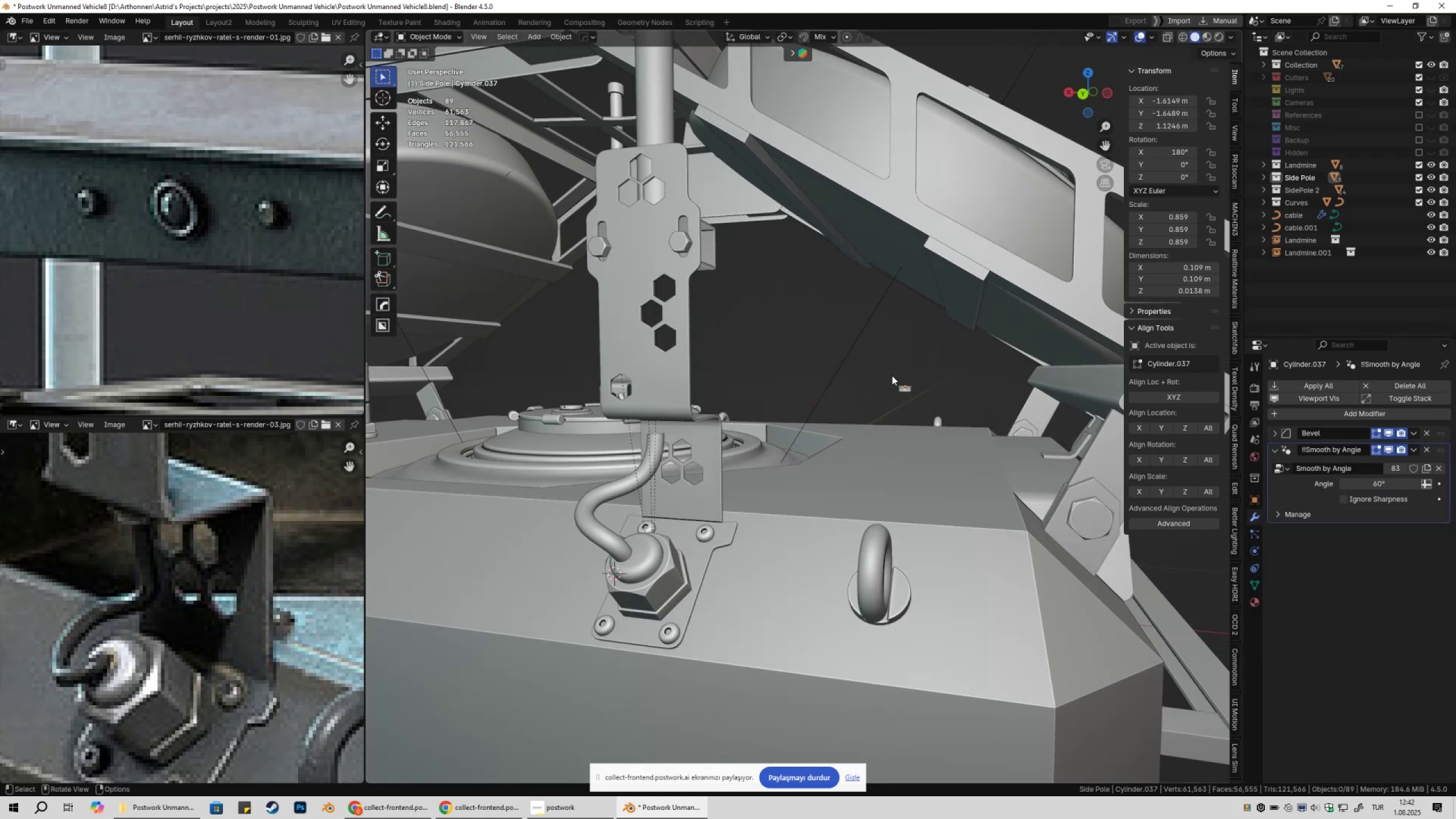 
left_click_drag(start_coordinate=[886, 374], to_coordinate=[928, 402])
 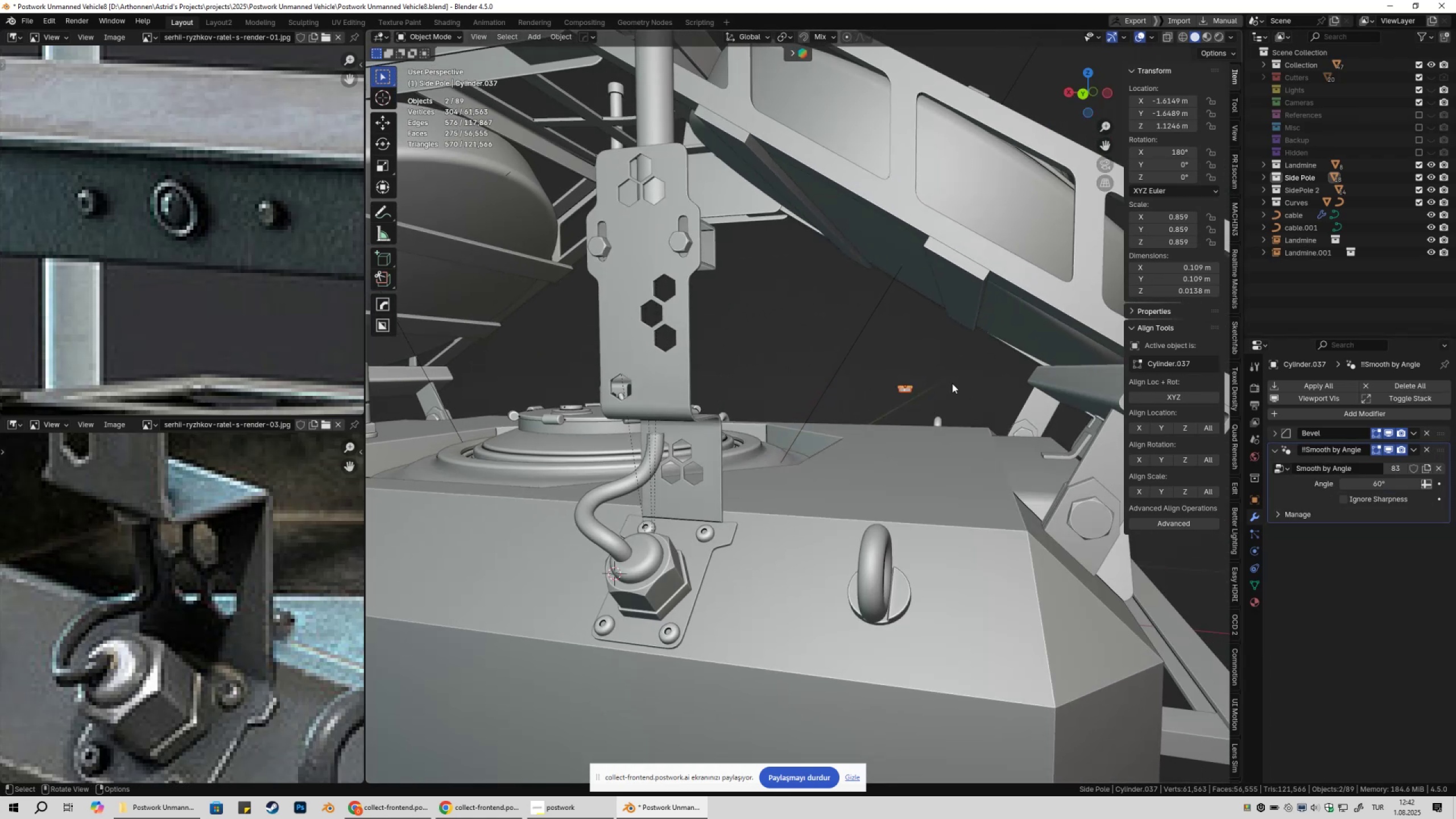 
type(gy)
 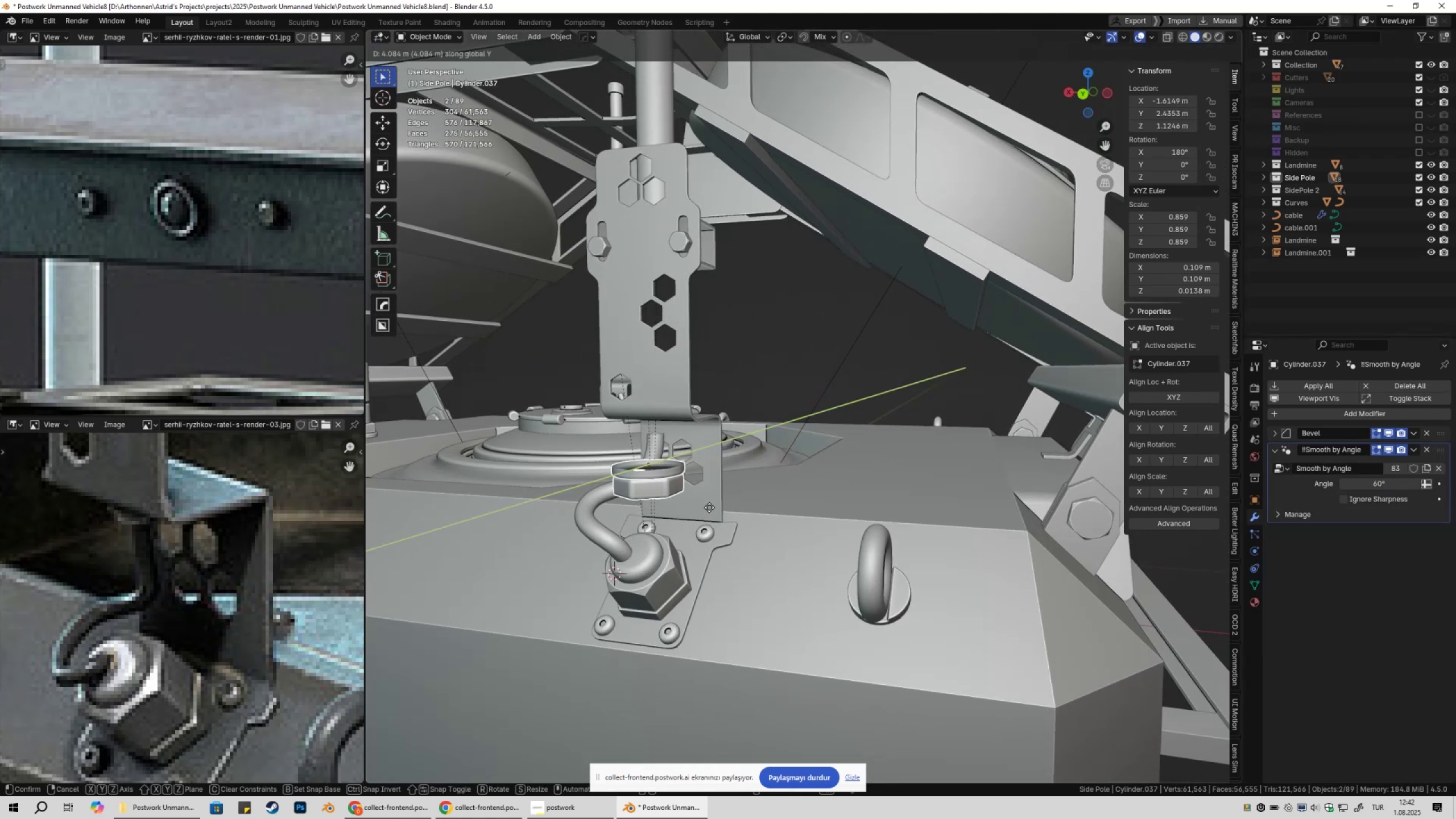 
left_click([701, 516])
 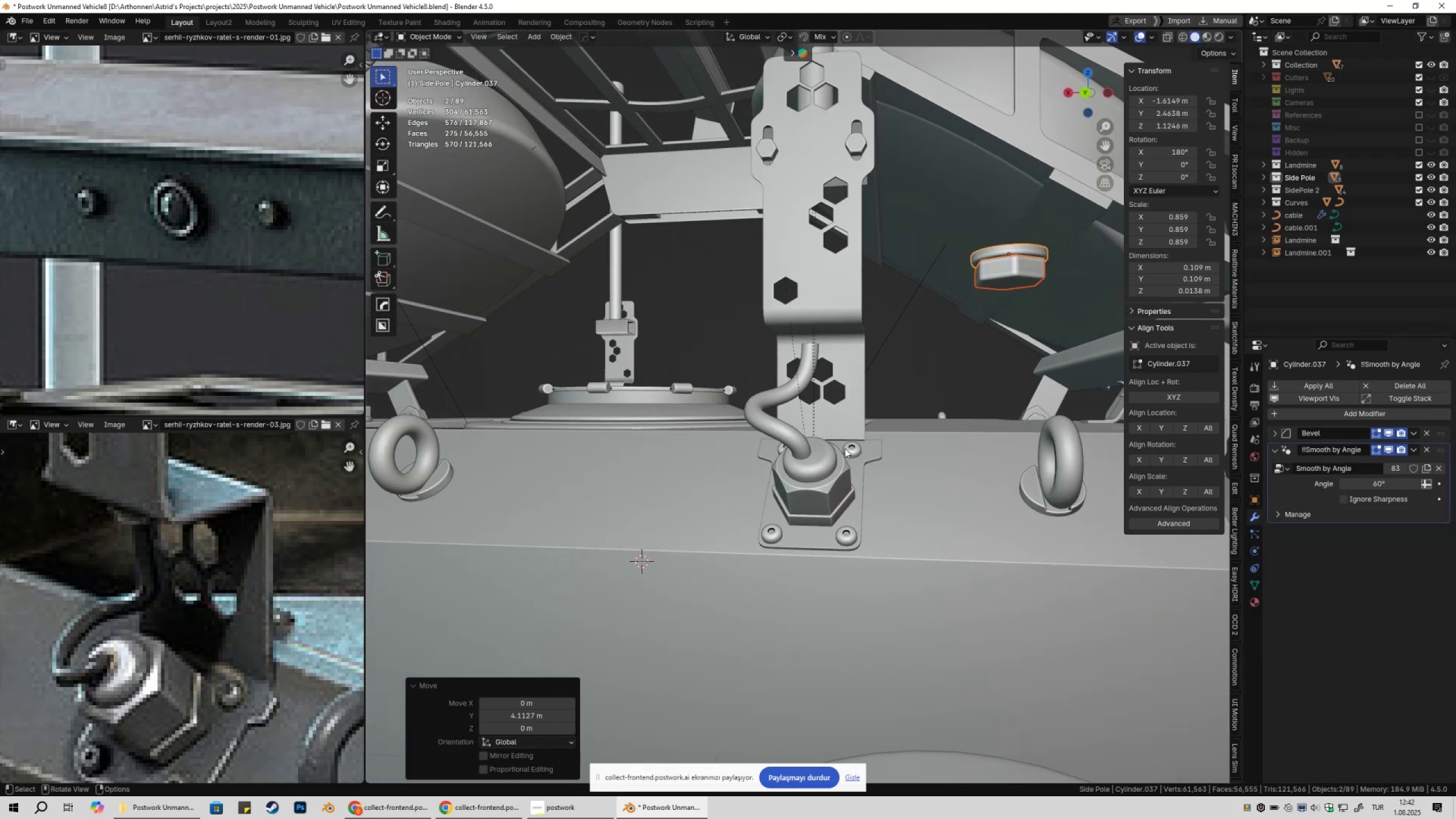 
type(19gx)
 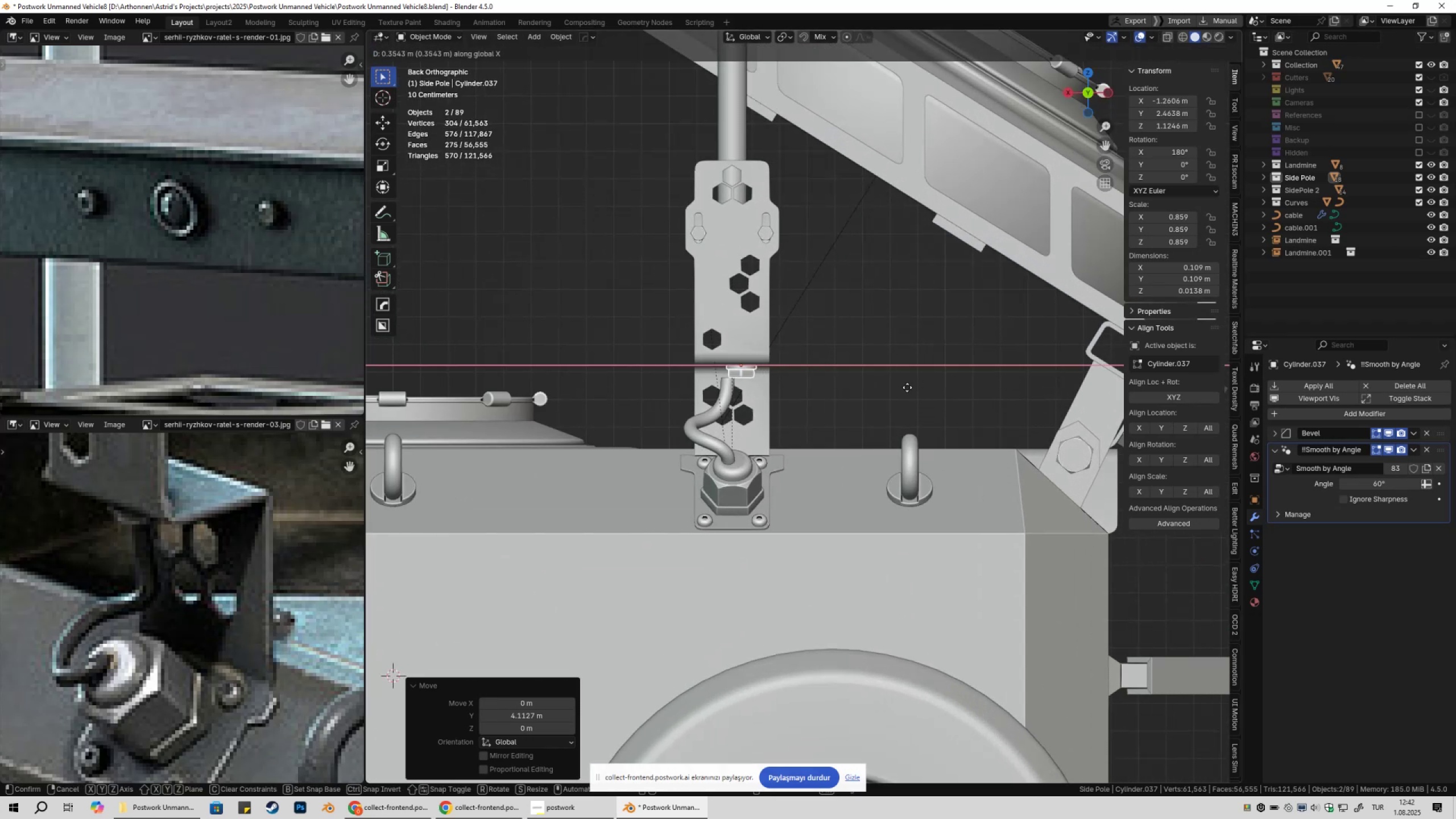 
scroll: coordinate [1003, 380], scroll_direction: up, amount: 5.0
 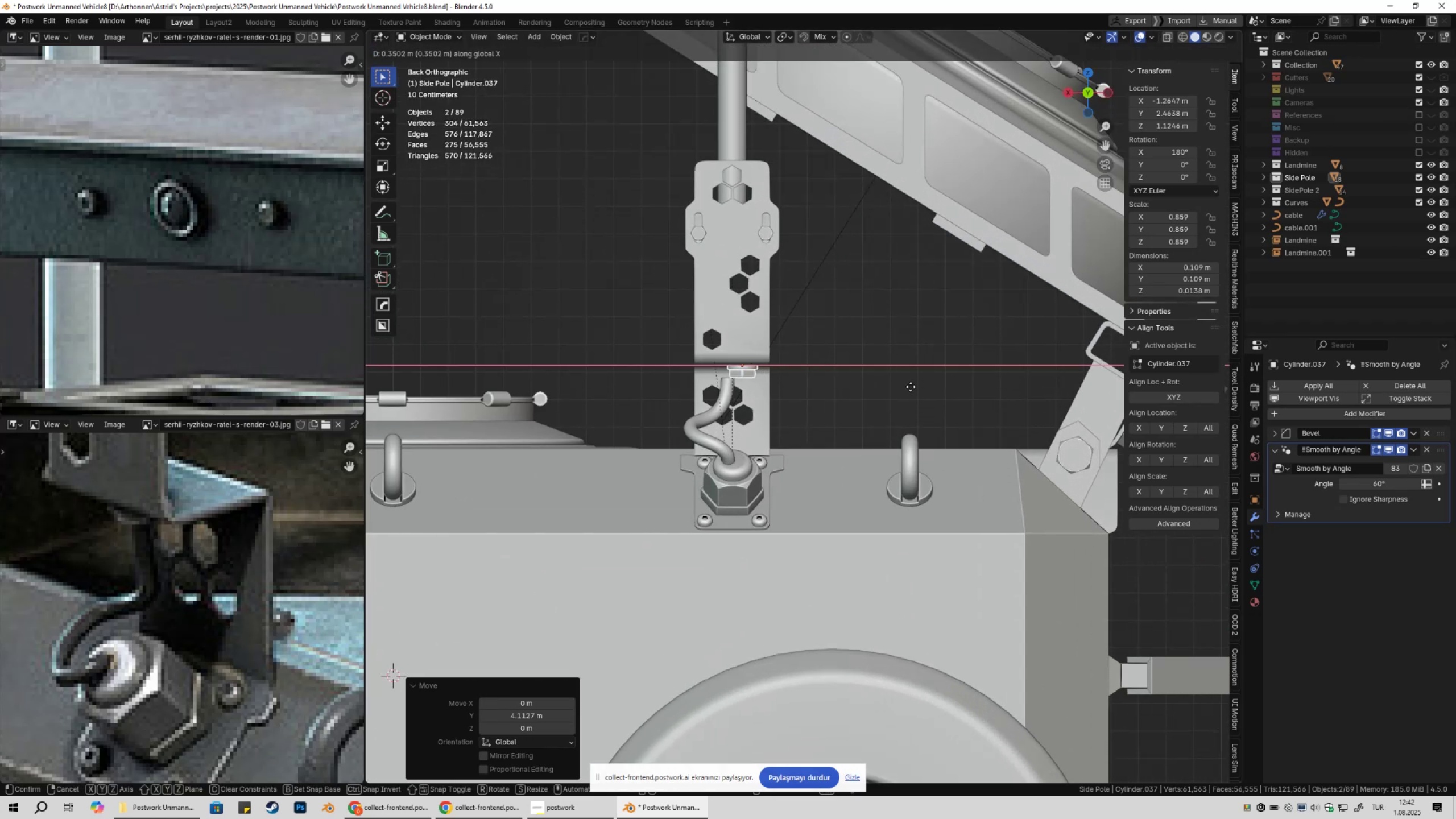 
left_click([904, 388])
 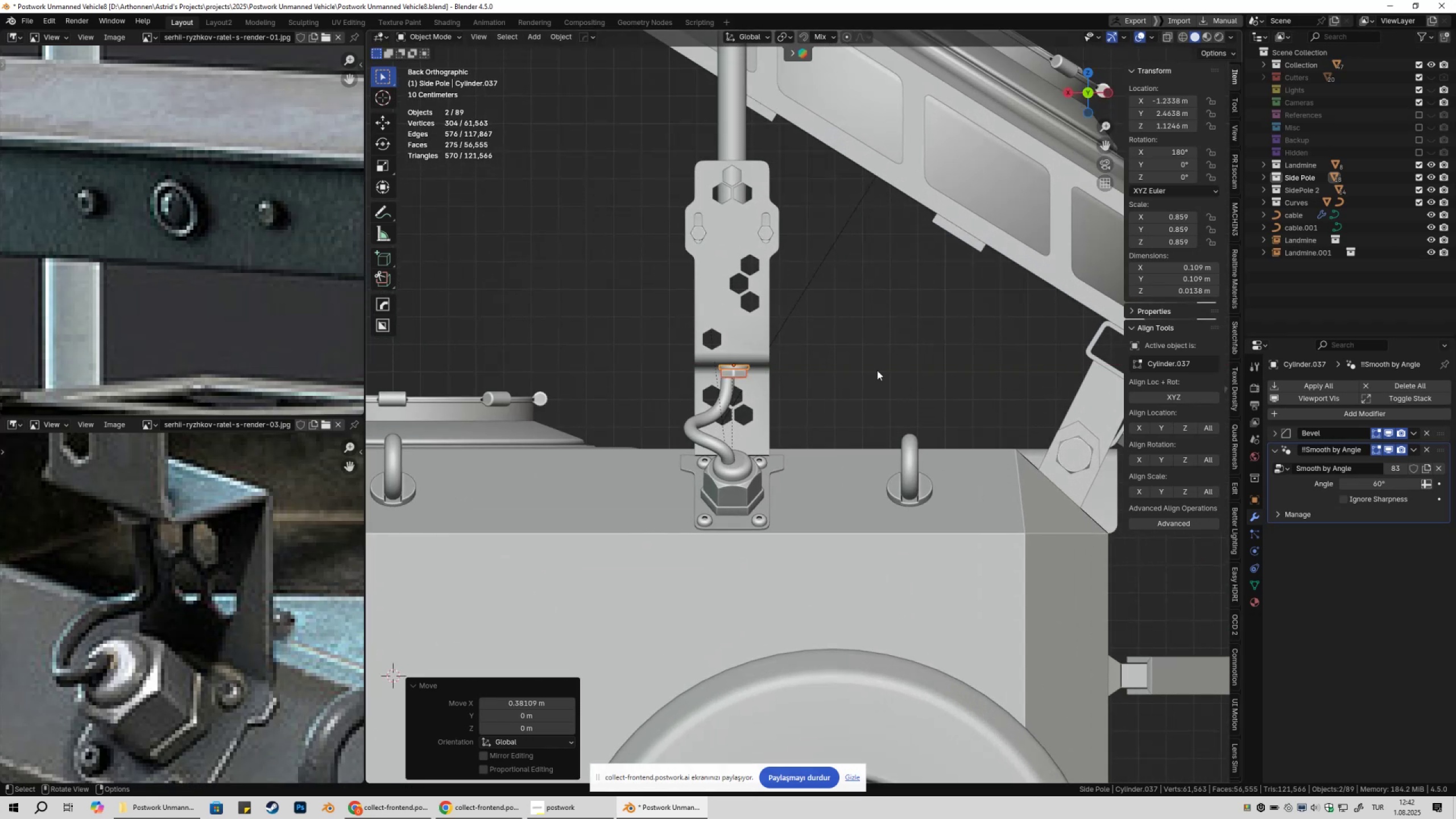 
type(gx)
 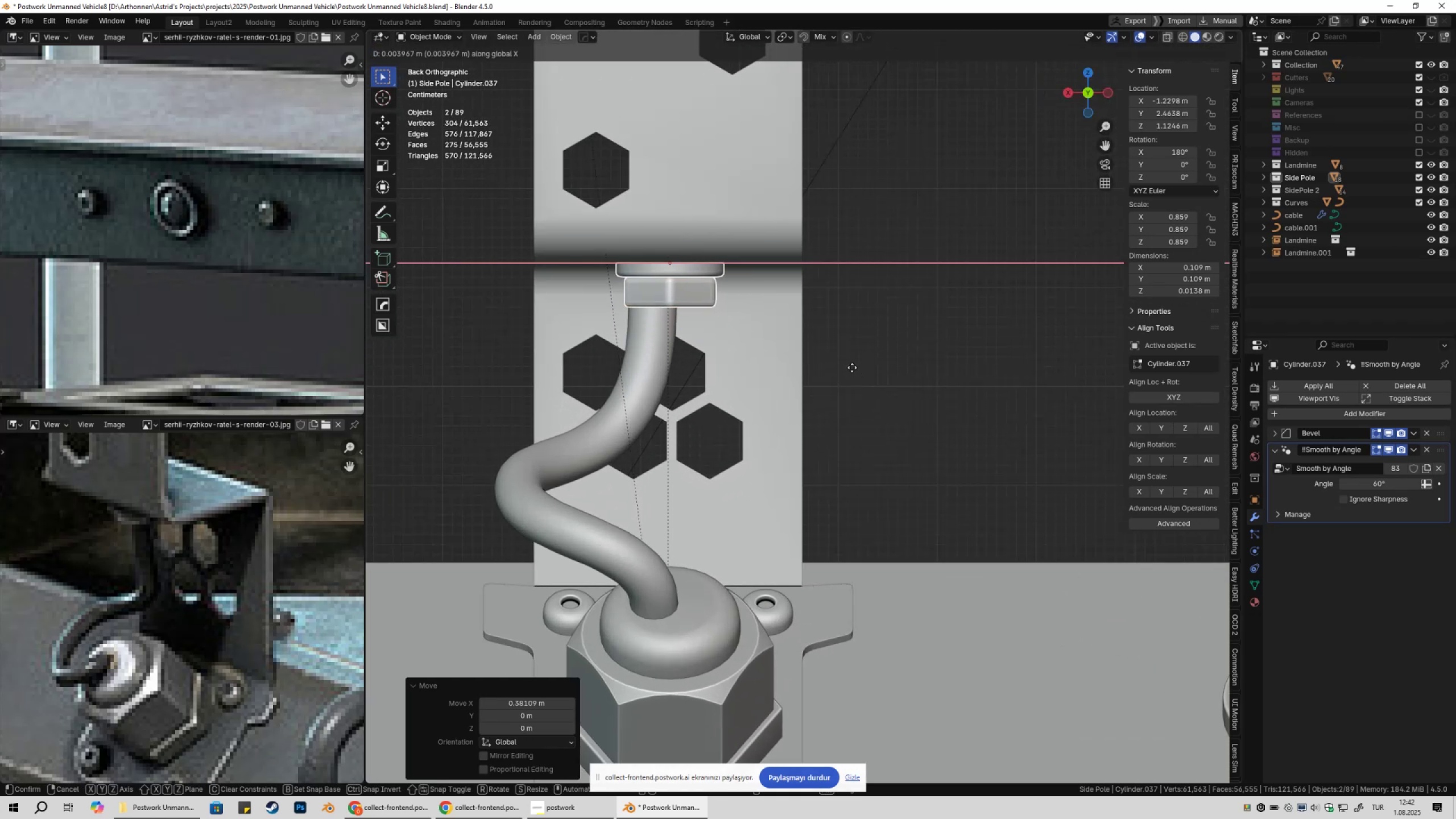 
scroll: coordinate [854, 366], scroll_direction: up, amount: 7.0
 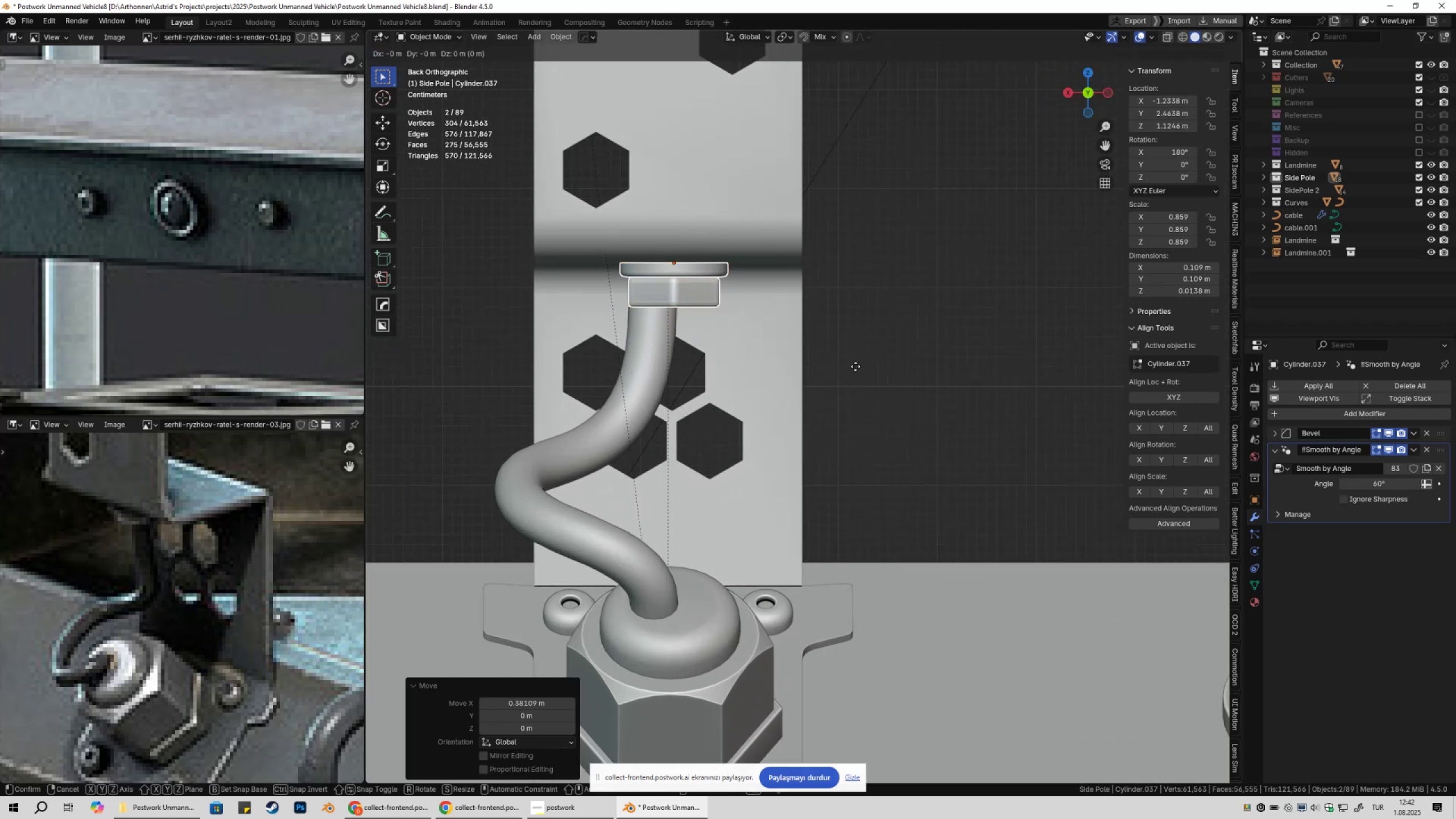 
hold_key(key=ShiftLeft, duration=1.5)
 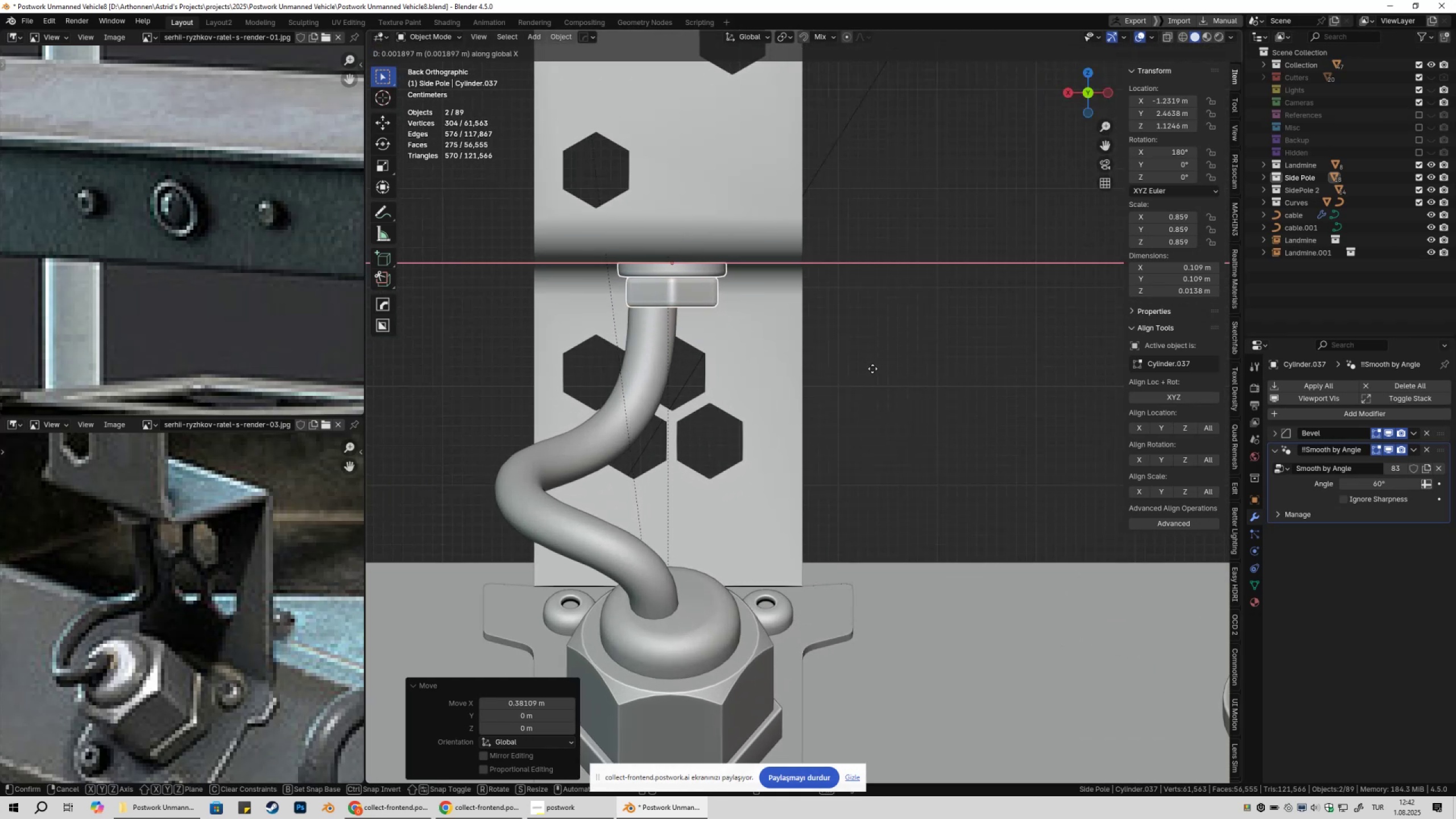 
hold_key(key=ShiftLeft, duration=0.97)
left_click([871, 369])
 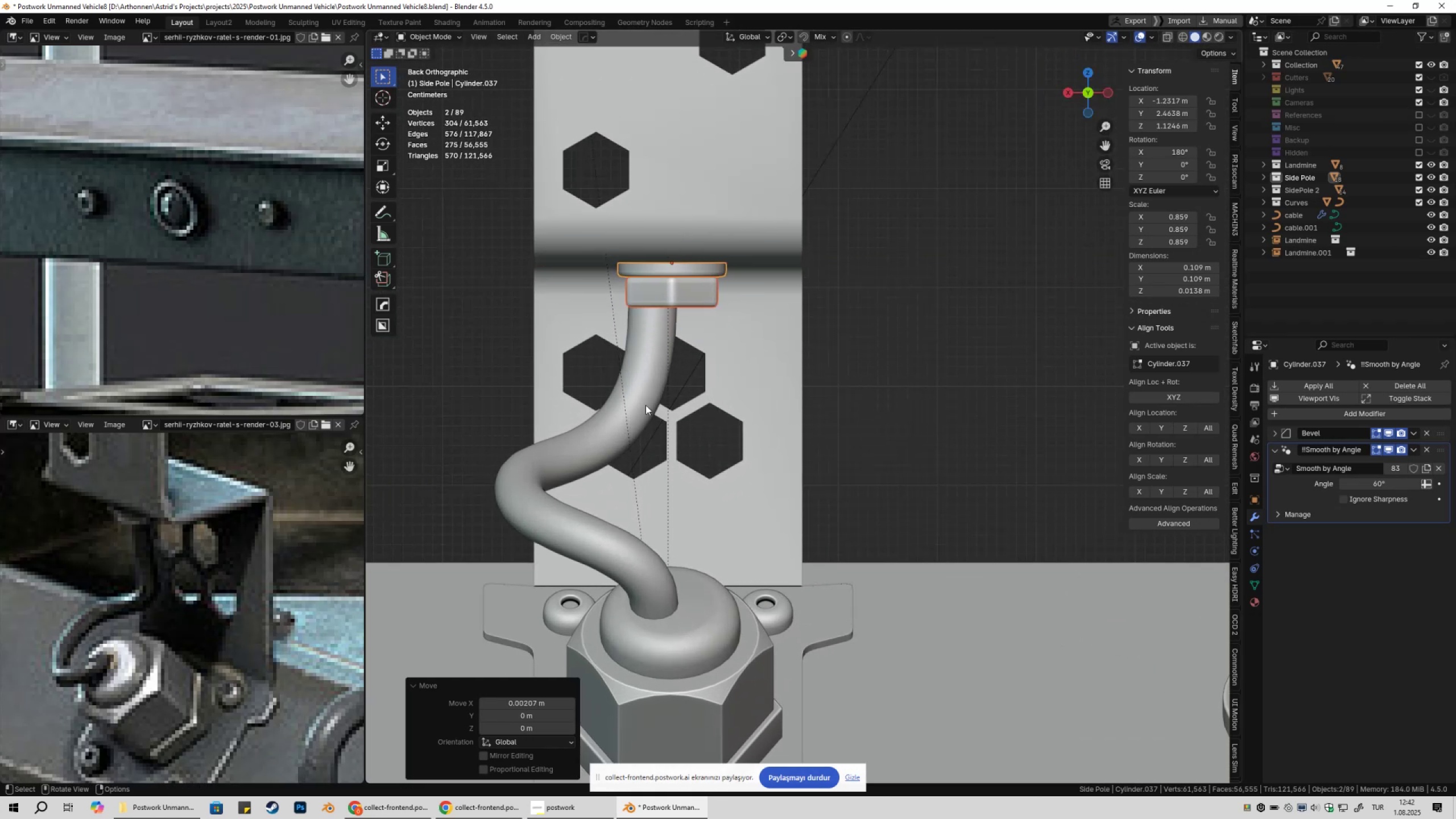 
double_click([646, 405])
 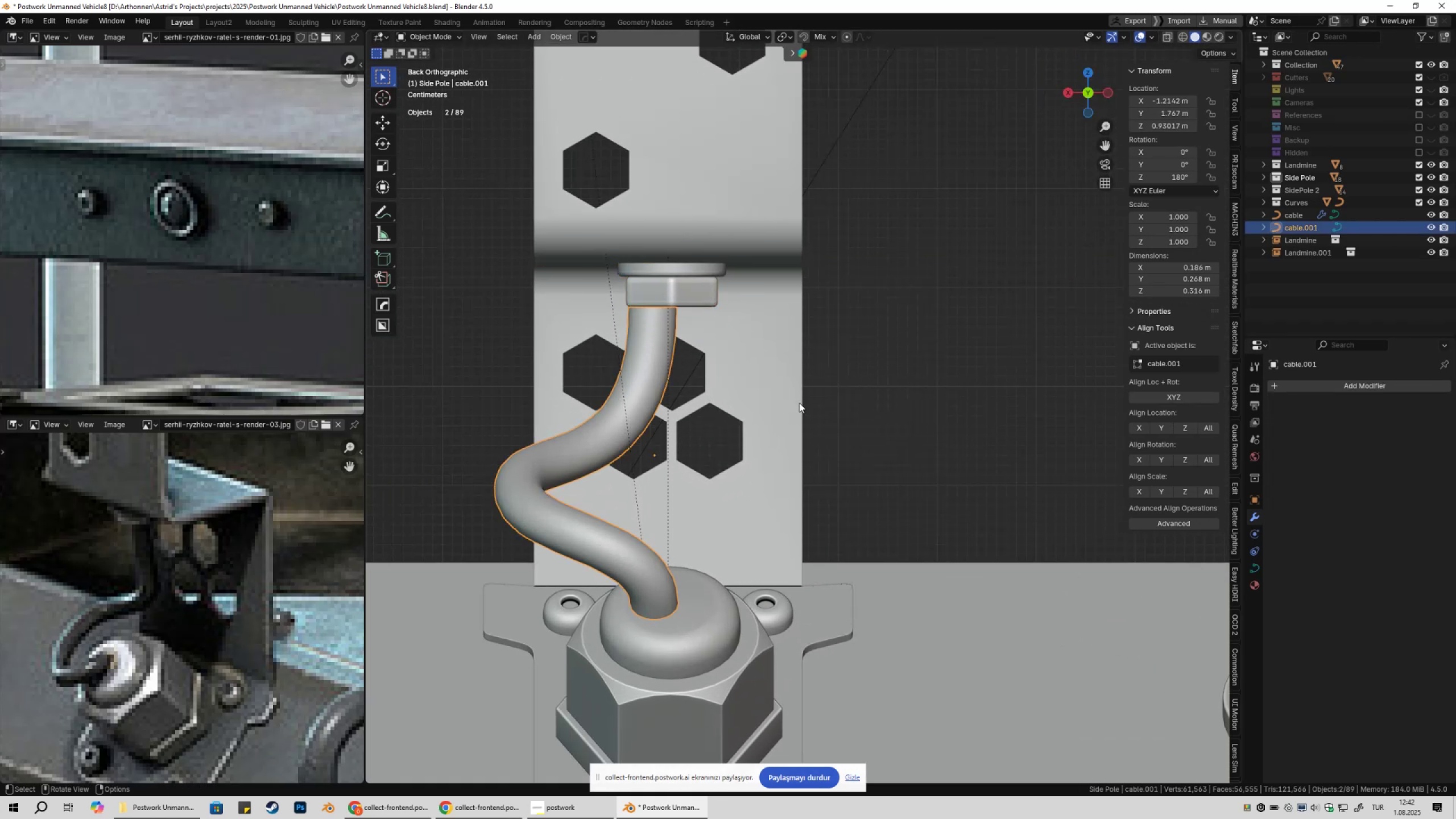 
type(gx)
 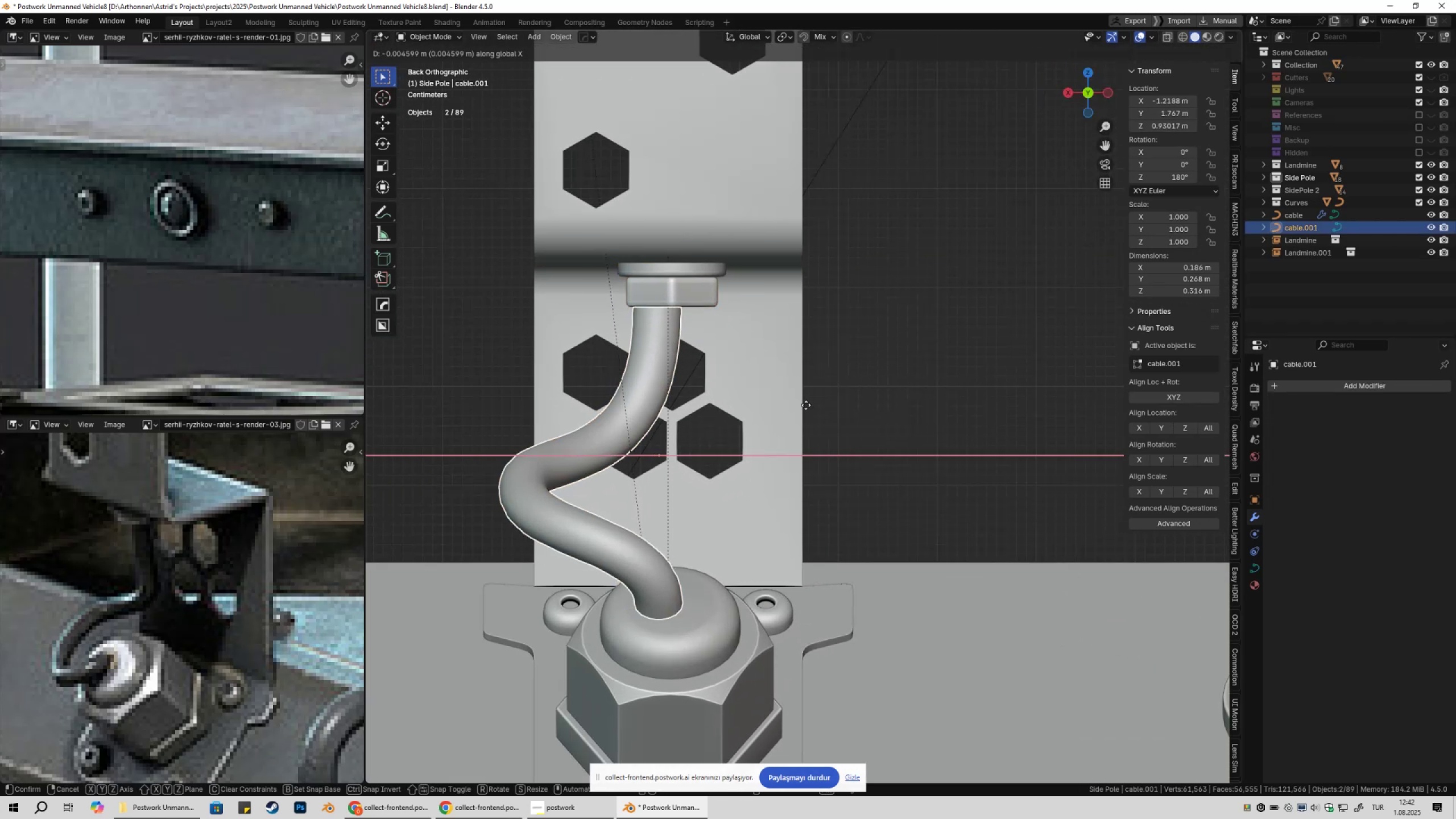 
hold_key(key=ShiftLeft, duration=1.53)
 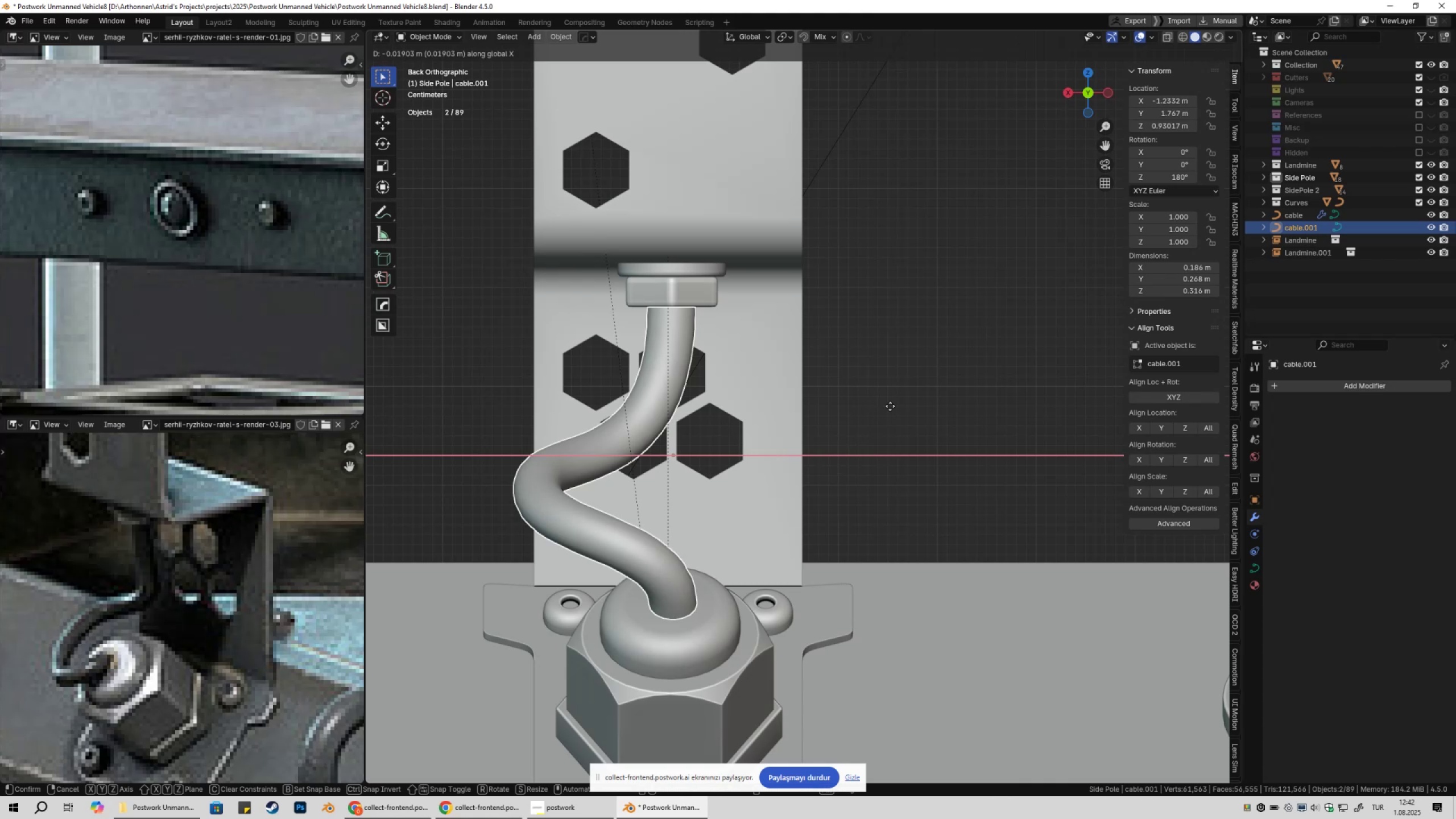 
hold_key(key=ShiftLeft, duration=1.52)
 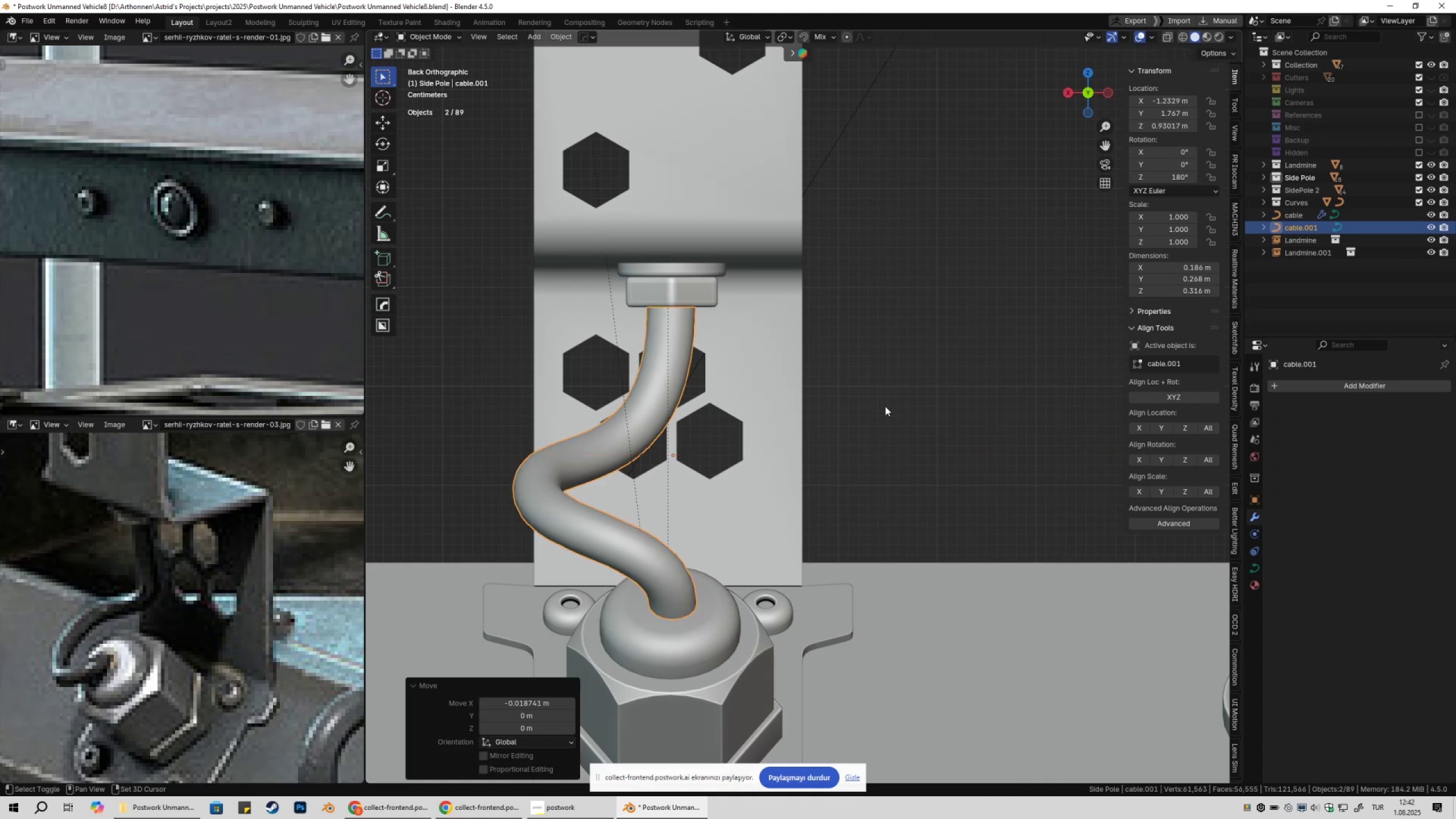 
key(Shift+ShiftLeft)
 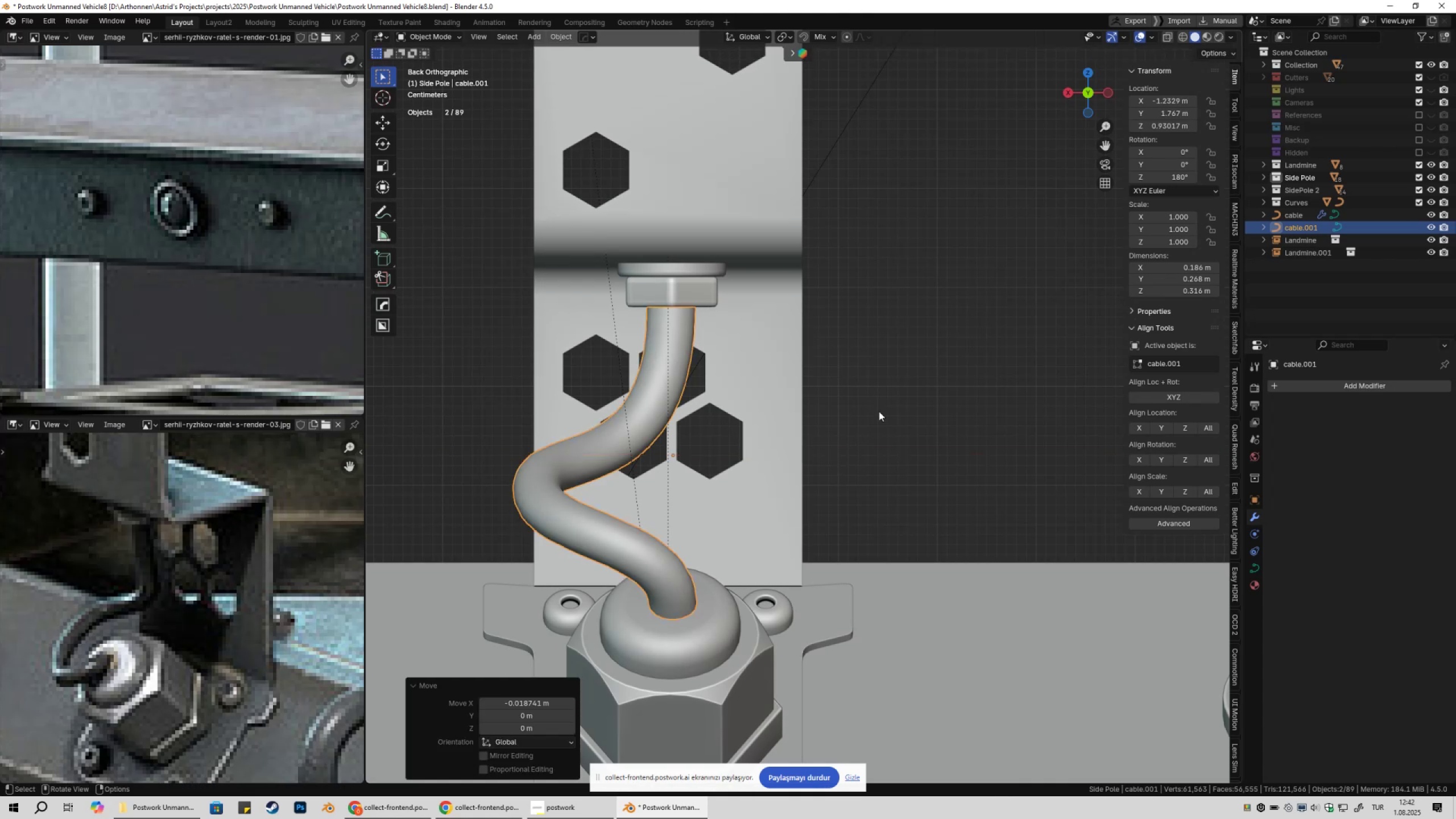 
scroll: coordinate [832, 452], scroll_direction: down, amount: 11.0
 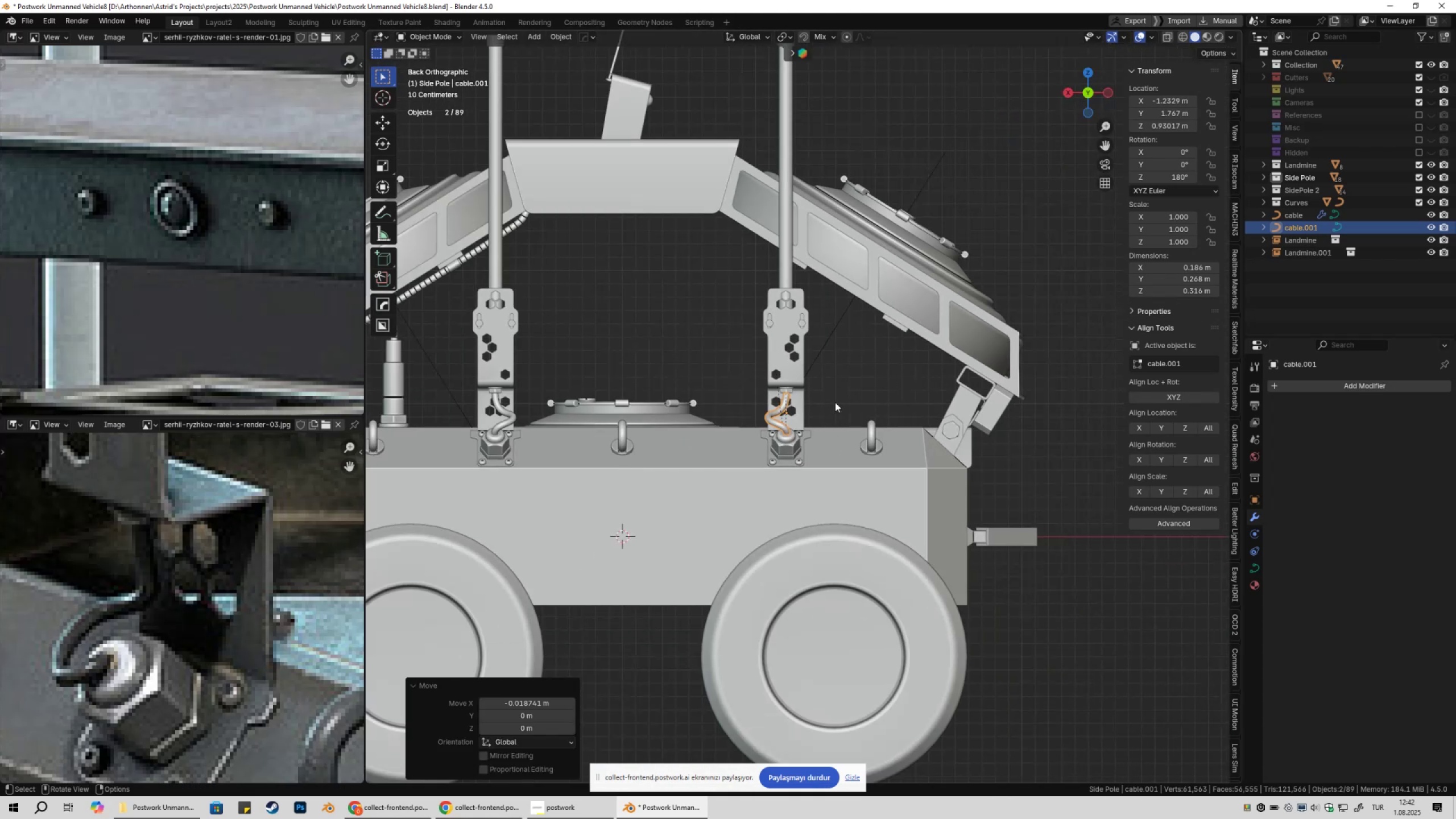 
left_click([836, 401])
 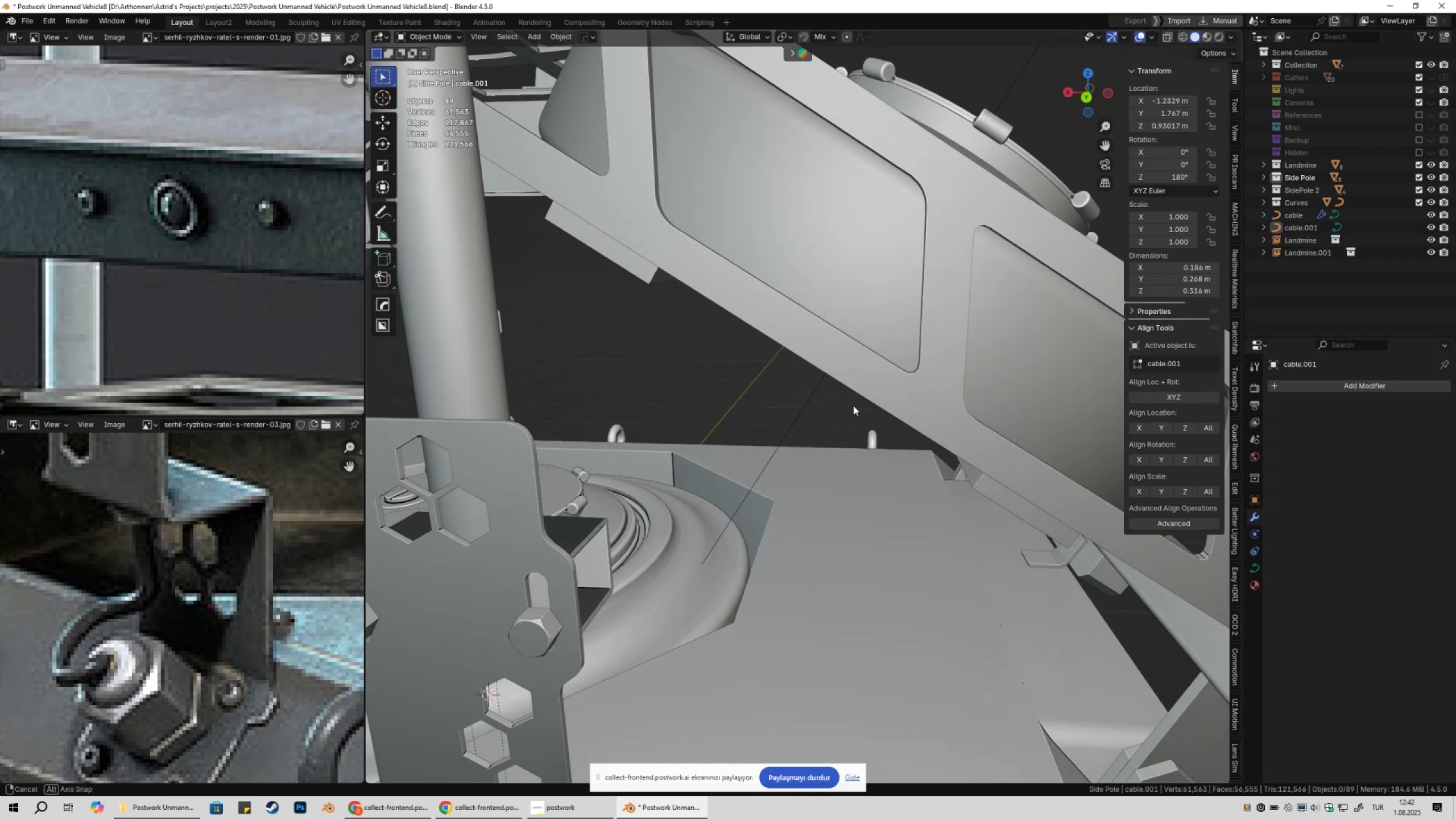 
scroll: coordinate [846, 428], scroll_direction: down, amount: 4.0
 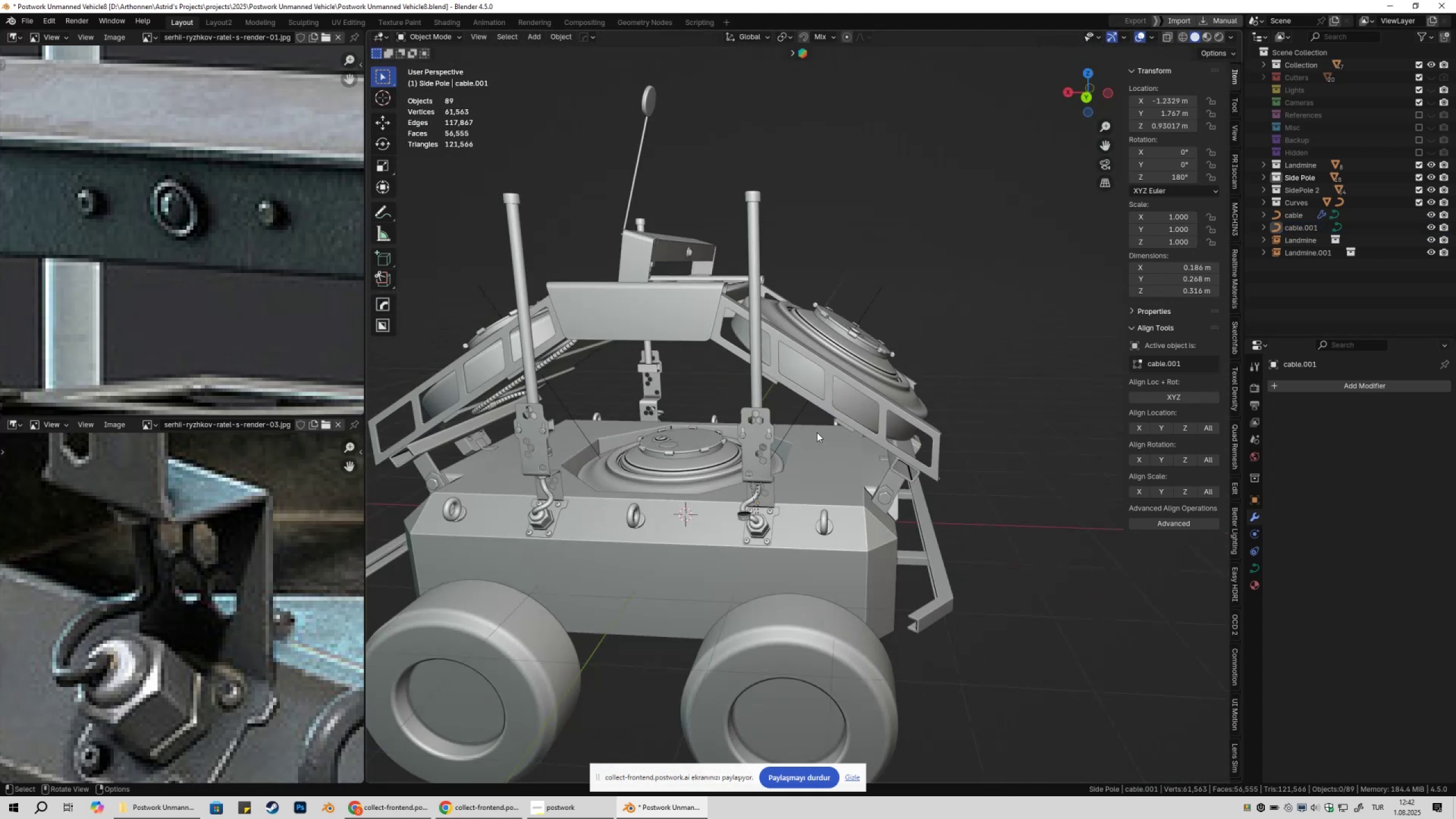 
hold_key(key=ShiftLeft, duration=0.85)
 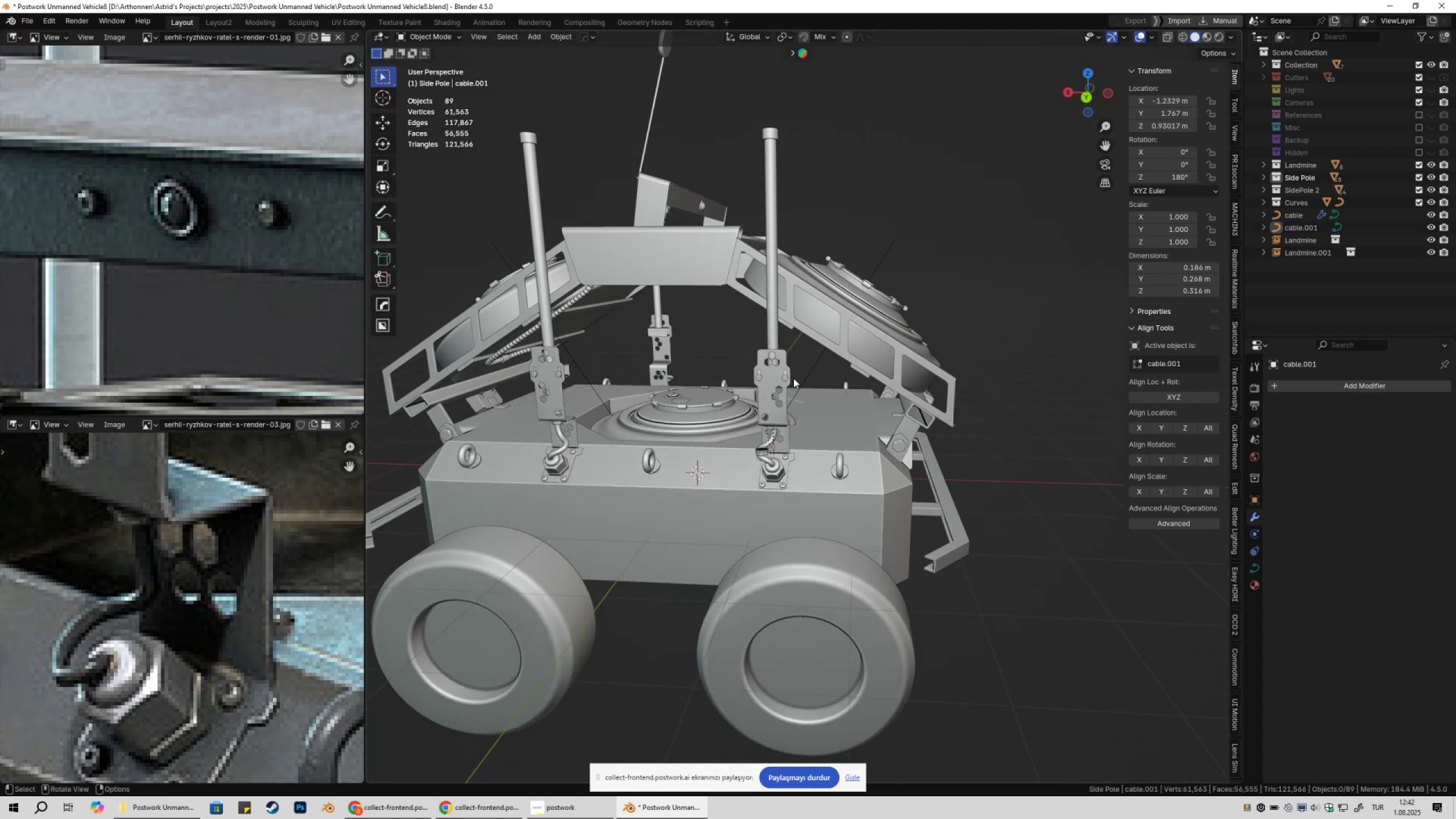 
scroll: coordinate [783, 413], scroll_direction: up, amount: 3.0
 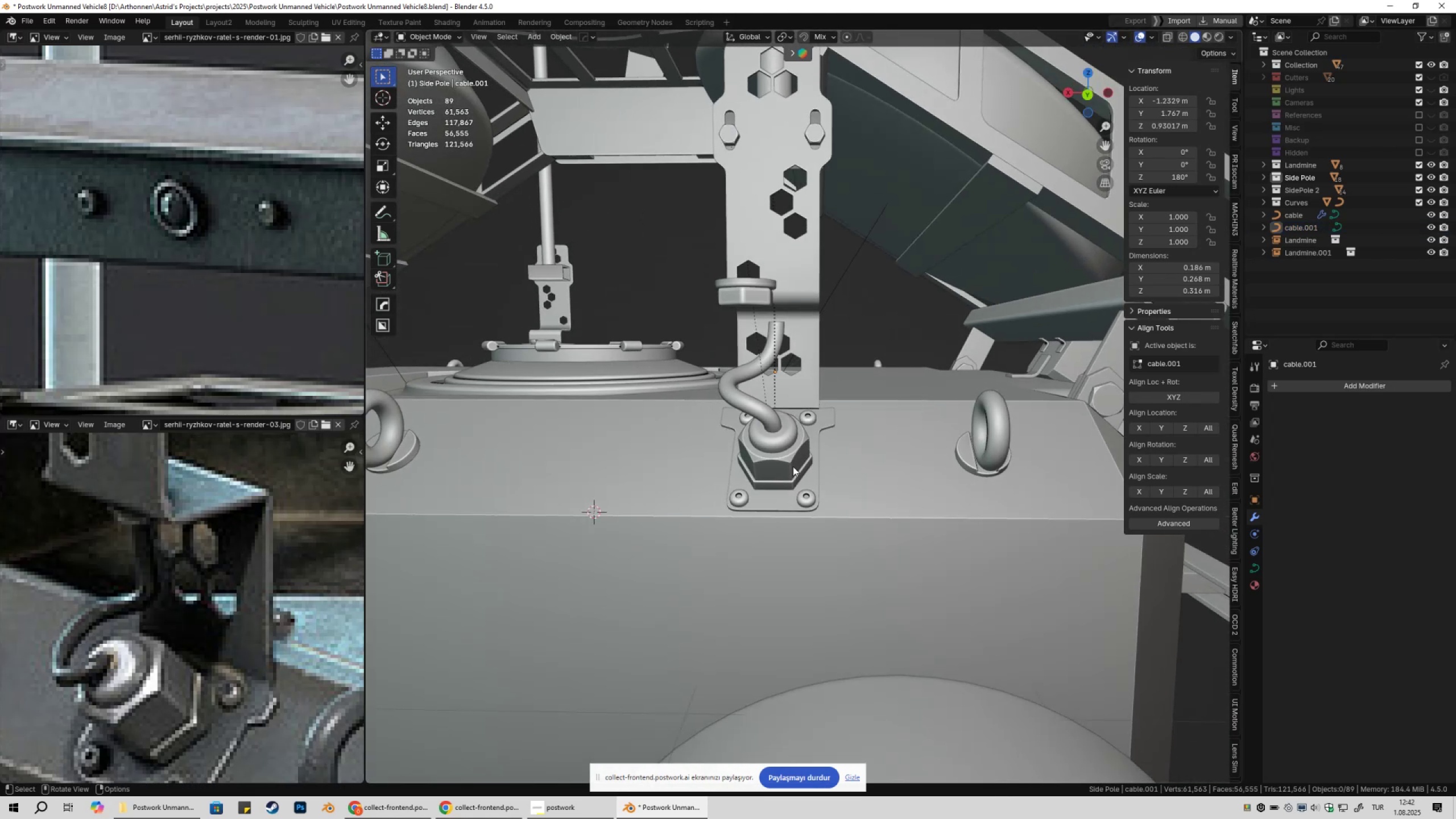 
hold_key(key=ShiftLeft, duration=0.32)
 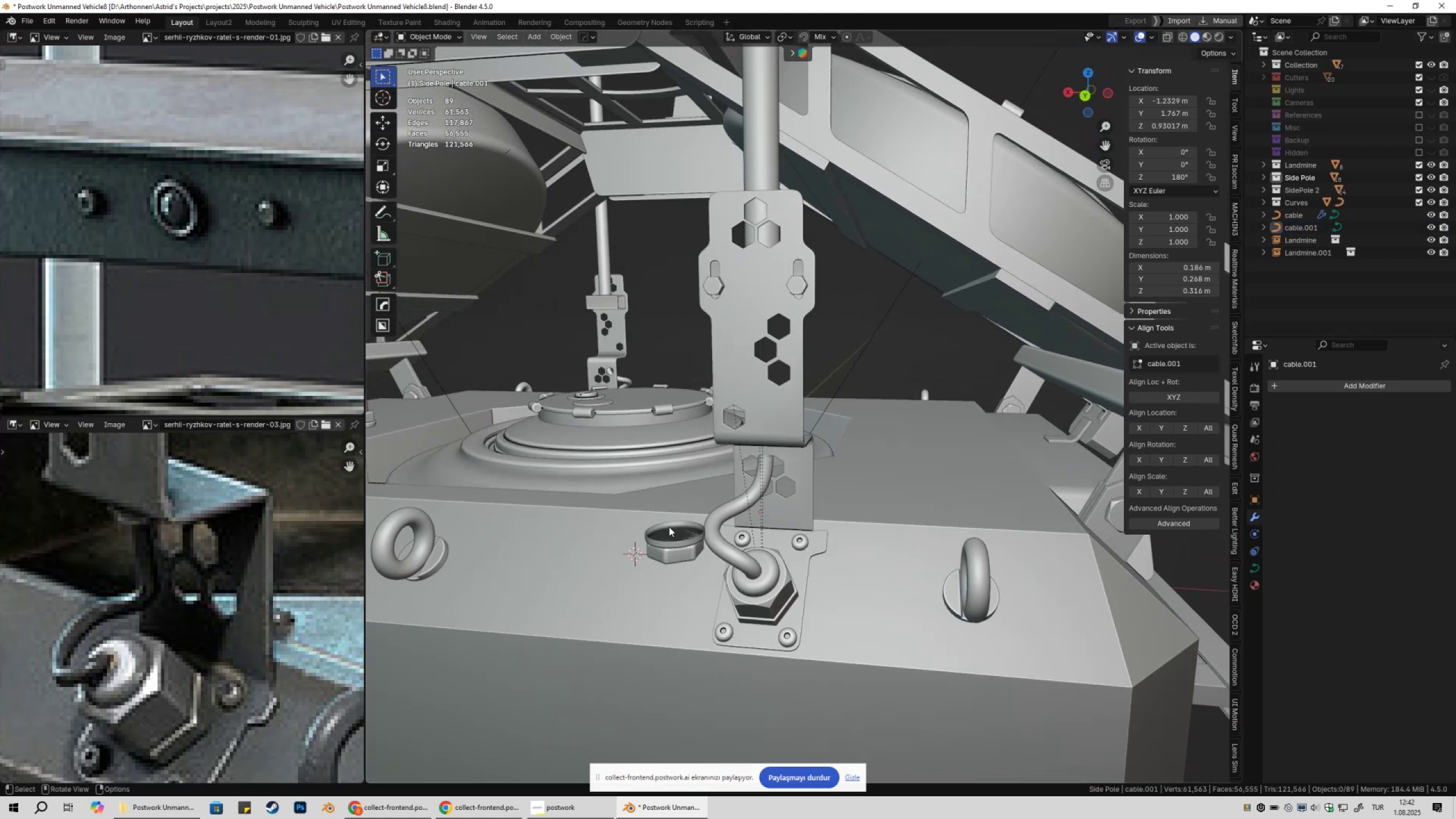 
left_click([672, 527])
 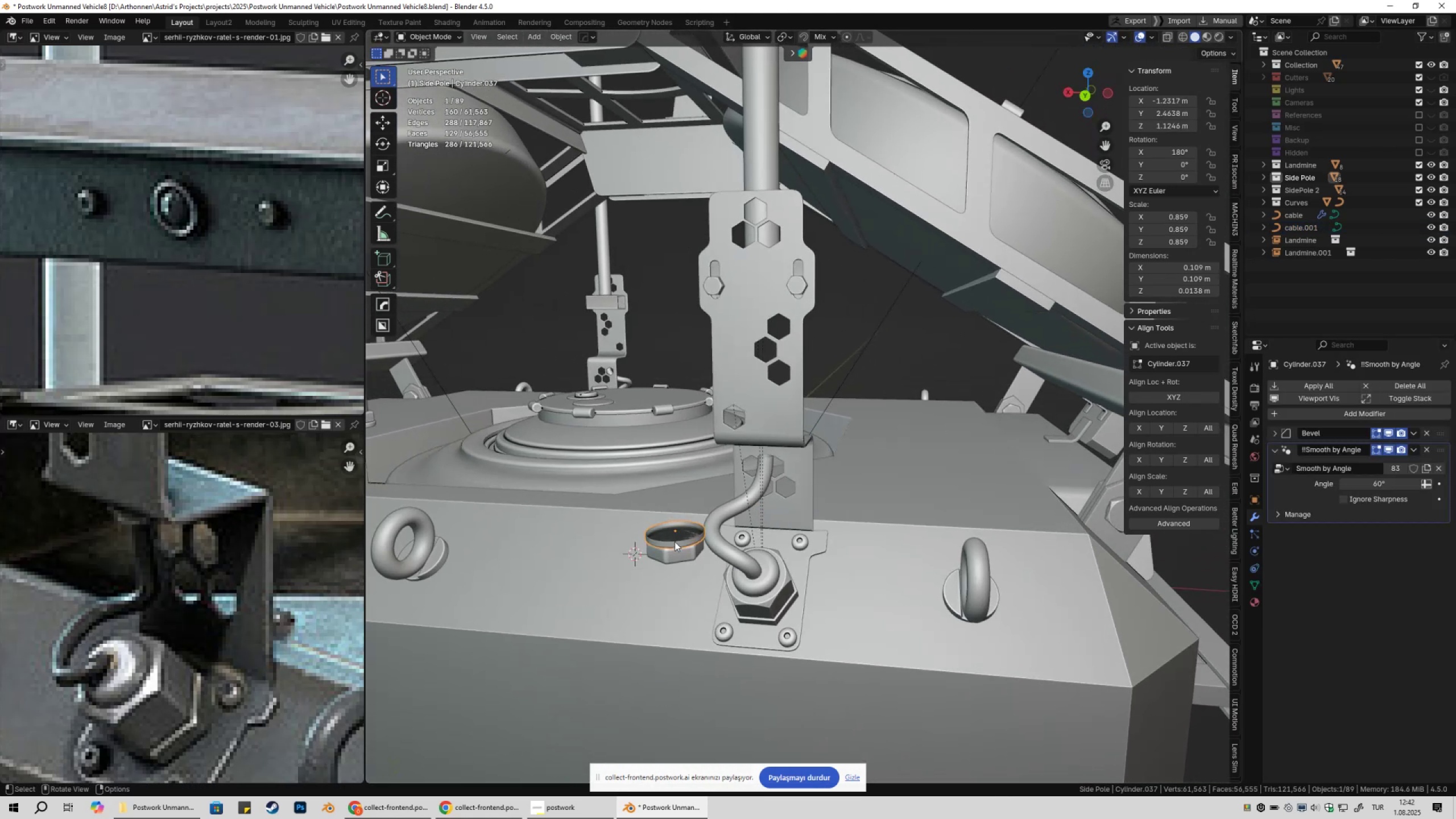 
hold_key(key=ShiftLeft, duration=0.33)
double_click([676, 555])
 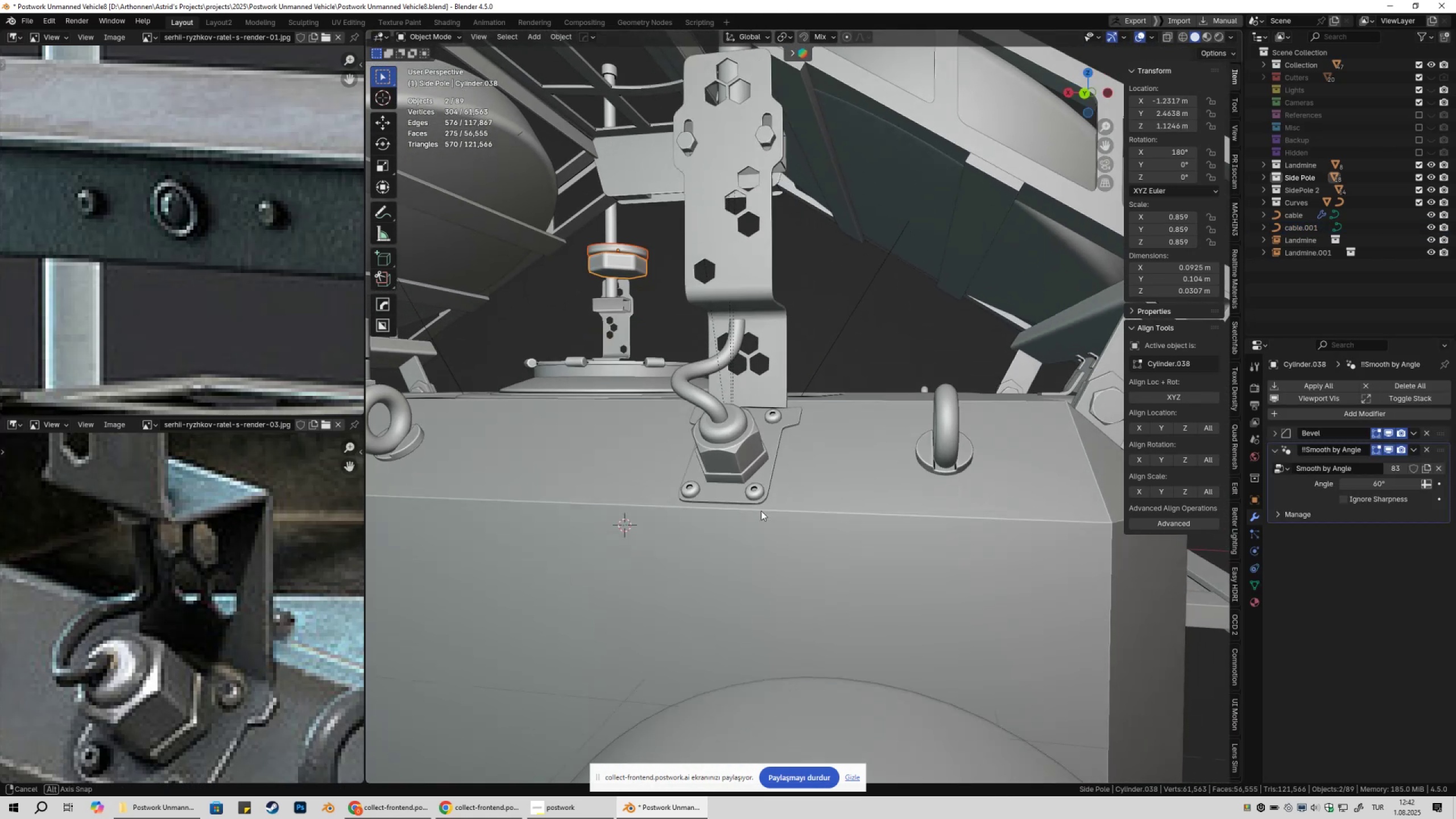 
type(gy)
 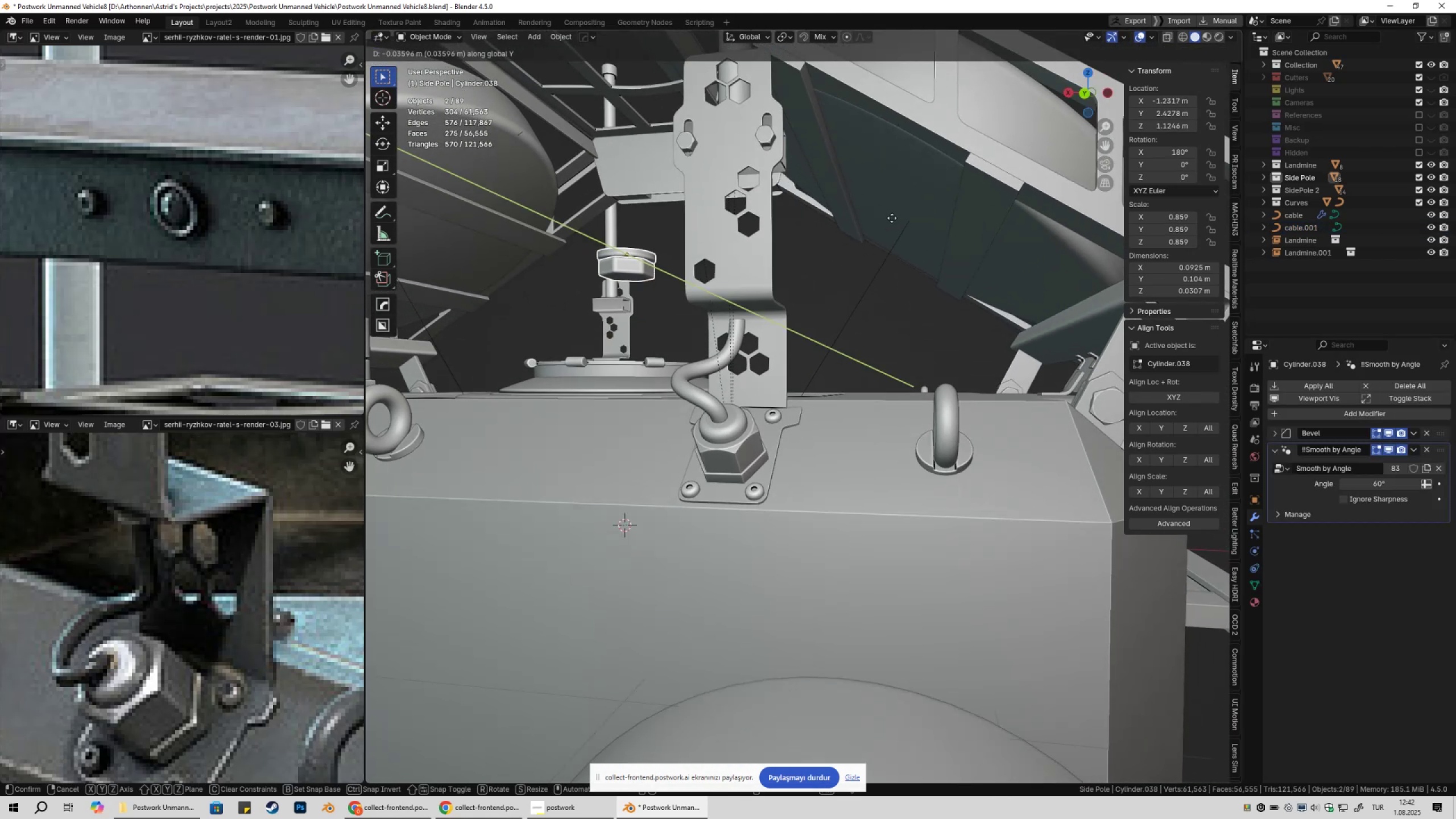 
left_click([892, 215])
 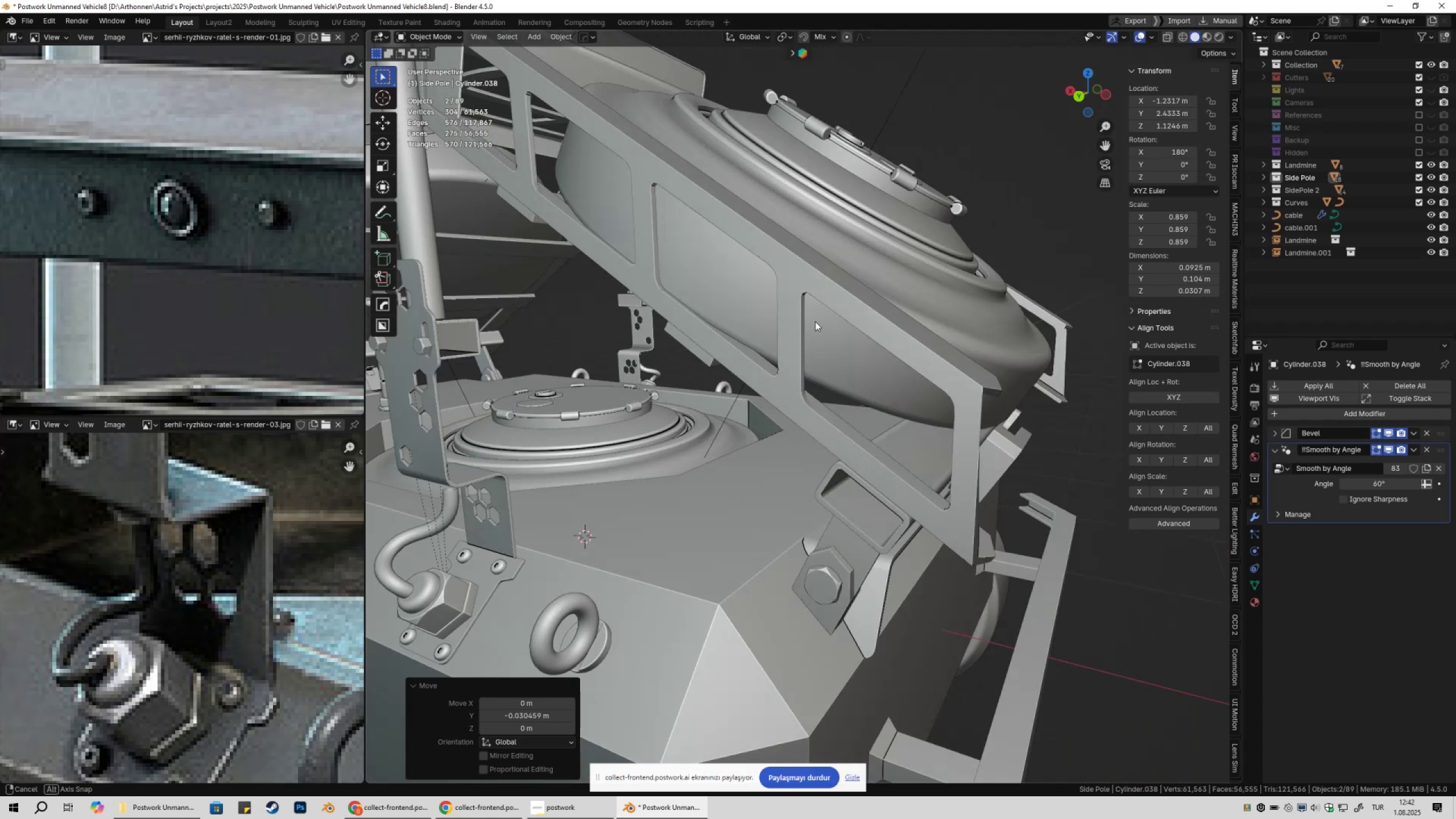 
hold_key(key=ShiftLeft, duration=0.33)
 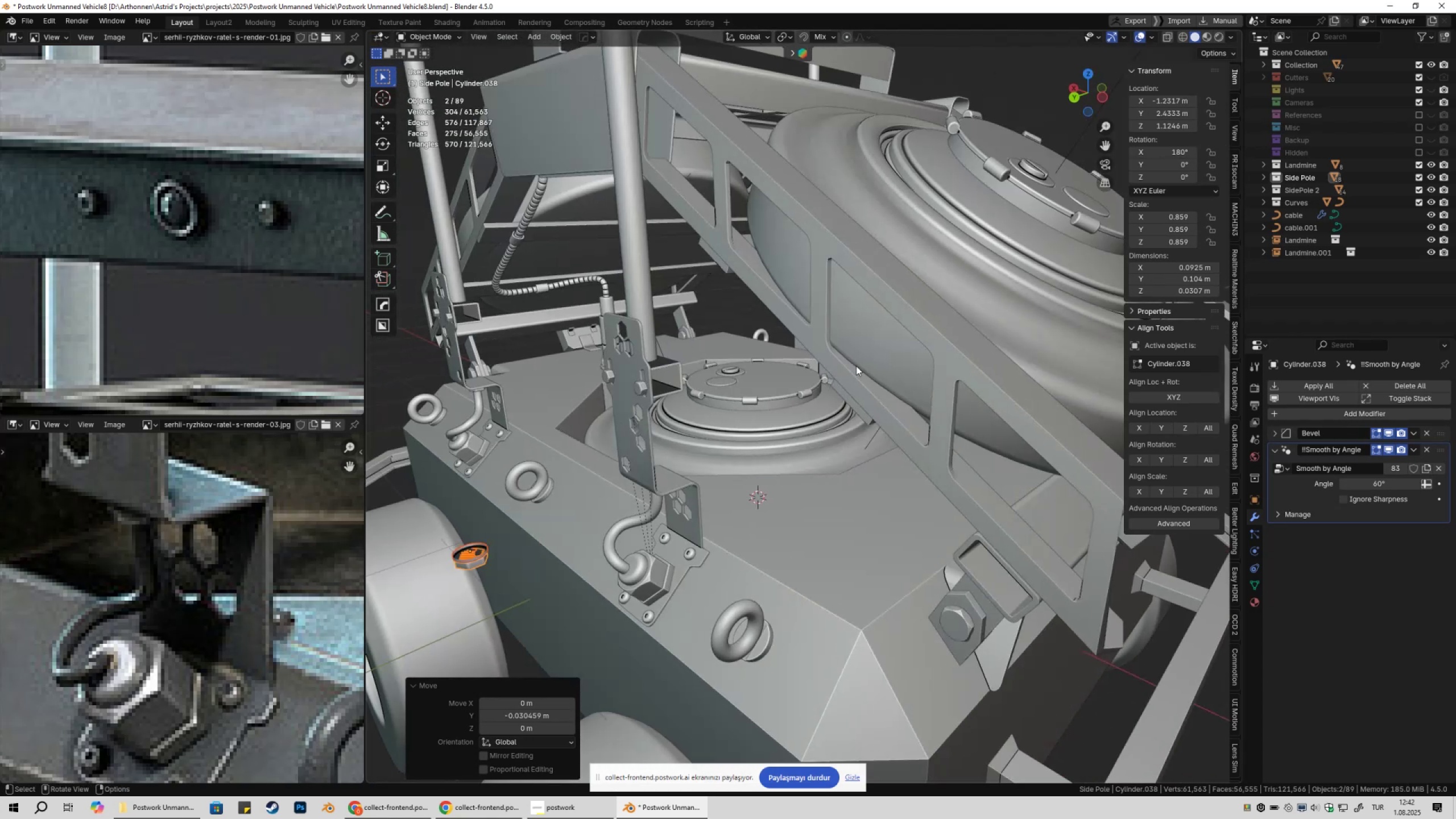 
type(.gyfgygygy)
 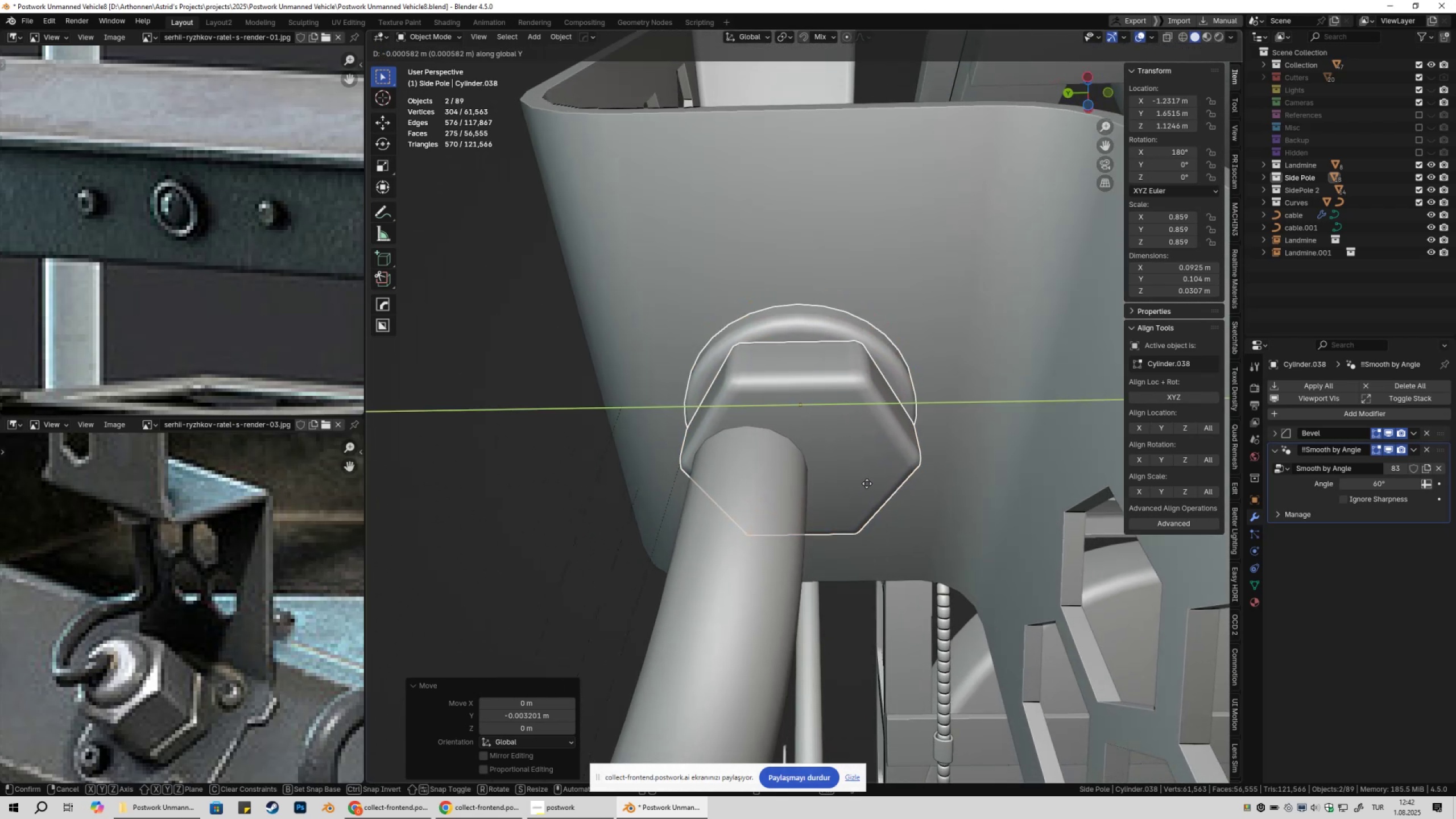 
scroll: coordinate [835, 458], scroll_direction: down, amount: 18.0
 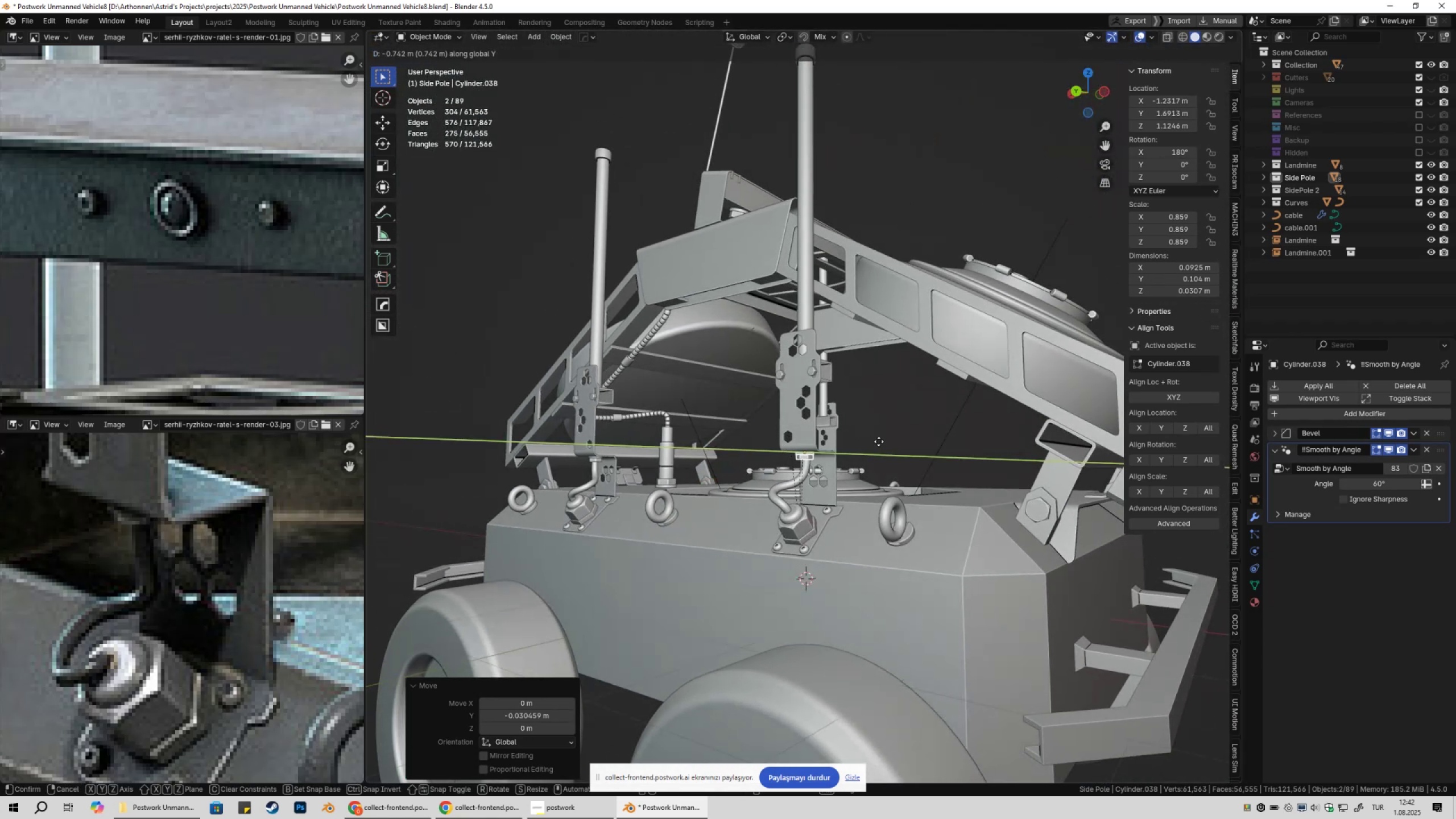 
scroll: coordinate [842, 436], scroll_direction: up, amount: 3.0
 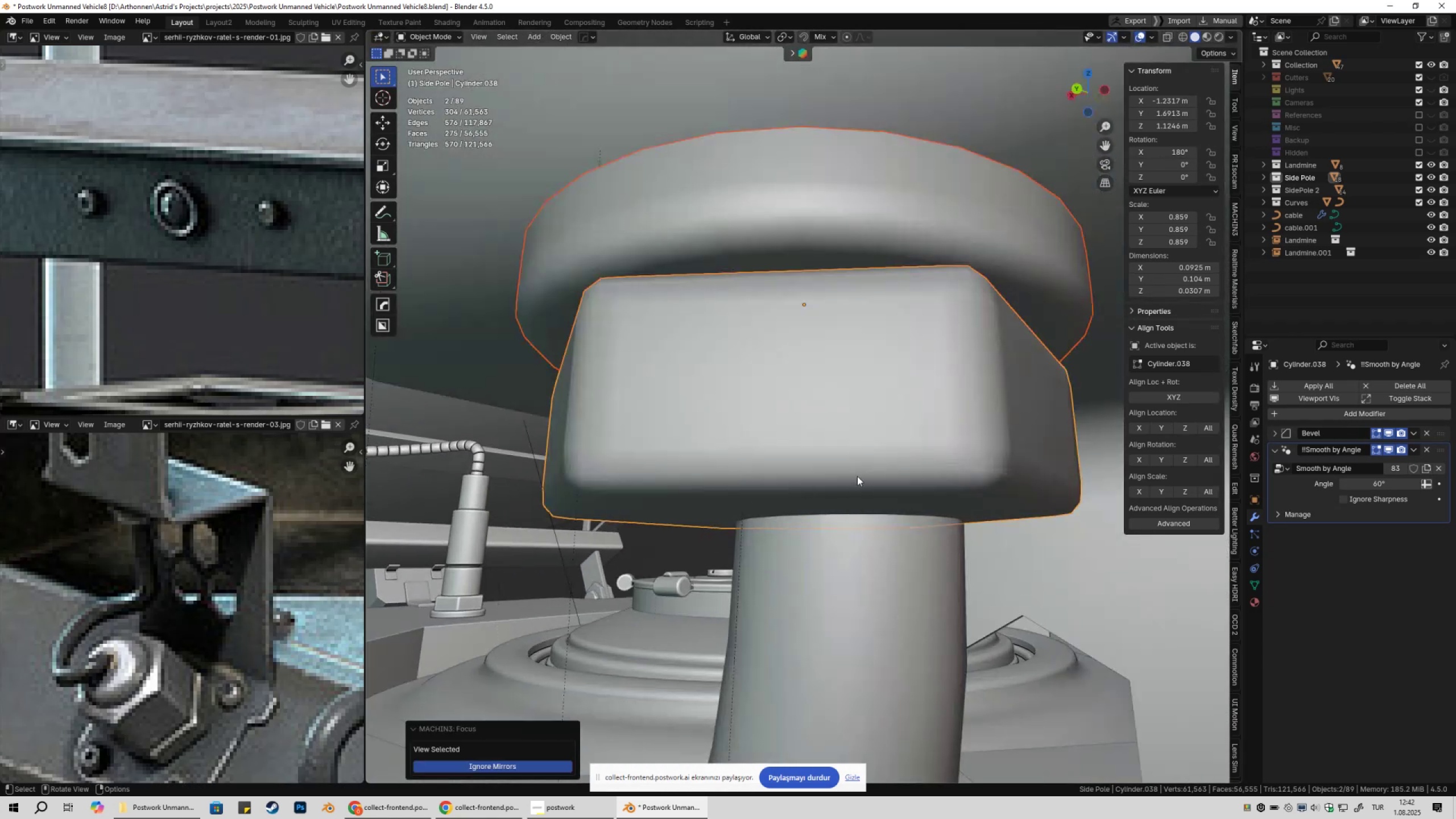 
scroll: coordinate [857, 439], scroll_direction: down, amount: 4.0
 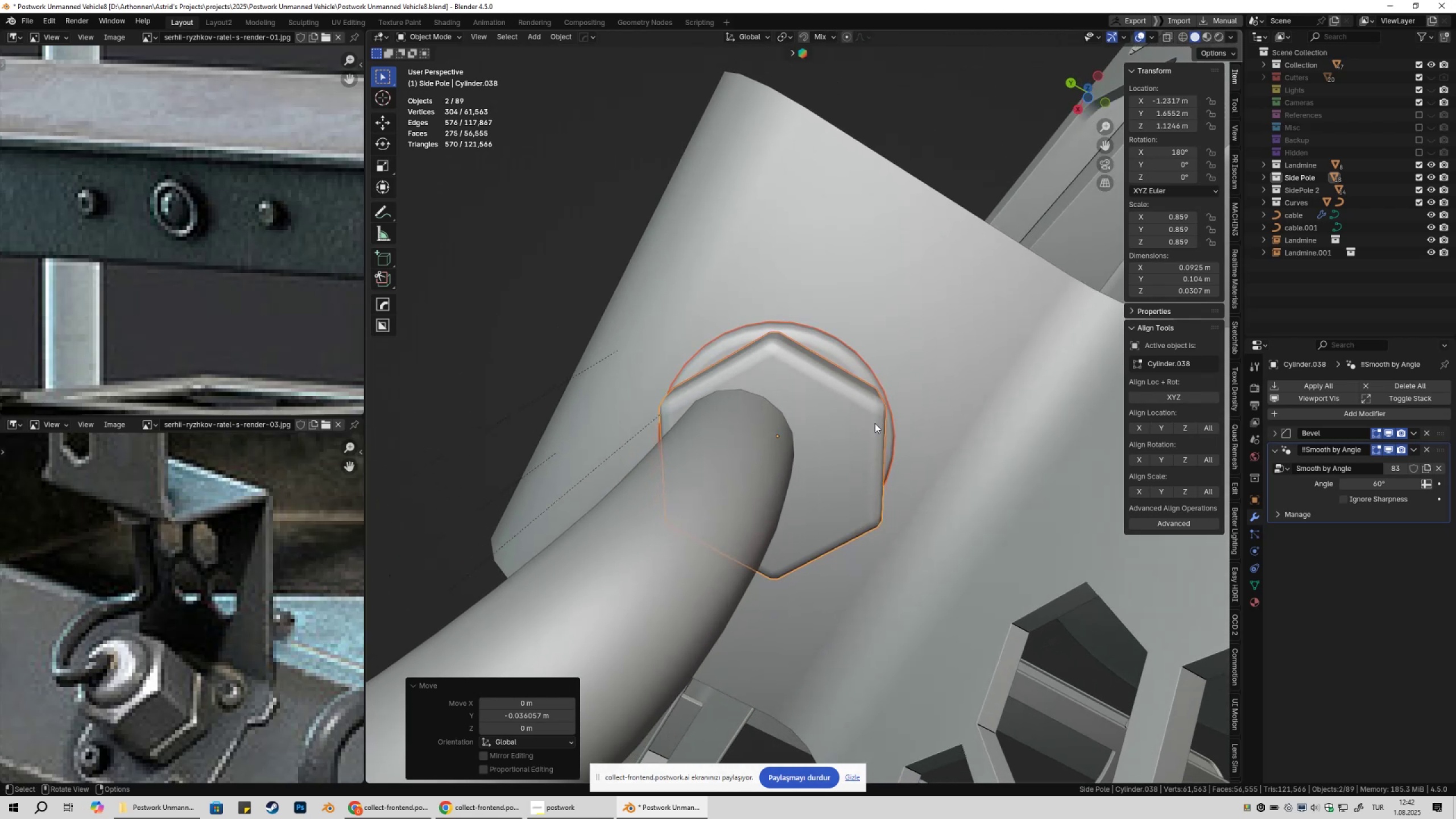 
hold_key(key=ShiftLeft, duration=1.12)
left_click([886, 484])
 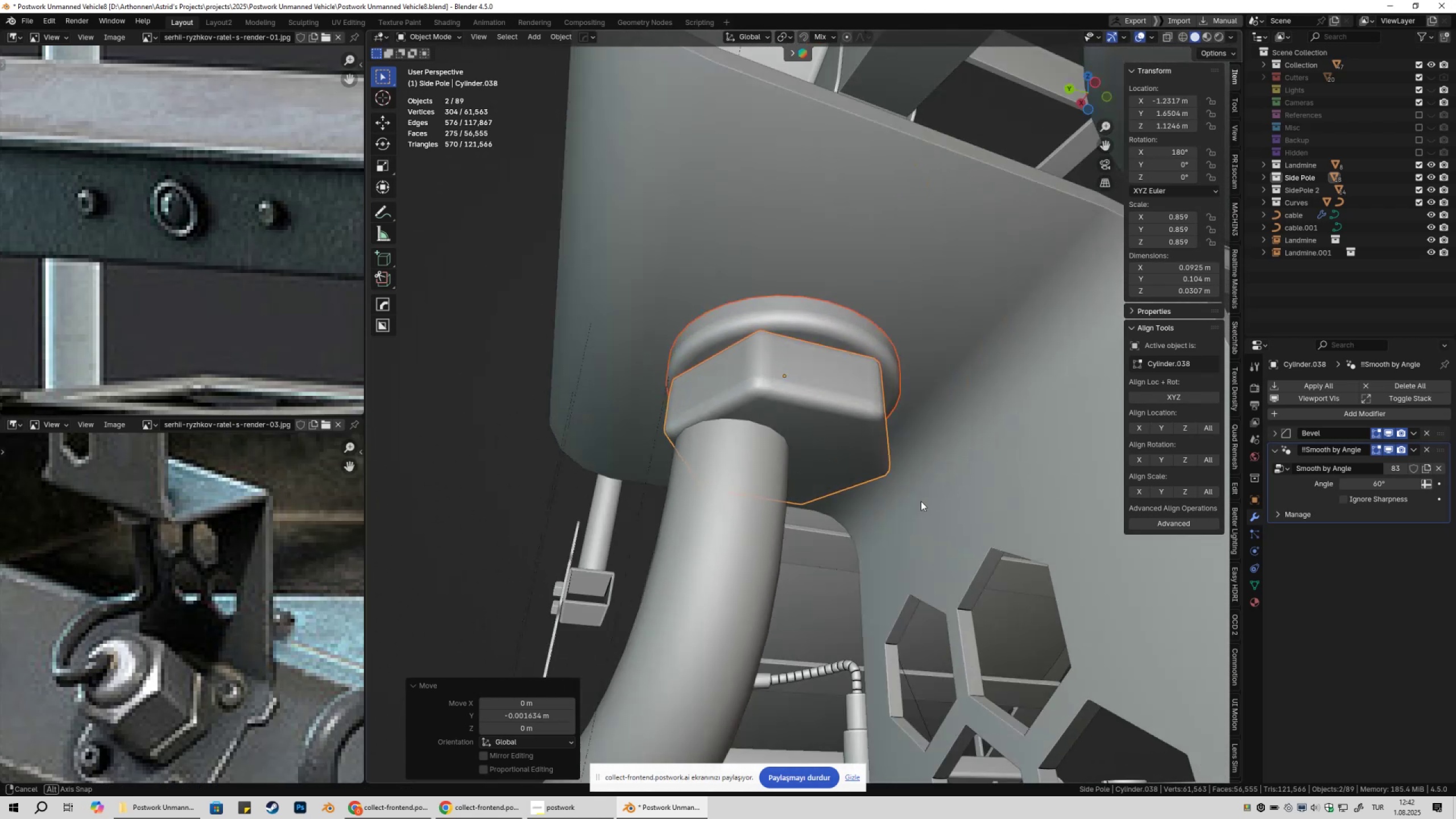 
scroll: coordinate [853, 626], scroll_direction: down, amount: 8.0
 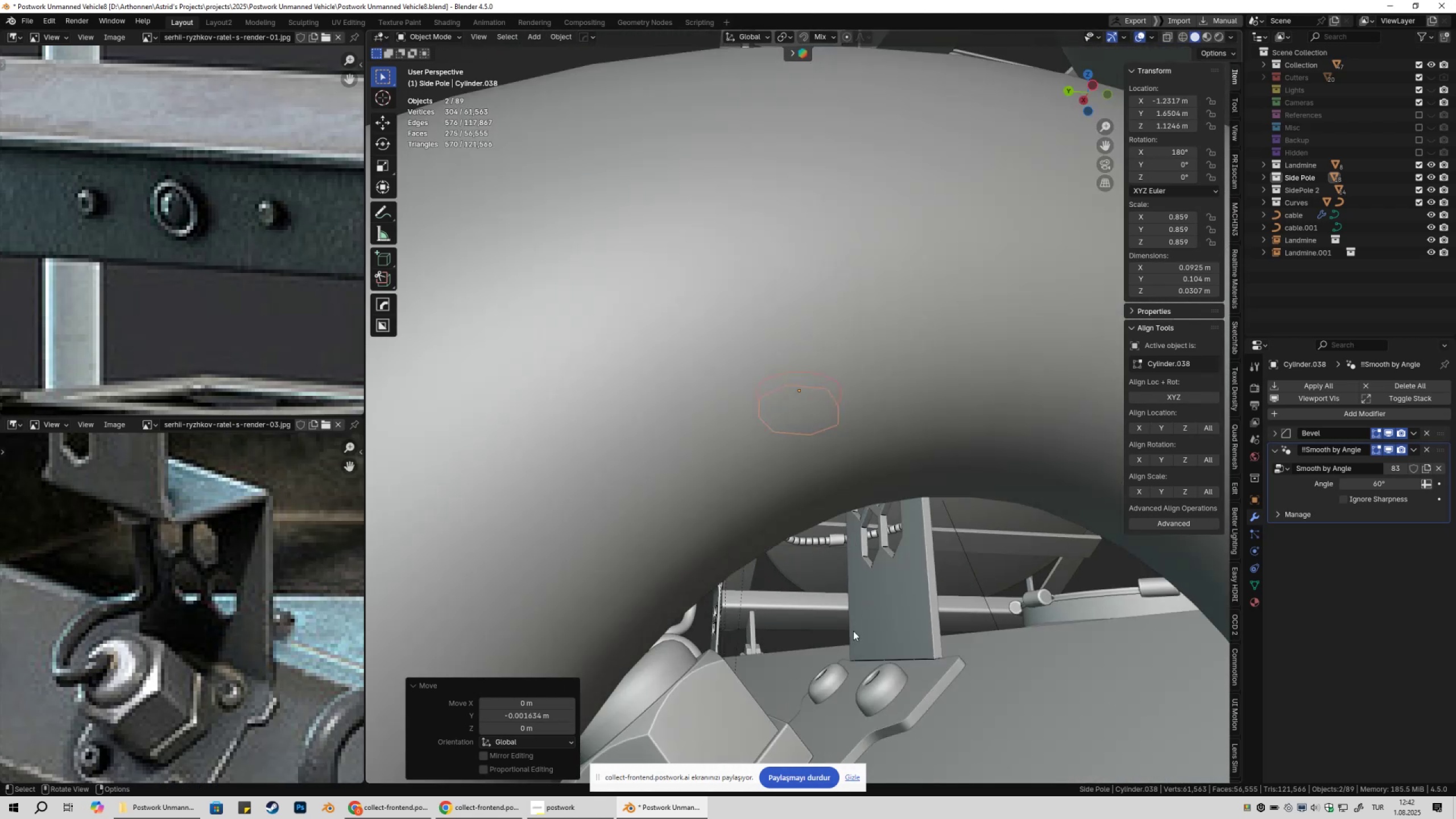 
hold_key(key=ShiftLeft, duration=0.36)
 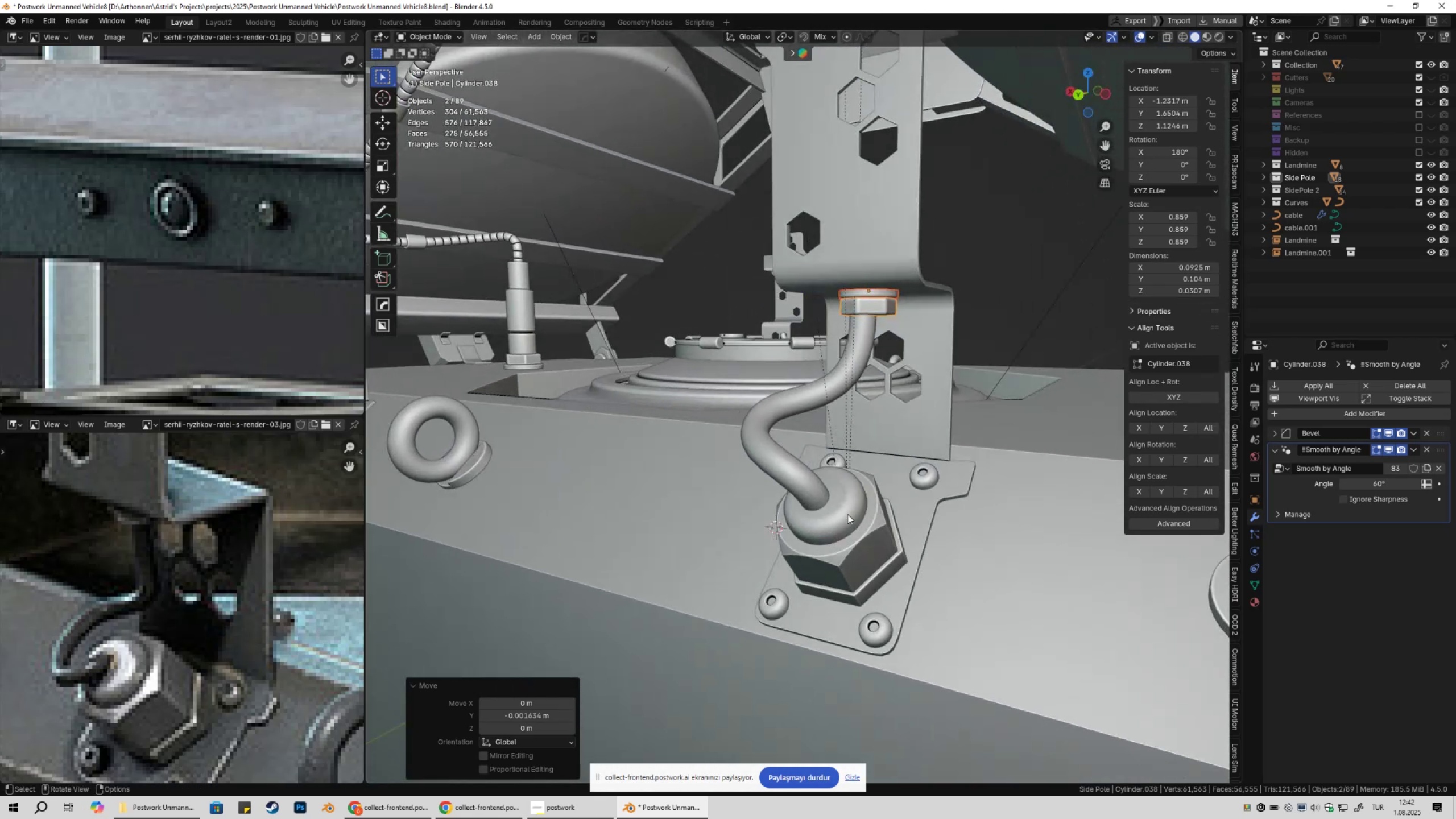 
left_click([817, 500])
 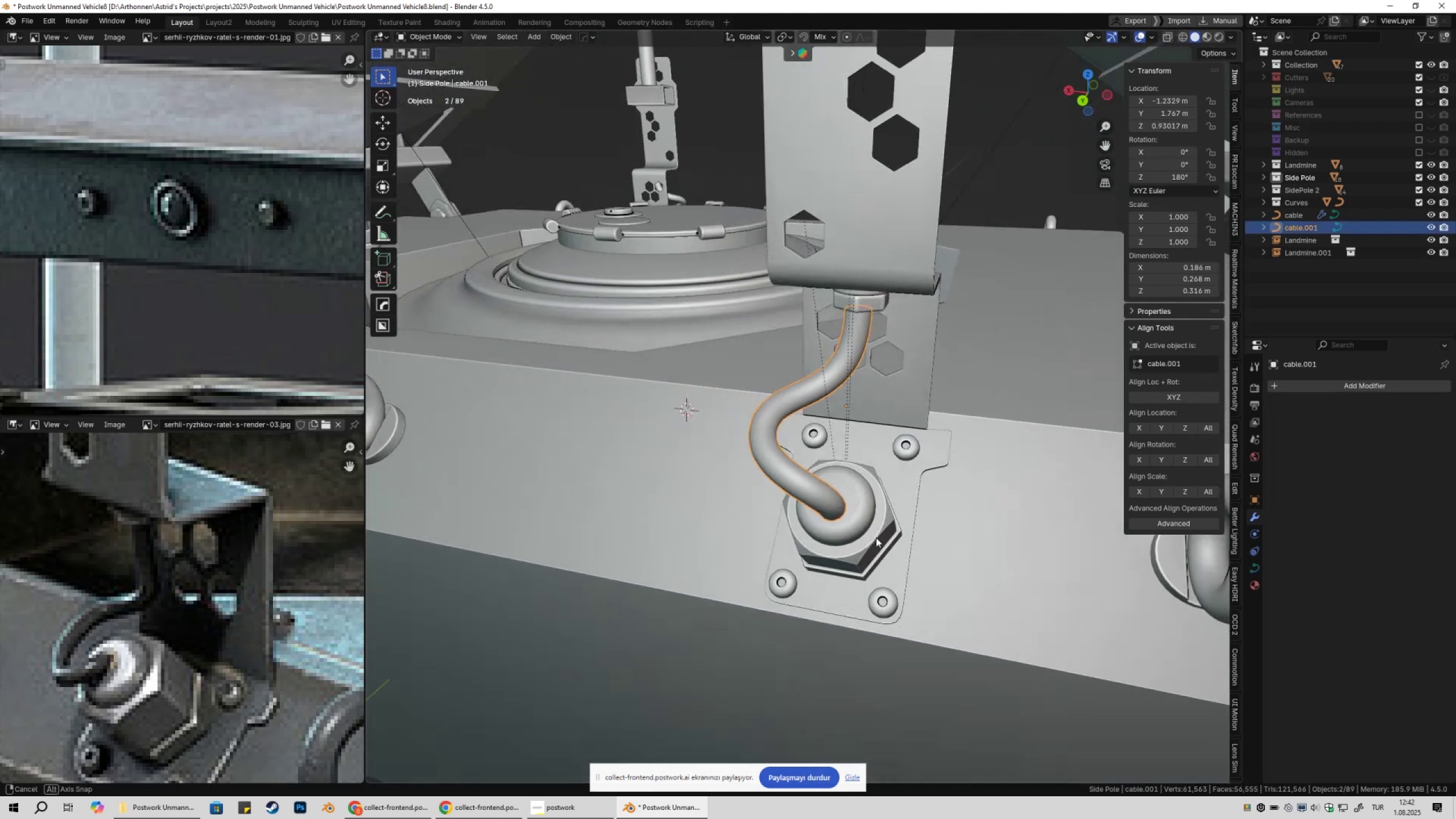 
scroll: coordinate [930, 549], scroll_direction: up, amount: 3.0
 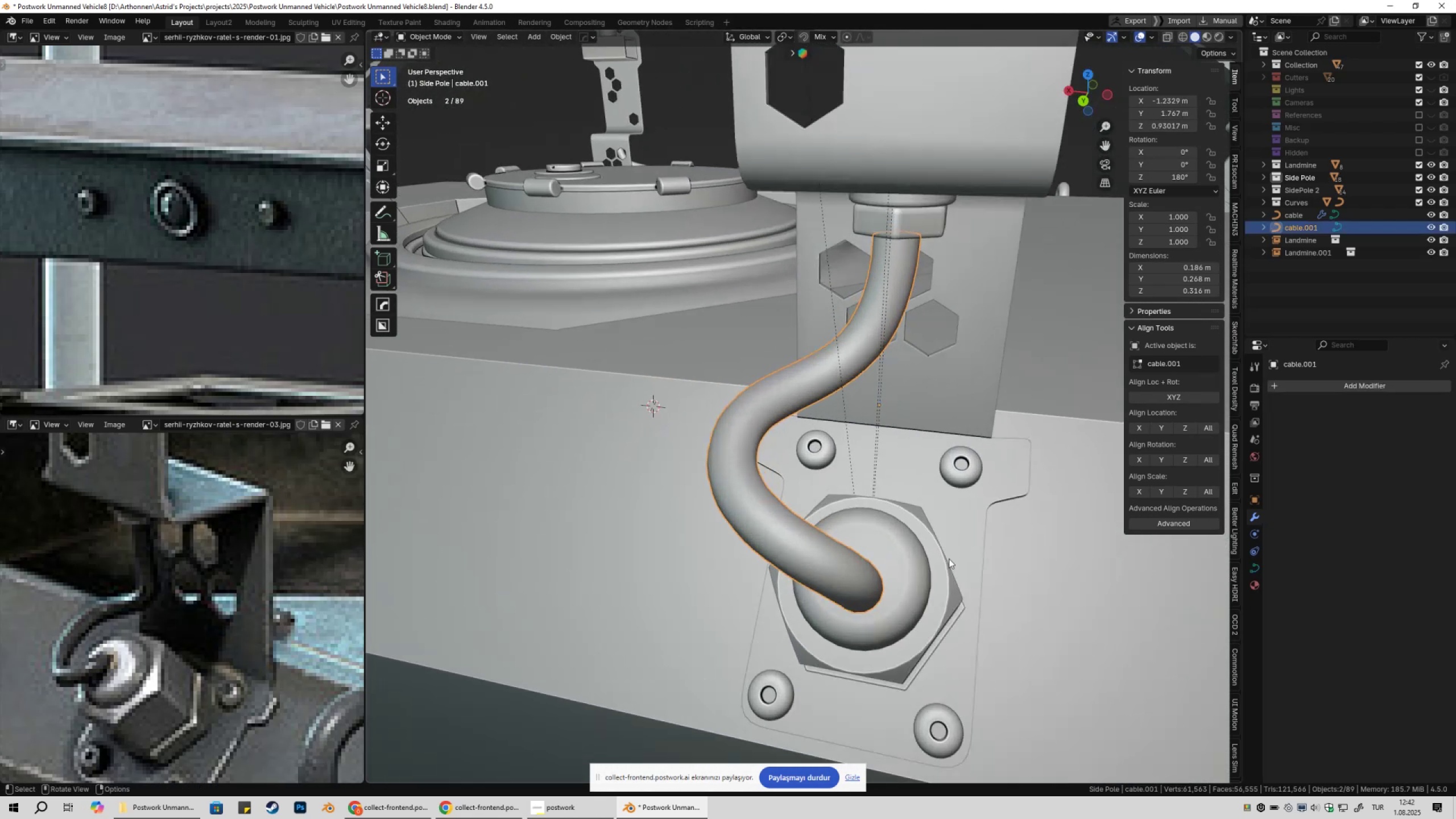 
type(gyy)
 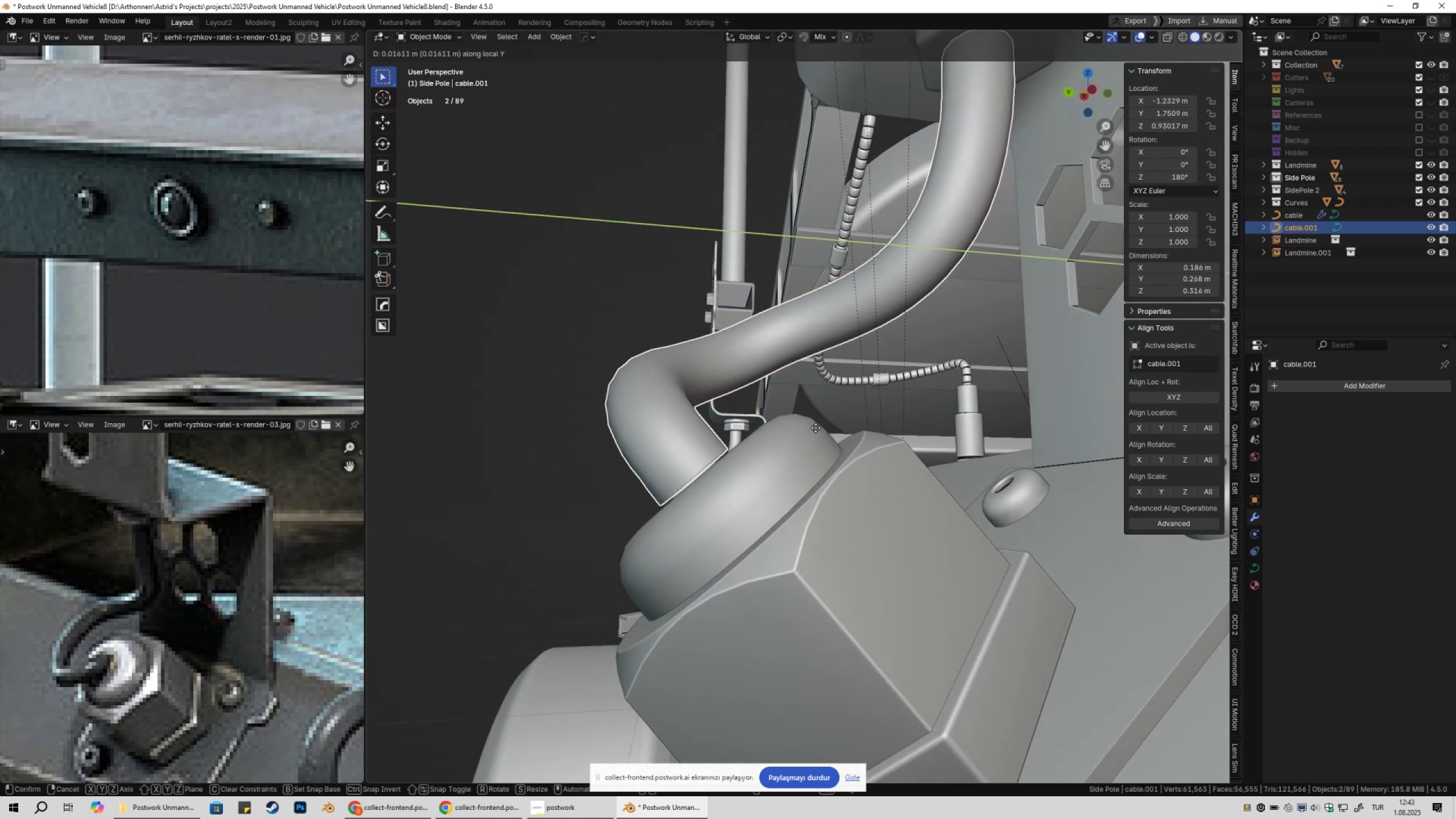 
scroll: coordinate [821, 414], scroll_direction: up, amount: 3.0
 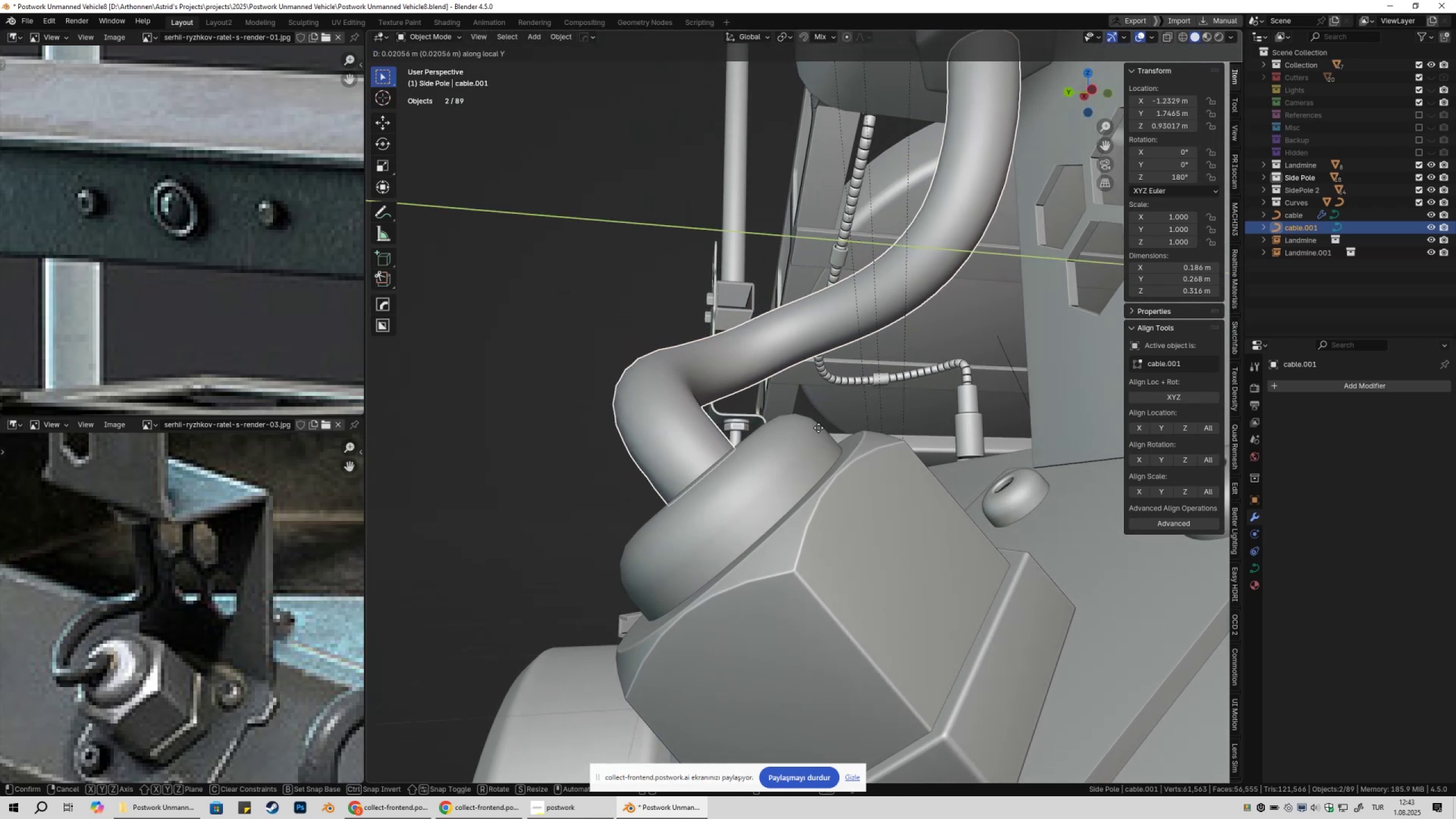 
scroll: coordinate [861, 396], scroll_direction: down, amount: 2.0
 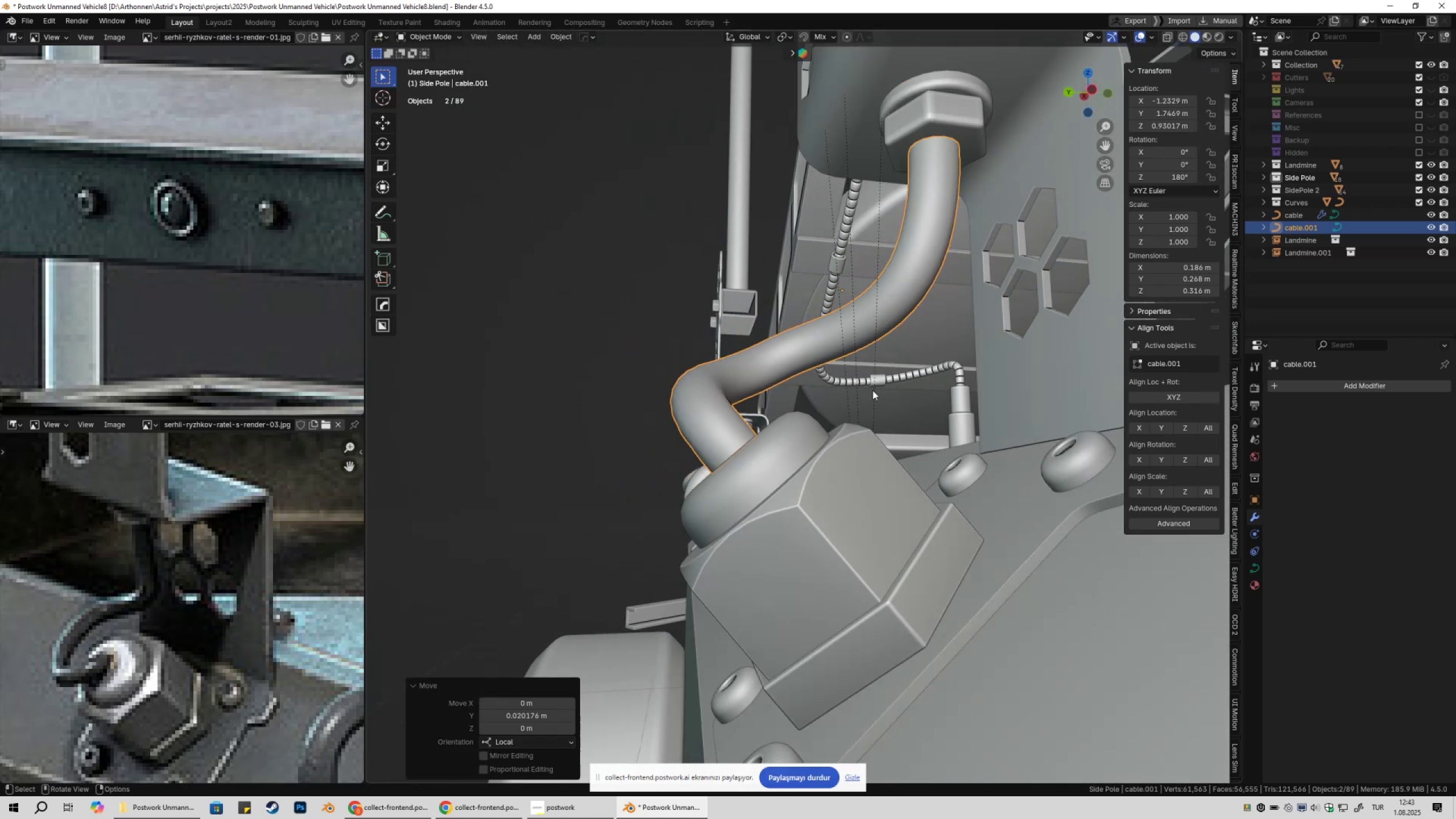 
hold_key(key=ShiftLeft, duration=0.31)
 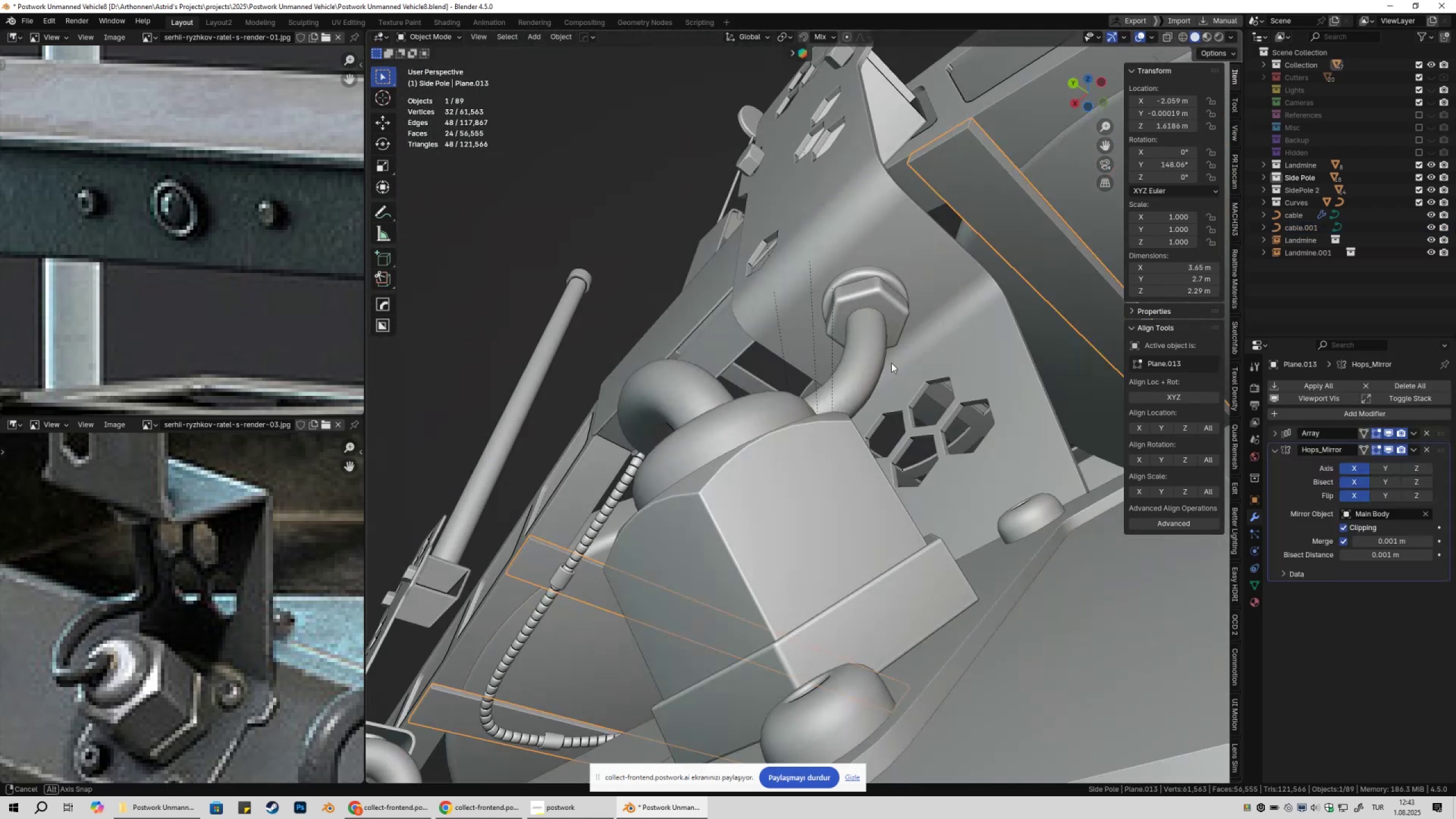 
left_click([685, 419])
 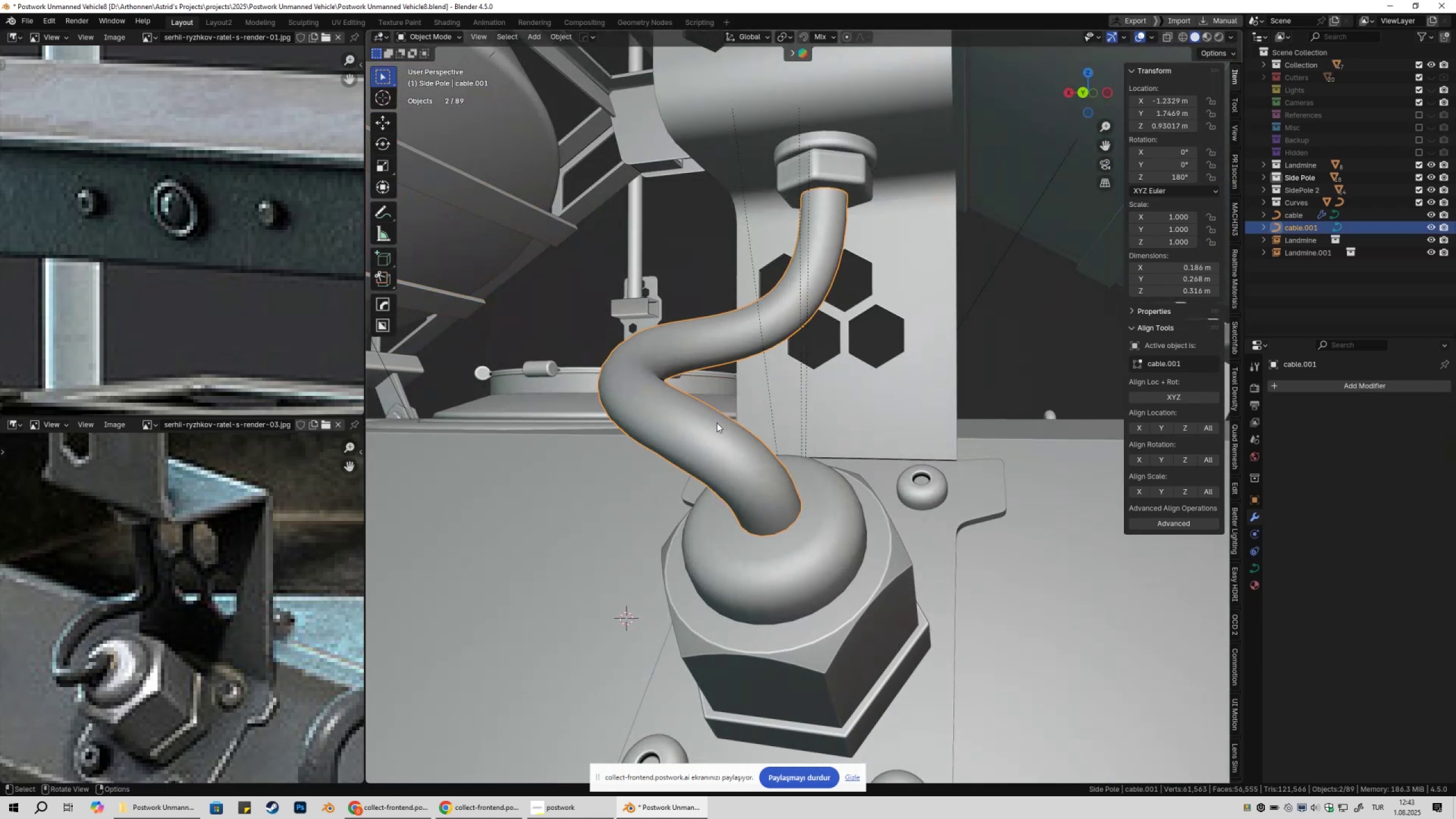 
scroll: coordinate [739, 465], scroll_direction: down, amount: 4.0
 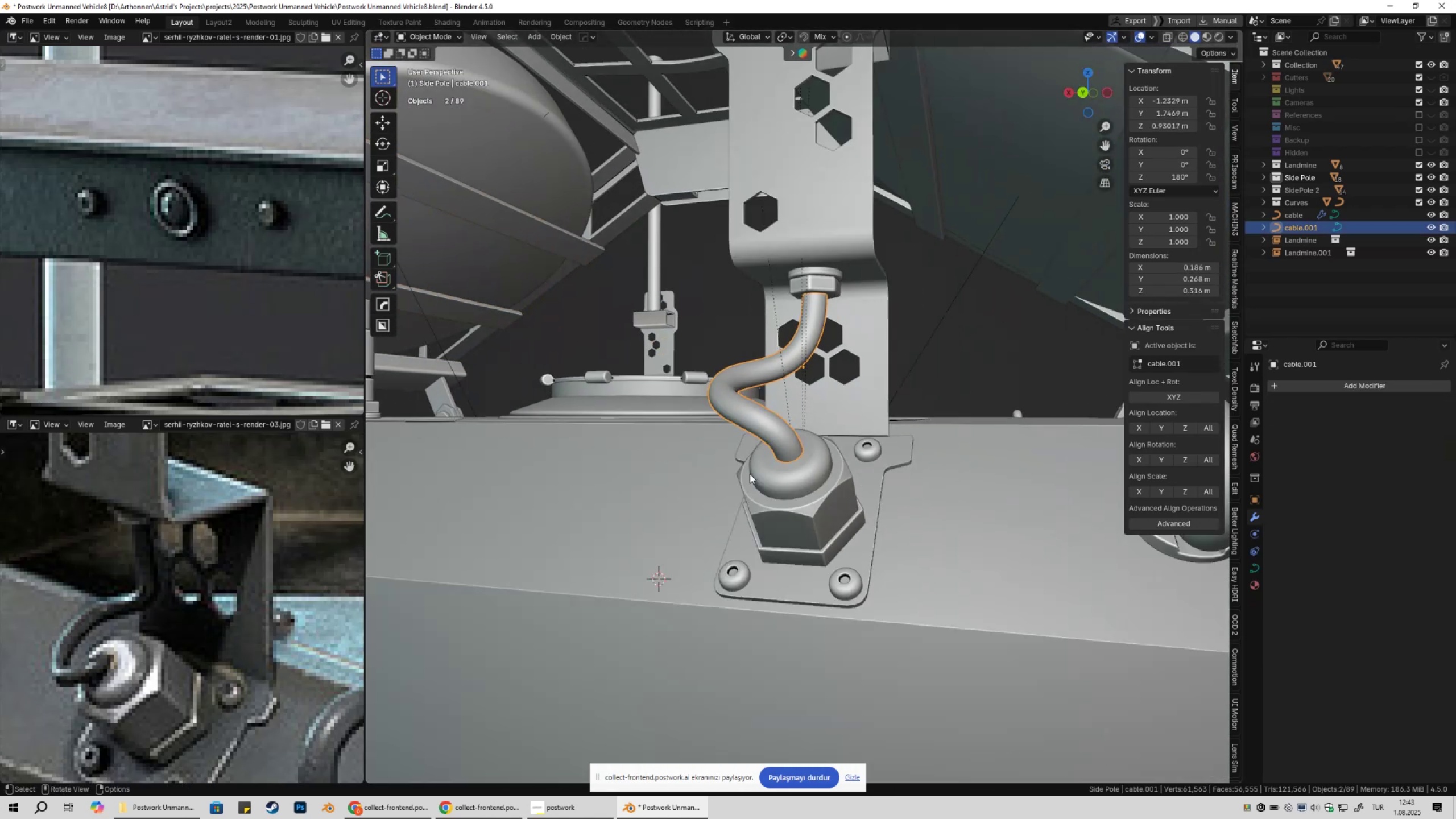 
key(Tab)
 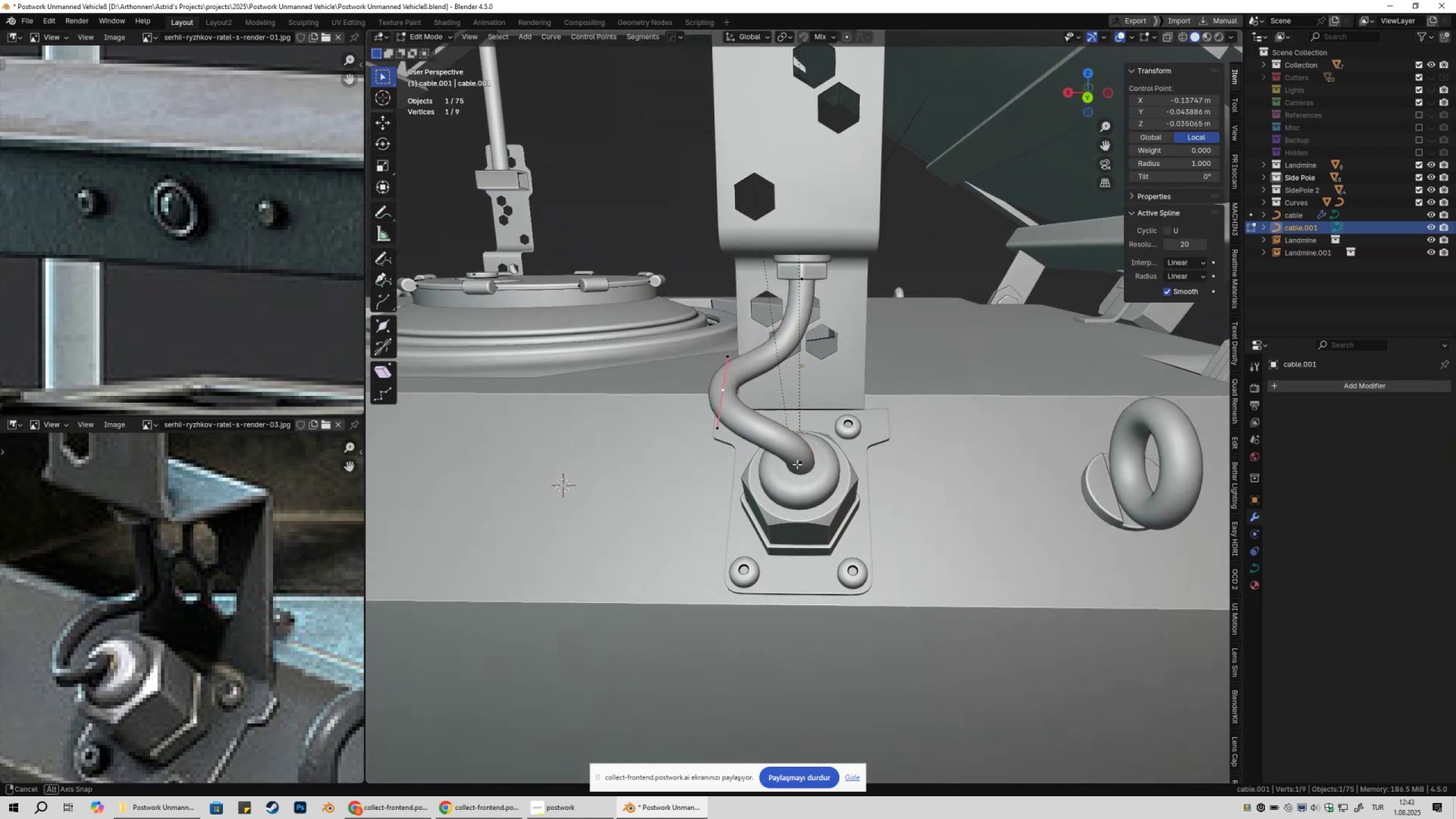 
scroll: coordinate [797, 475], scroll_direction: down, amount: 5.0
 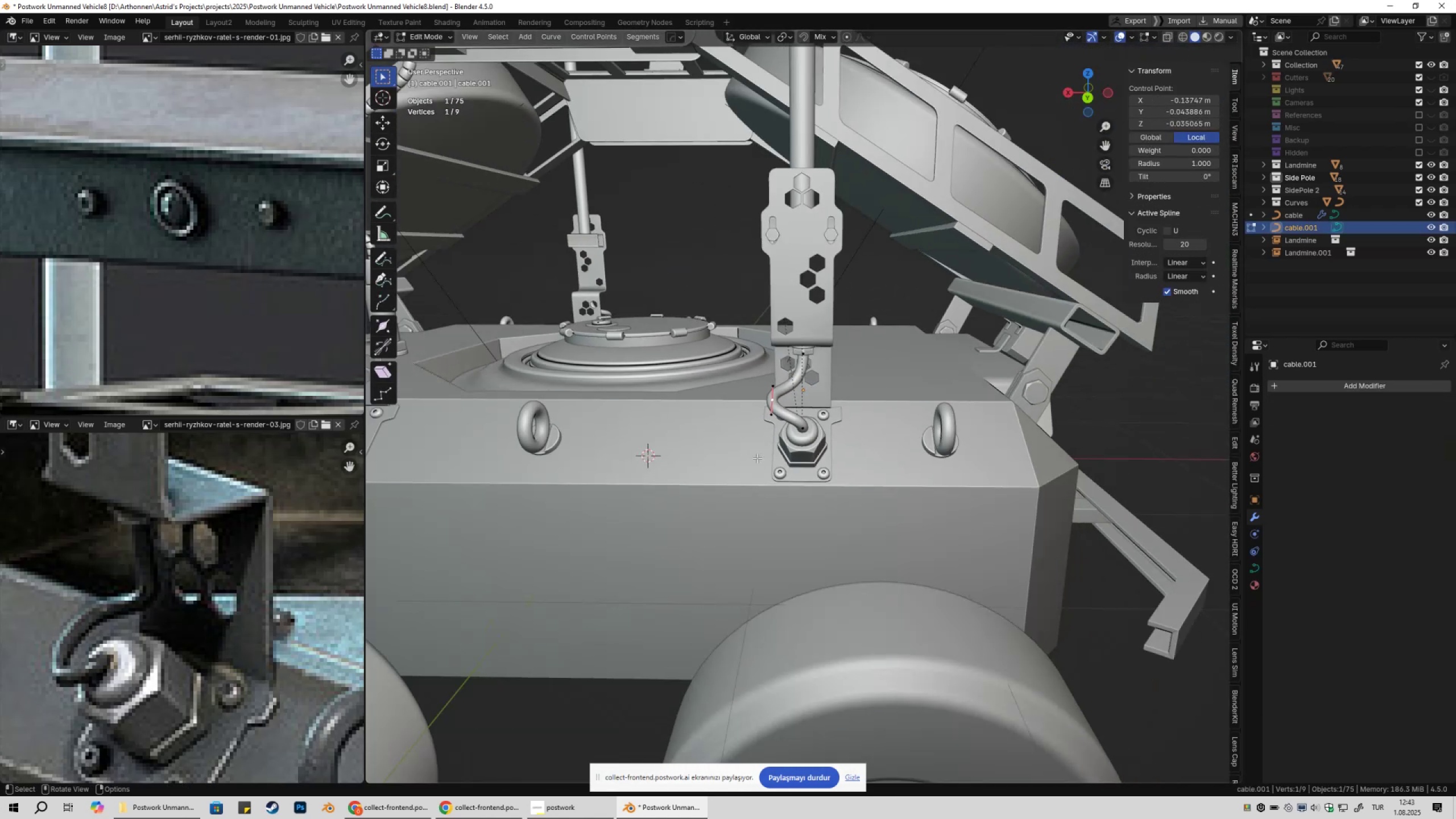 
hold_key(key=ShiftLeft, duration=0.32)
 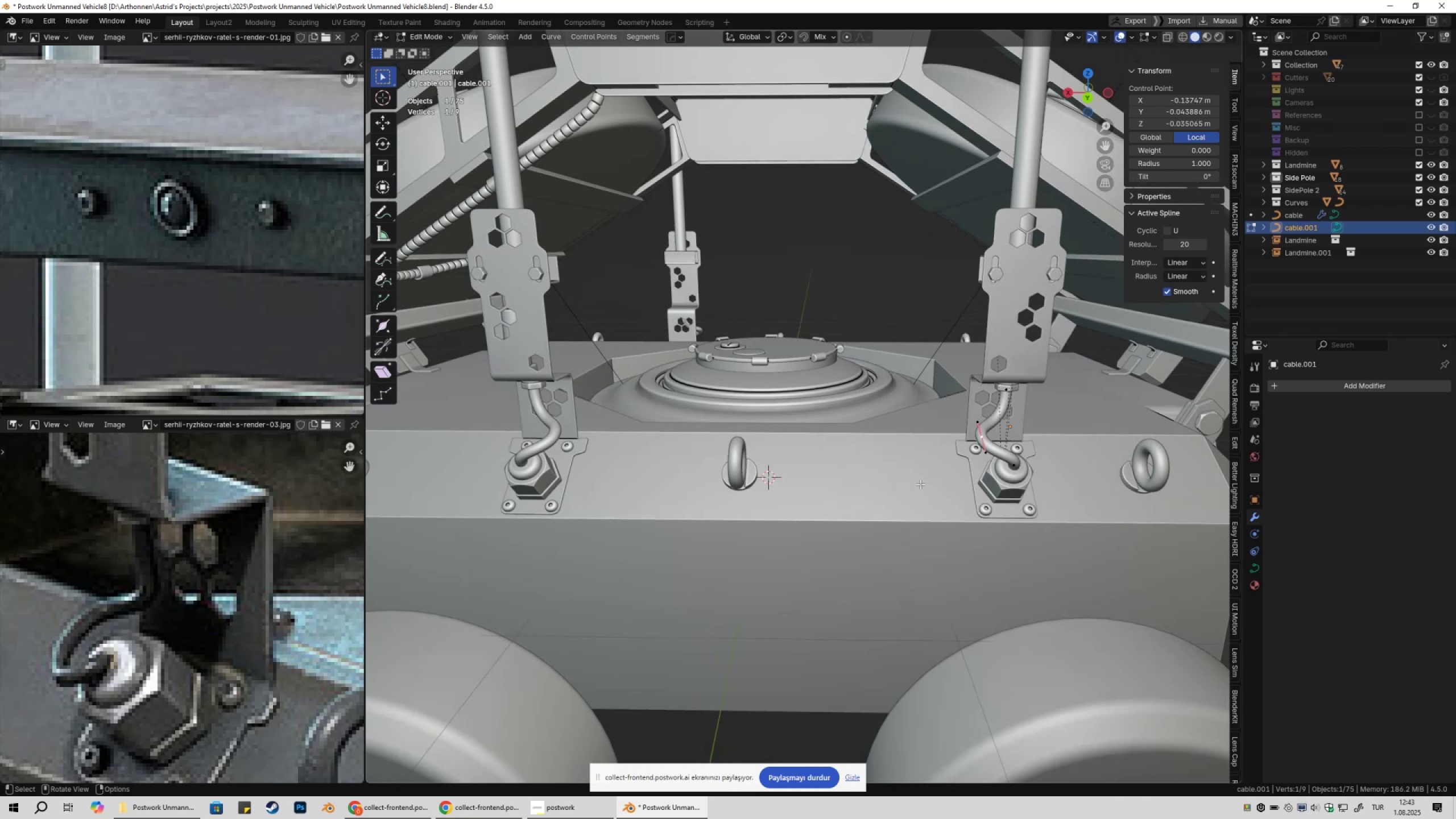 
hold_key(key=ShiftLeft, duration=0.43)
 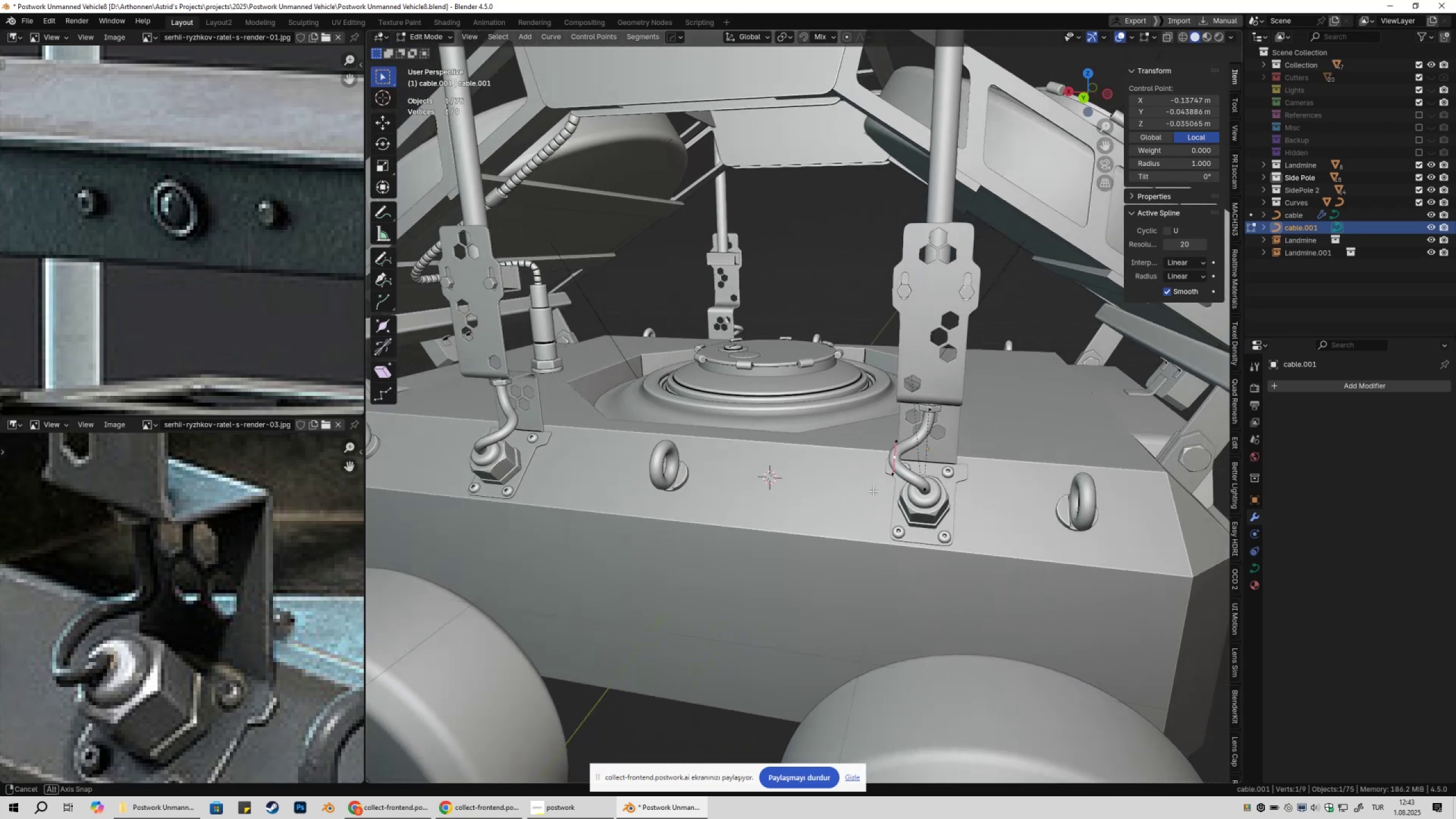 
key(Tab)
 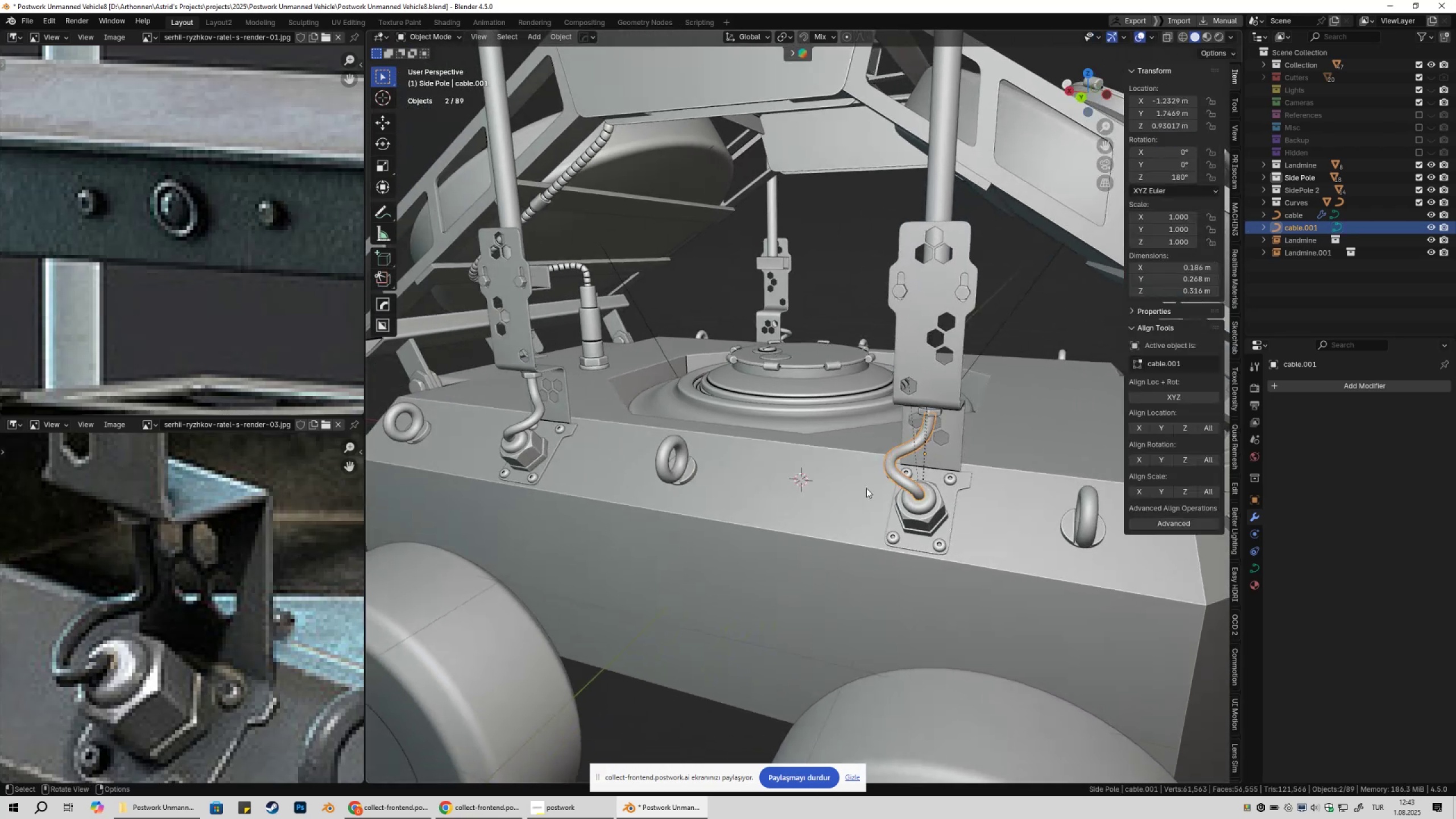 
scroll: coordinate [863, 511], scroll_direction: down, amount: 4.0
 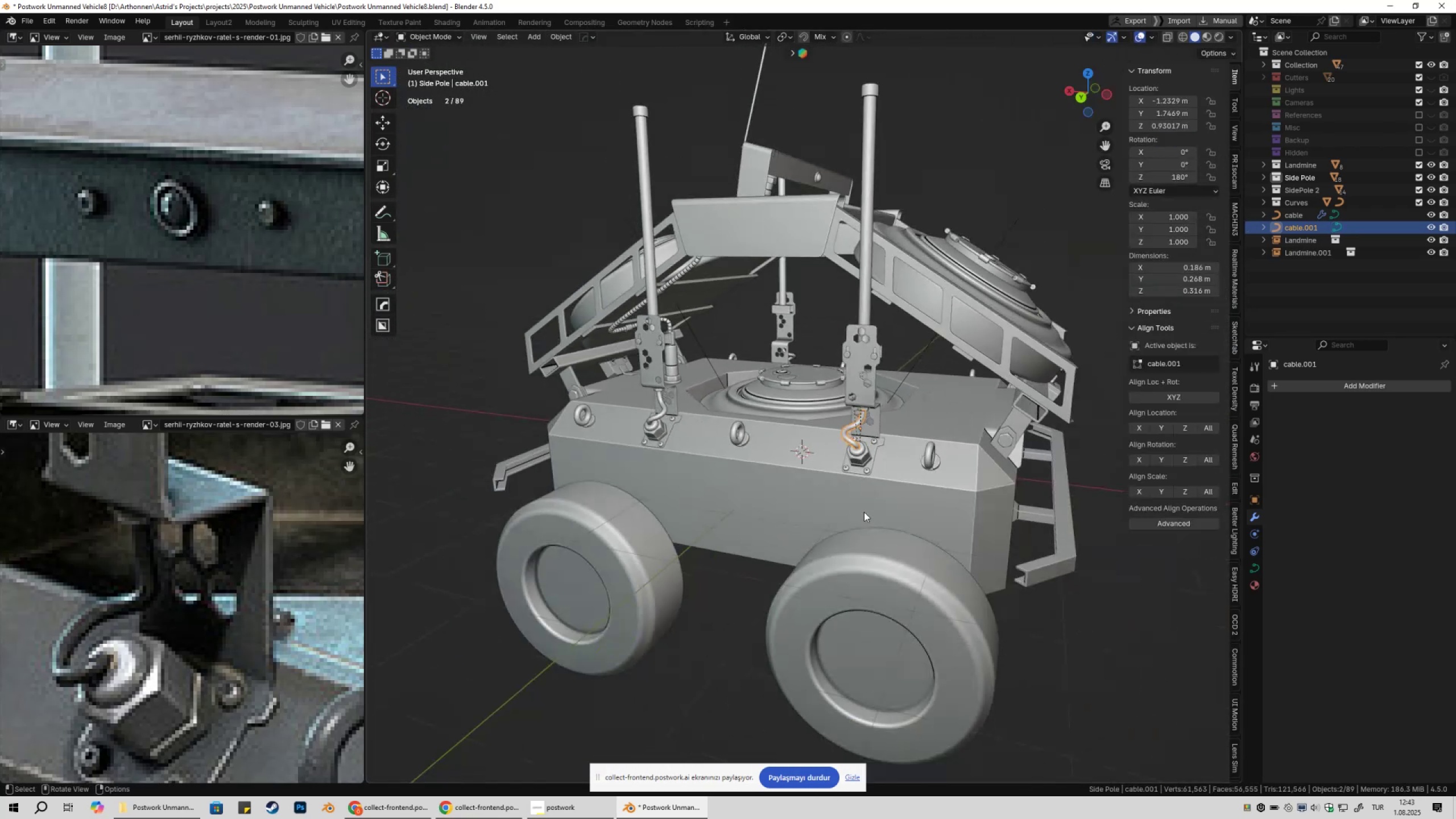 
left_click([864, 512])
 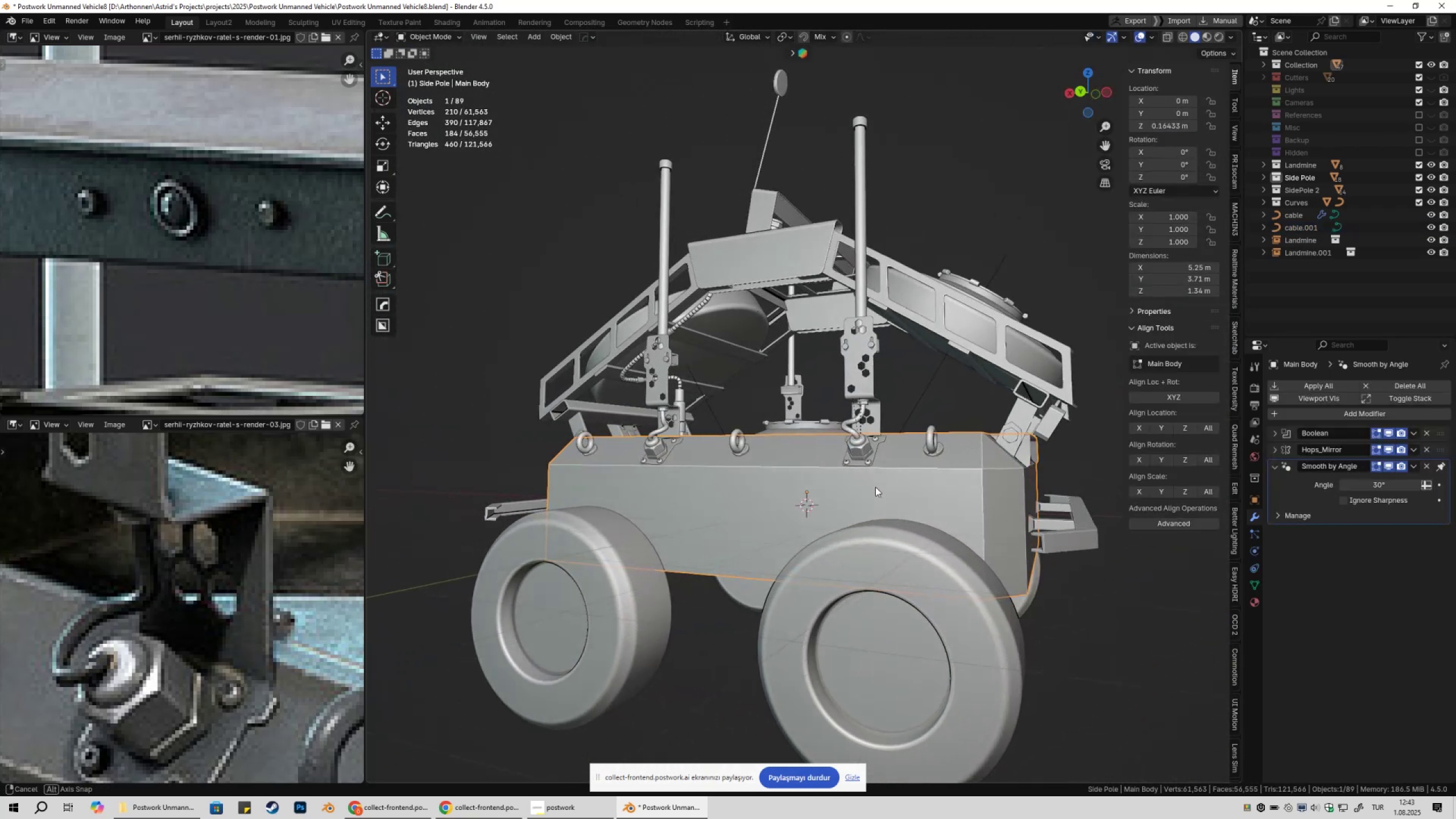 
wait(8.33)
 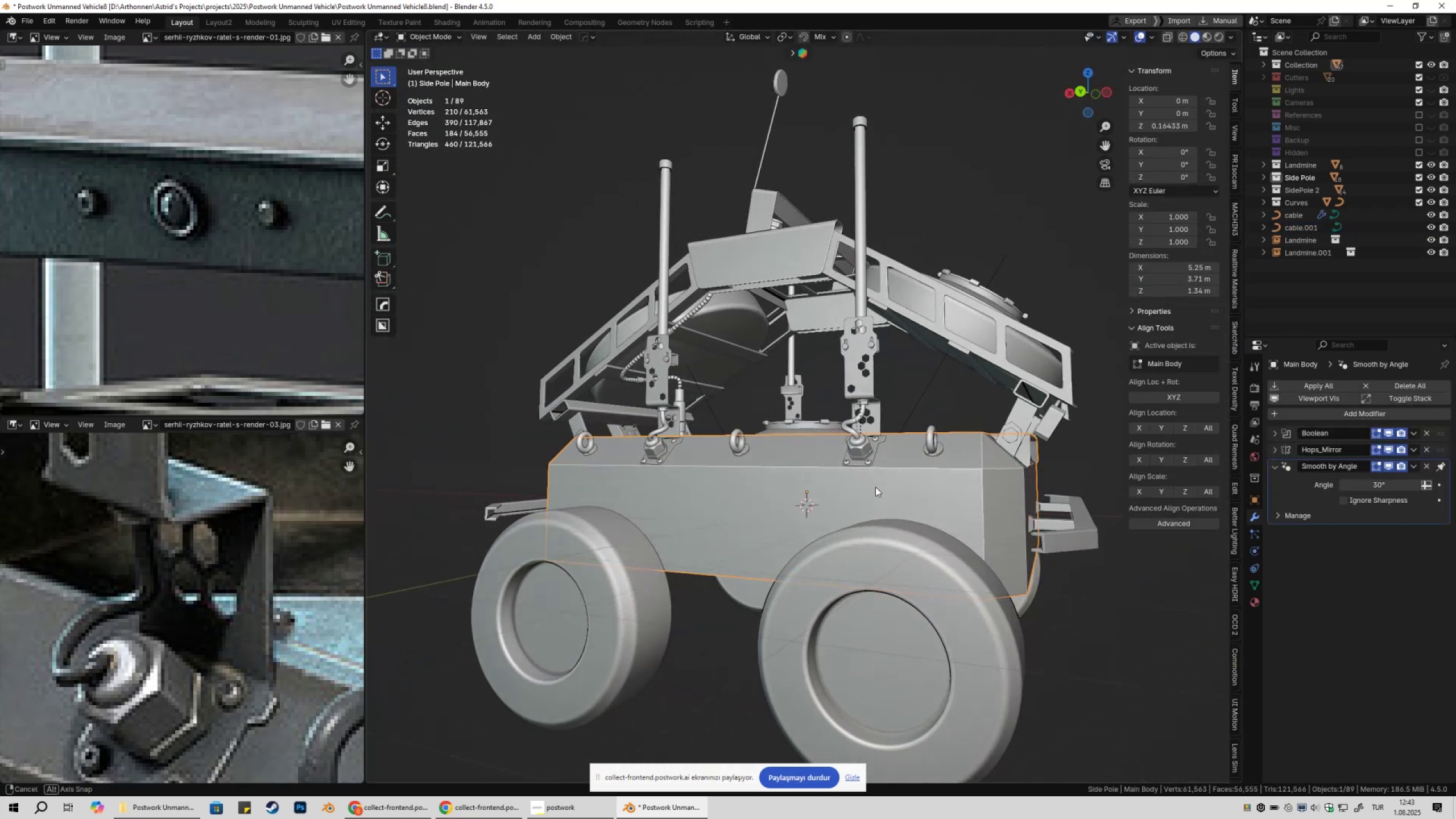 
scroll: coordinate [705, 501], scroll_direction: down, amount: 3.0
 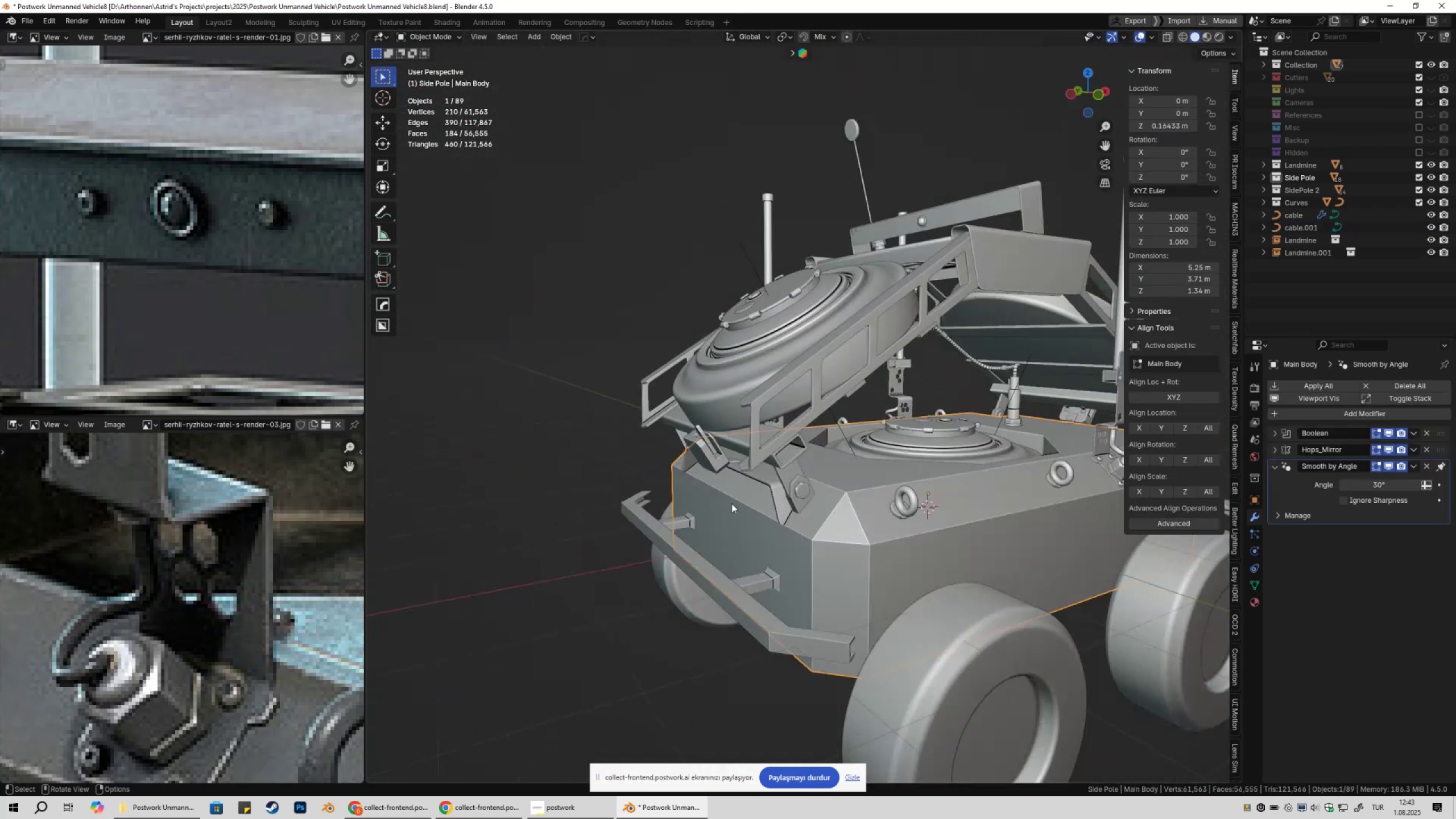 
key(Shift+ShiftLeft)
 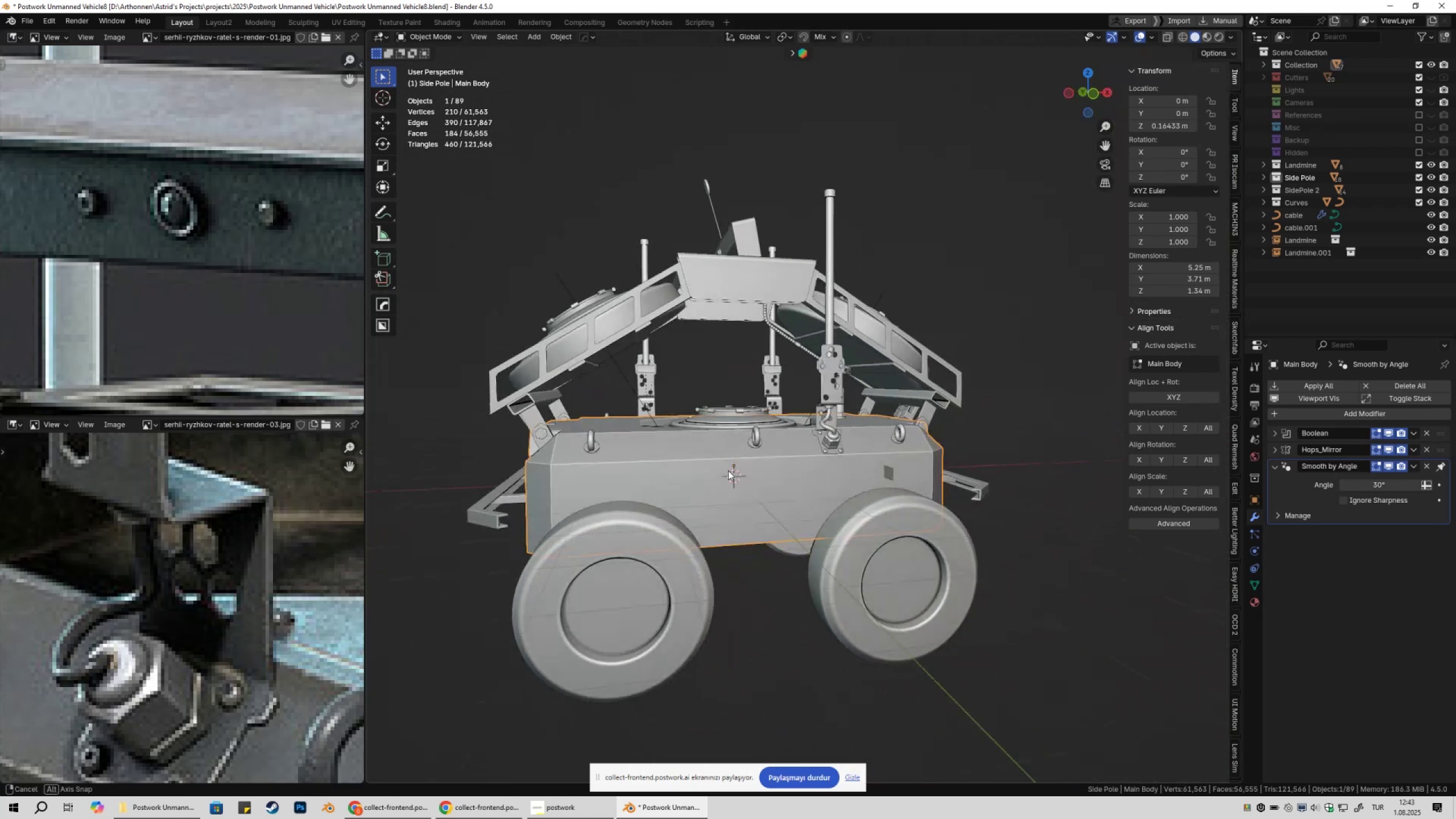 
scroll: coordinate [741, 464], scroll_direction: up, amount: 5.0
 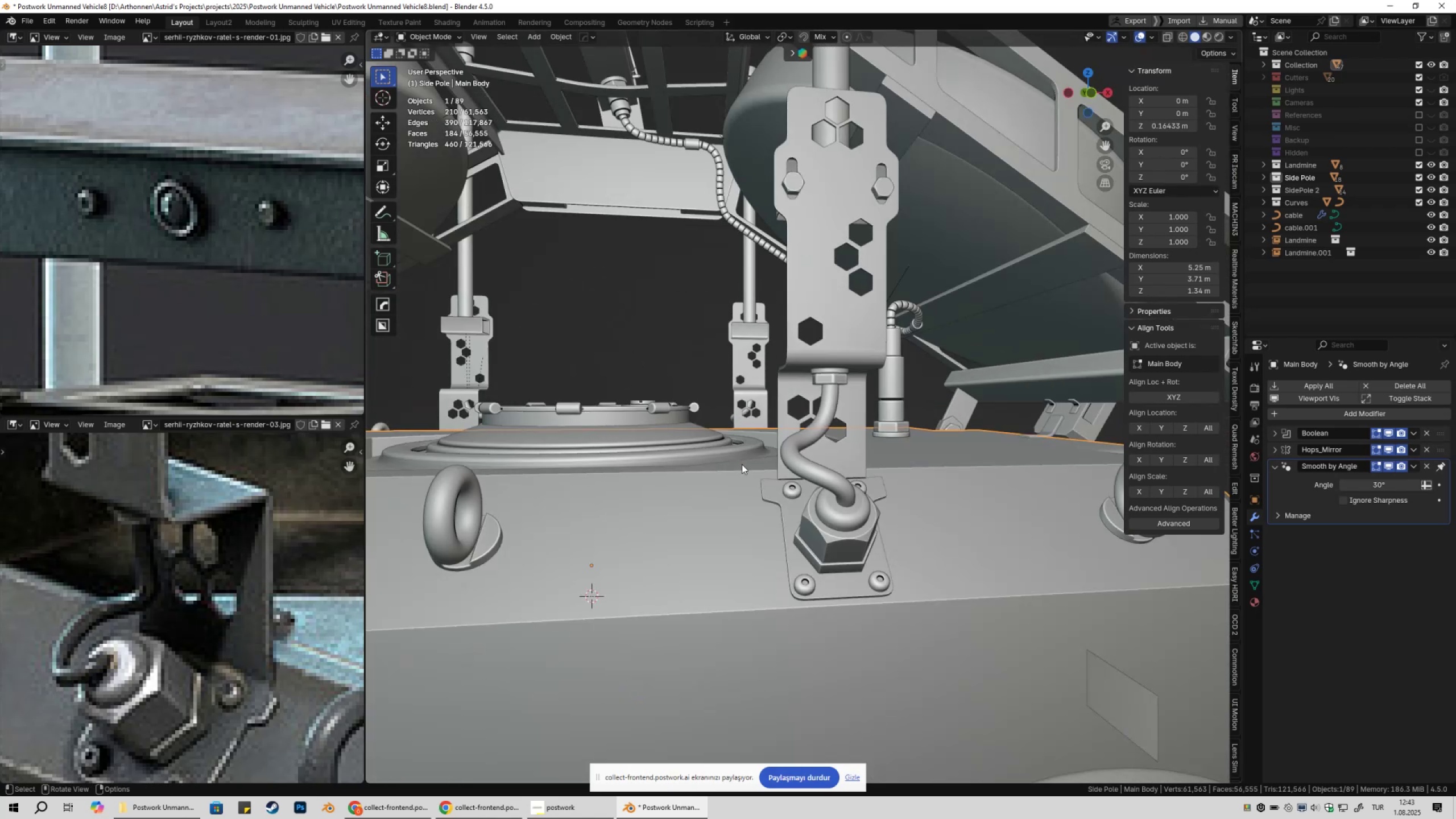 
scroll: coordinate [743, 471], scroll_direction: down, amount: 6.0
 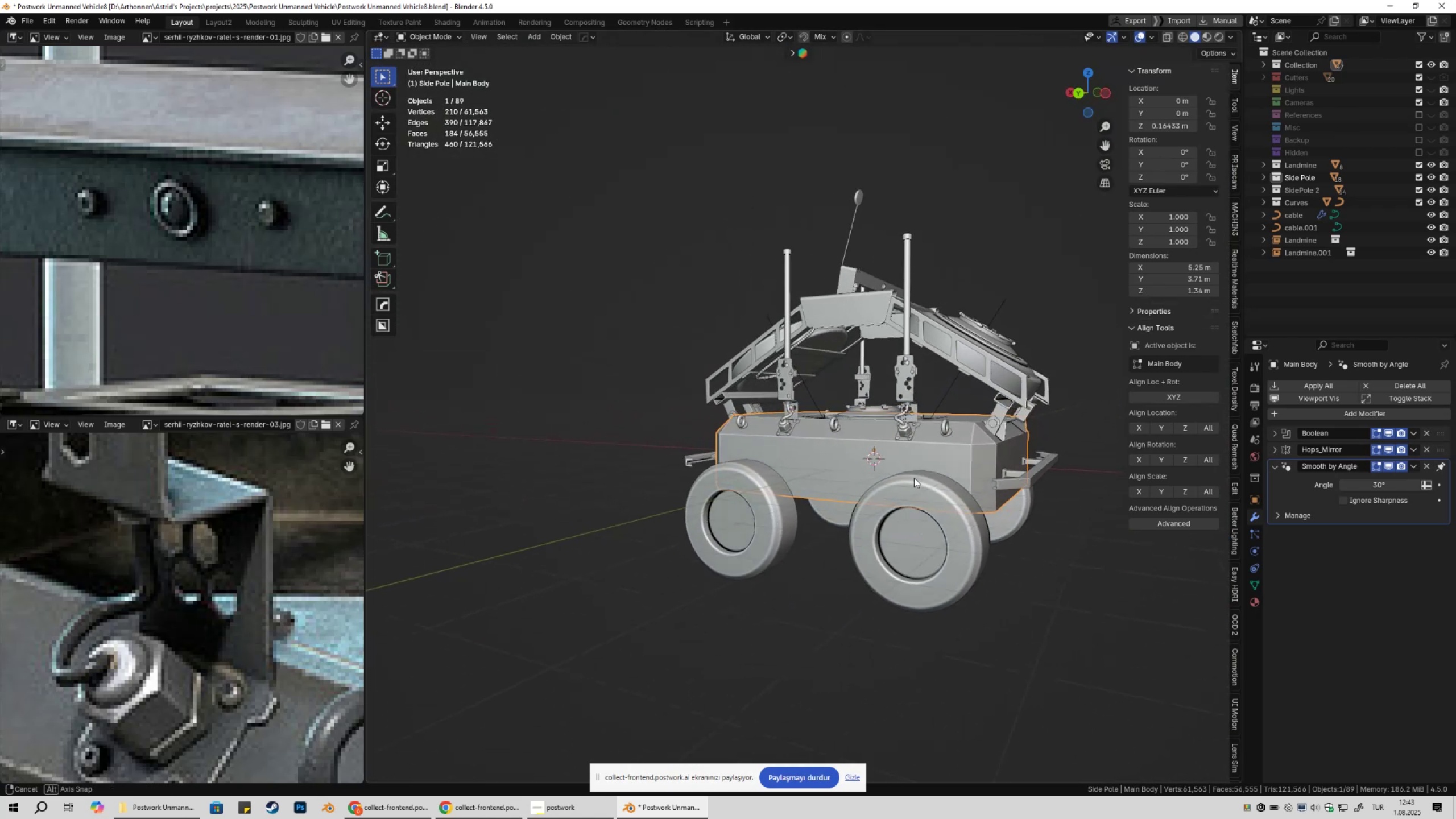 
scroll: coordinate [805, 471], scroll_direction: up, amount: 6.0
 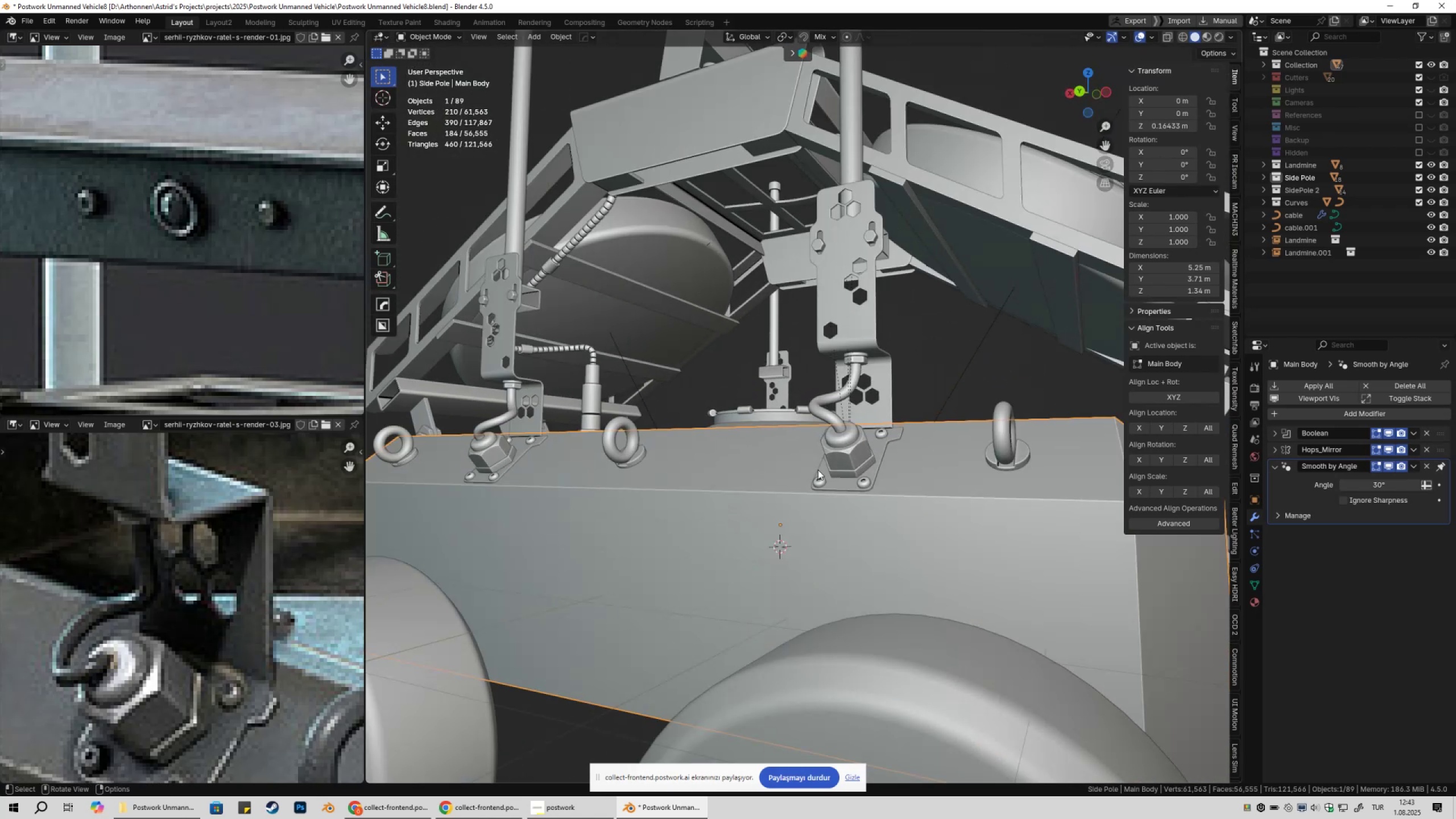 
key(Shift+ShiftLeft)
 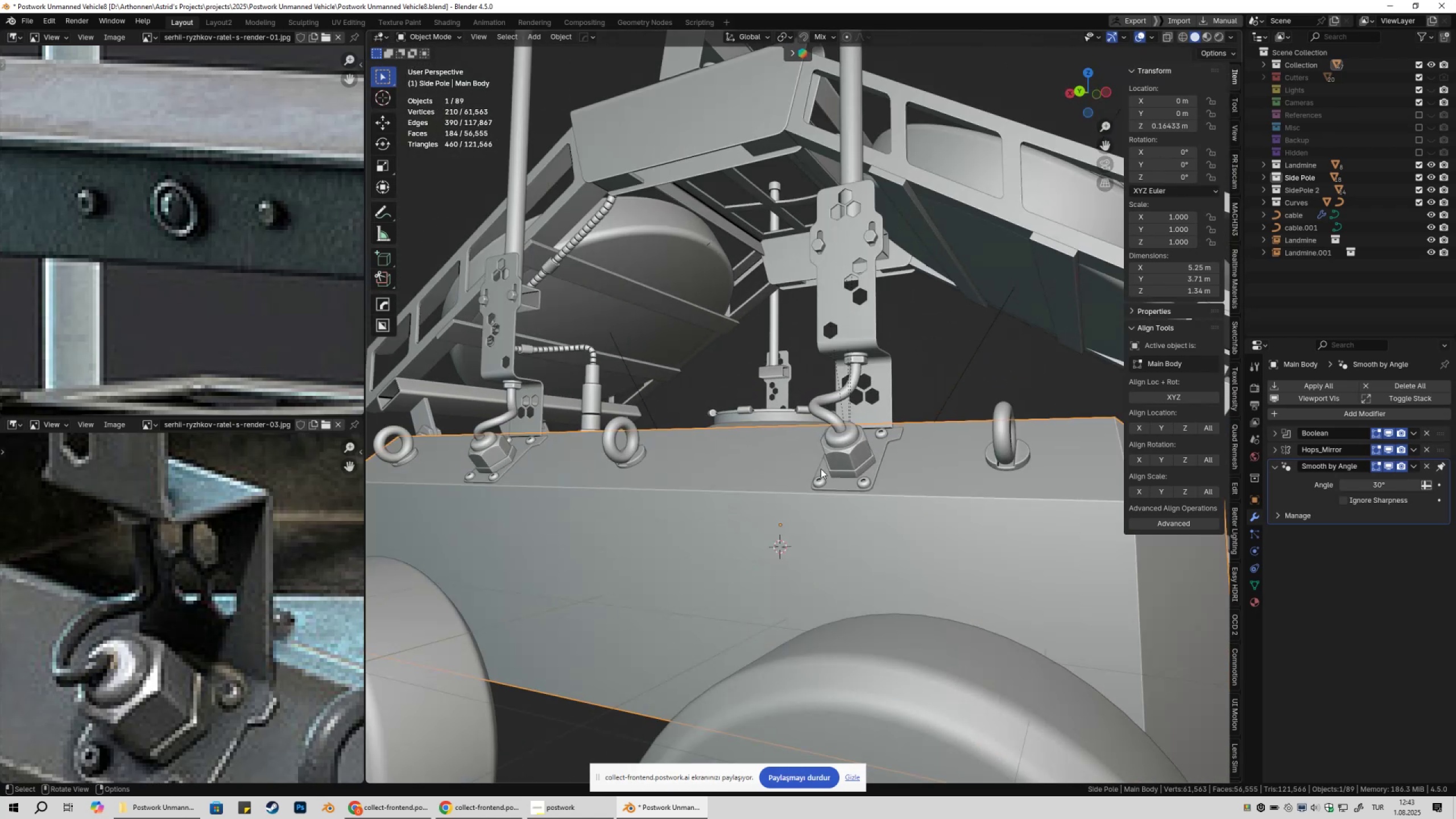 
scroll: coordinate [815, 468], scroll_direction: up, amount: 1.0
 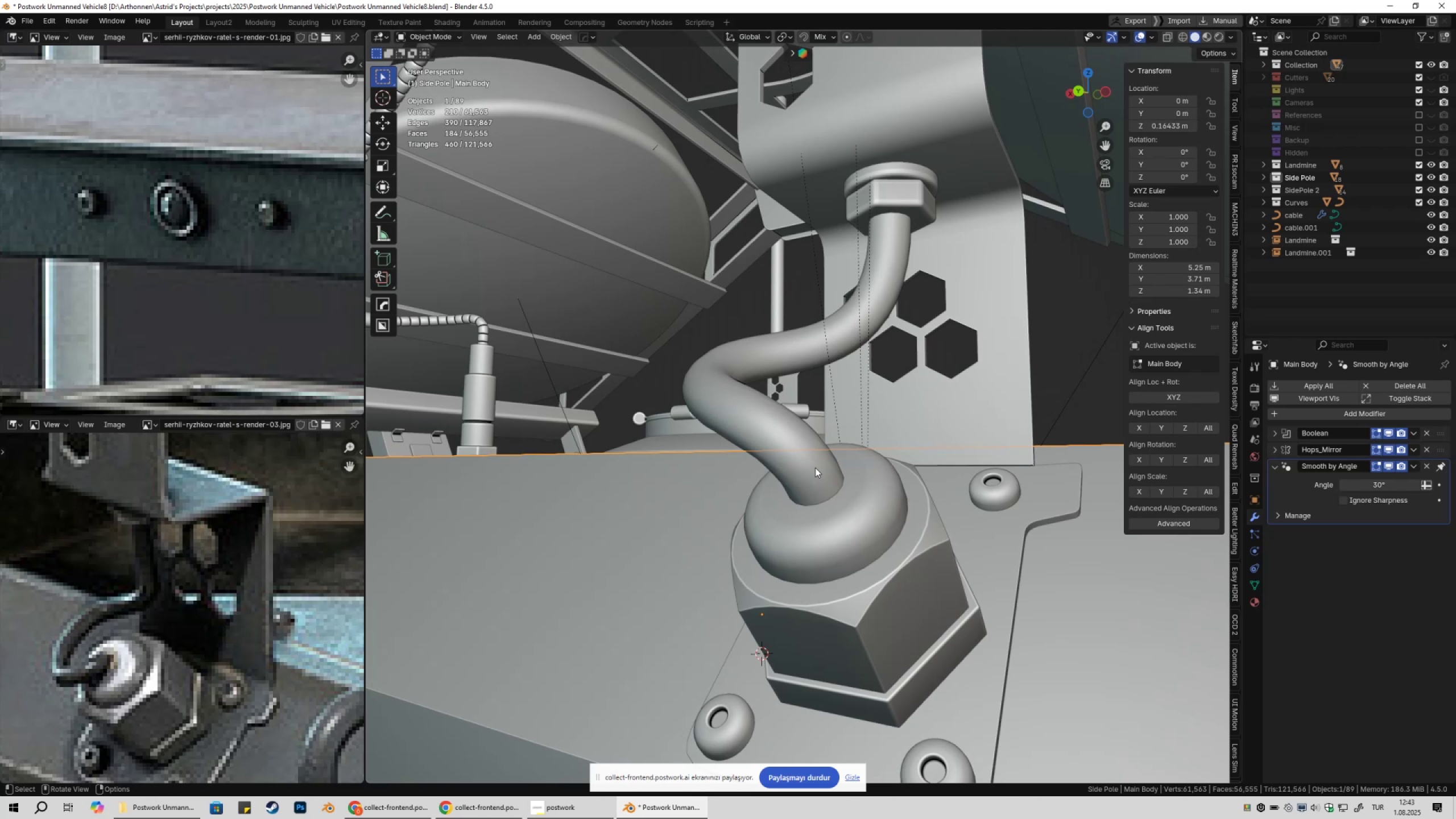 
scroll: coordinate [816, 466], scroll_direction: down, amount: 4.0
 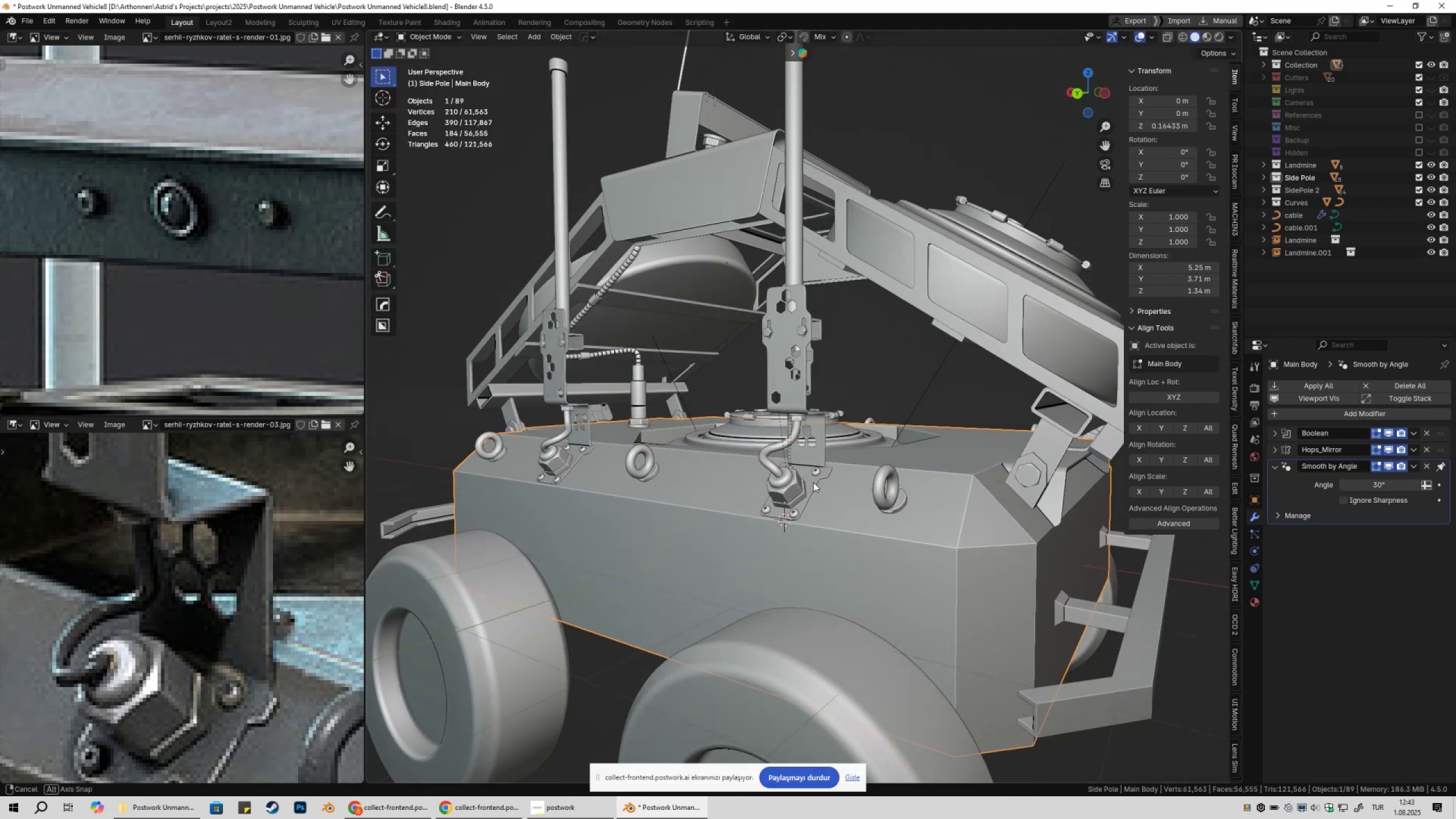 
hold_key(key=ShiftLeft, duration=0.32)
 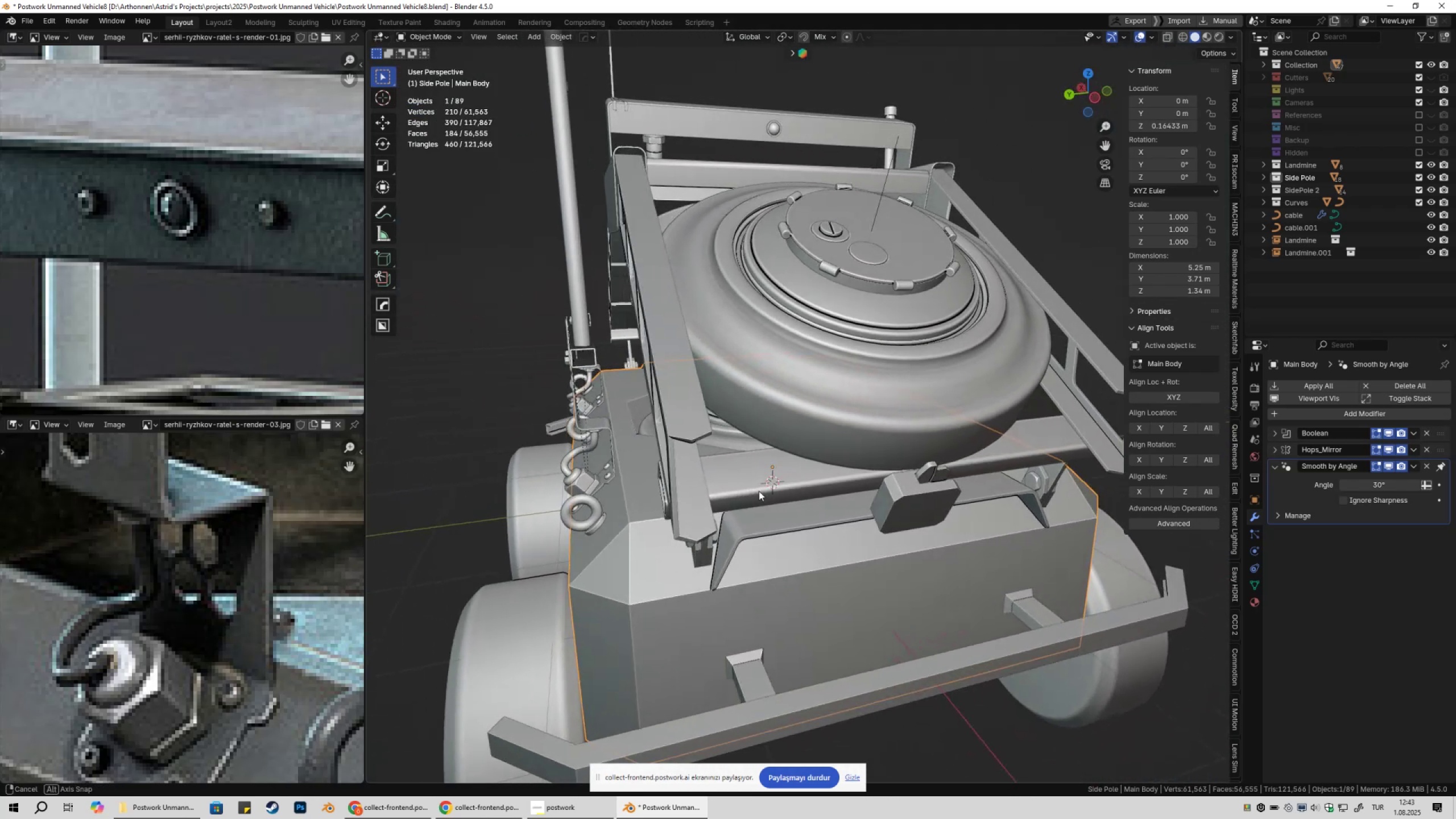 
key(Shift+ShiftLeft)
 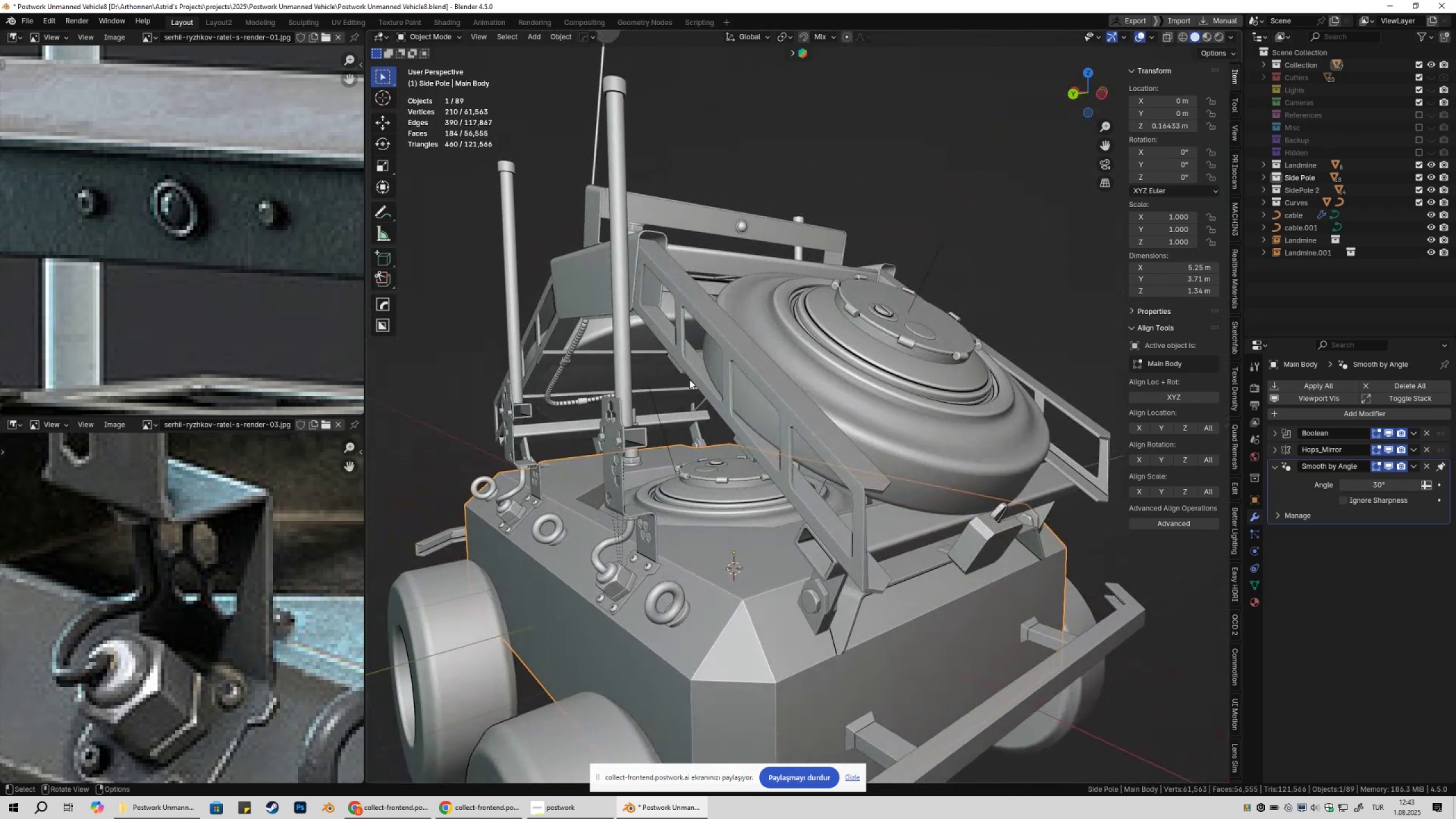 
left_click([686, 213])
 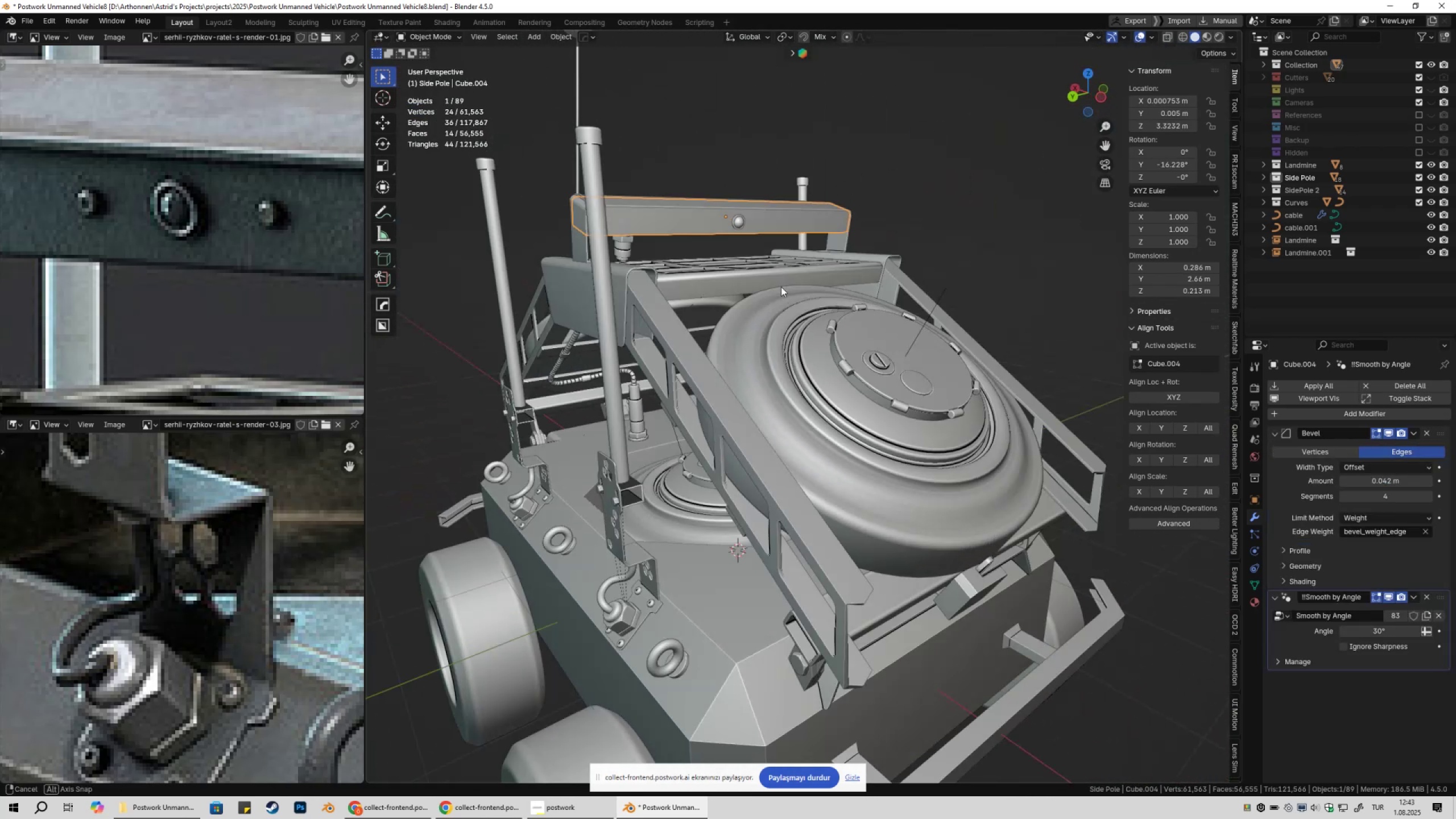 
scroll: coordinate [799, 278], scroll_direction: up, amount: 3.0
 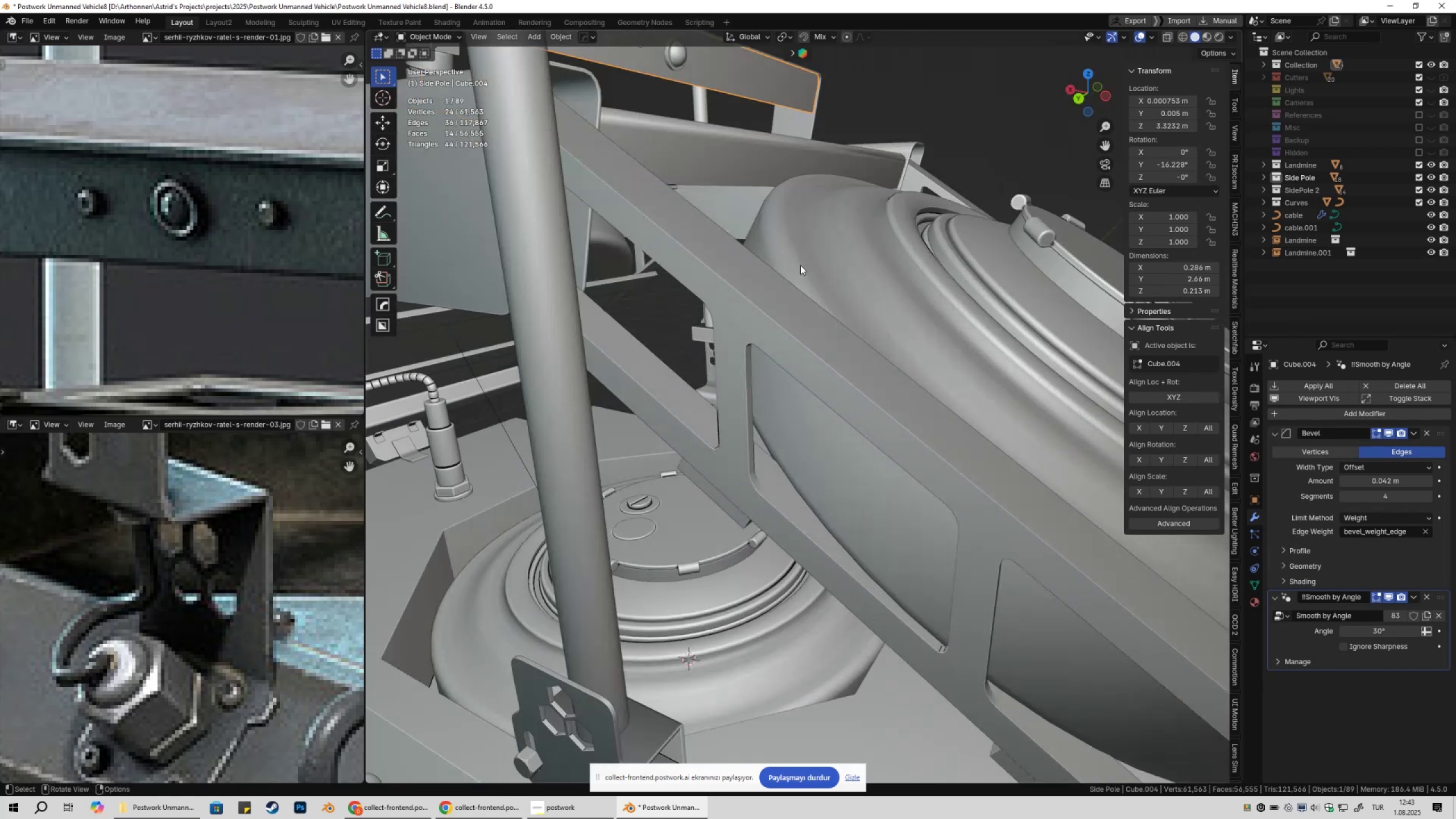 
hold_key(key=ShiftLeft, duration=0.4)
 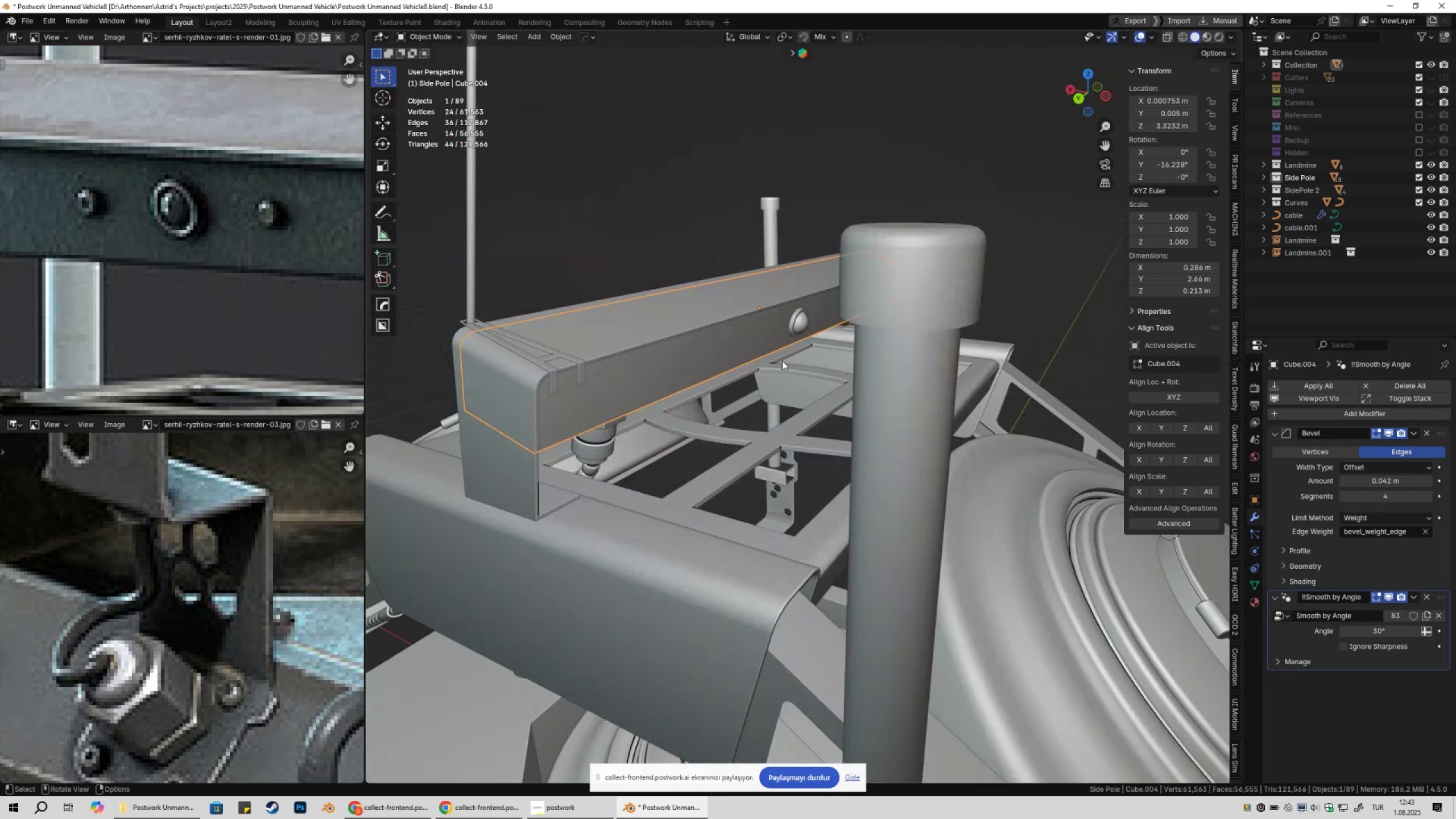 
key(Shift+ShiftLeft)
 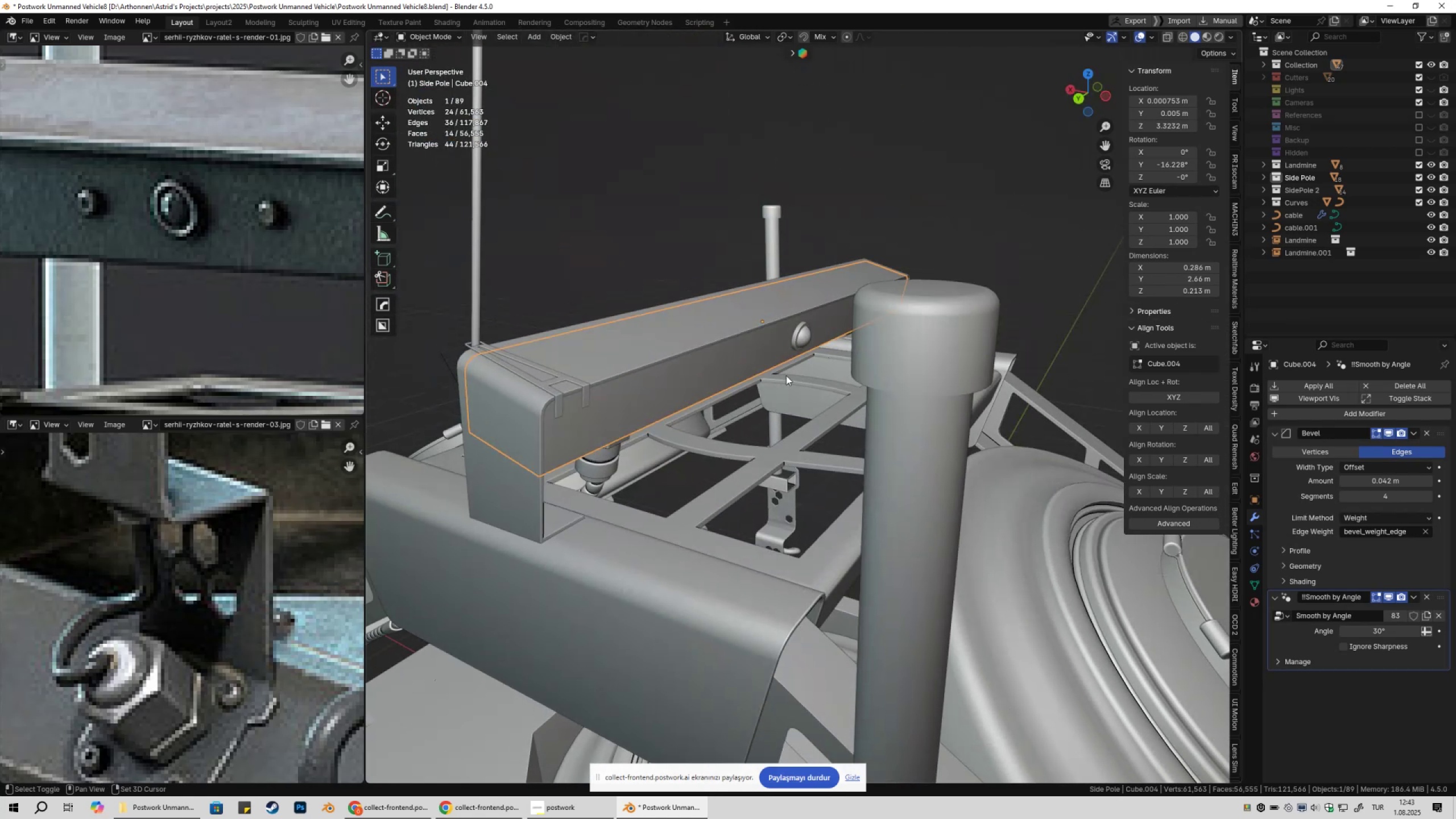 
scroll: coordinate [788, 375], scroll_direction: up, amount: 2.0
 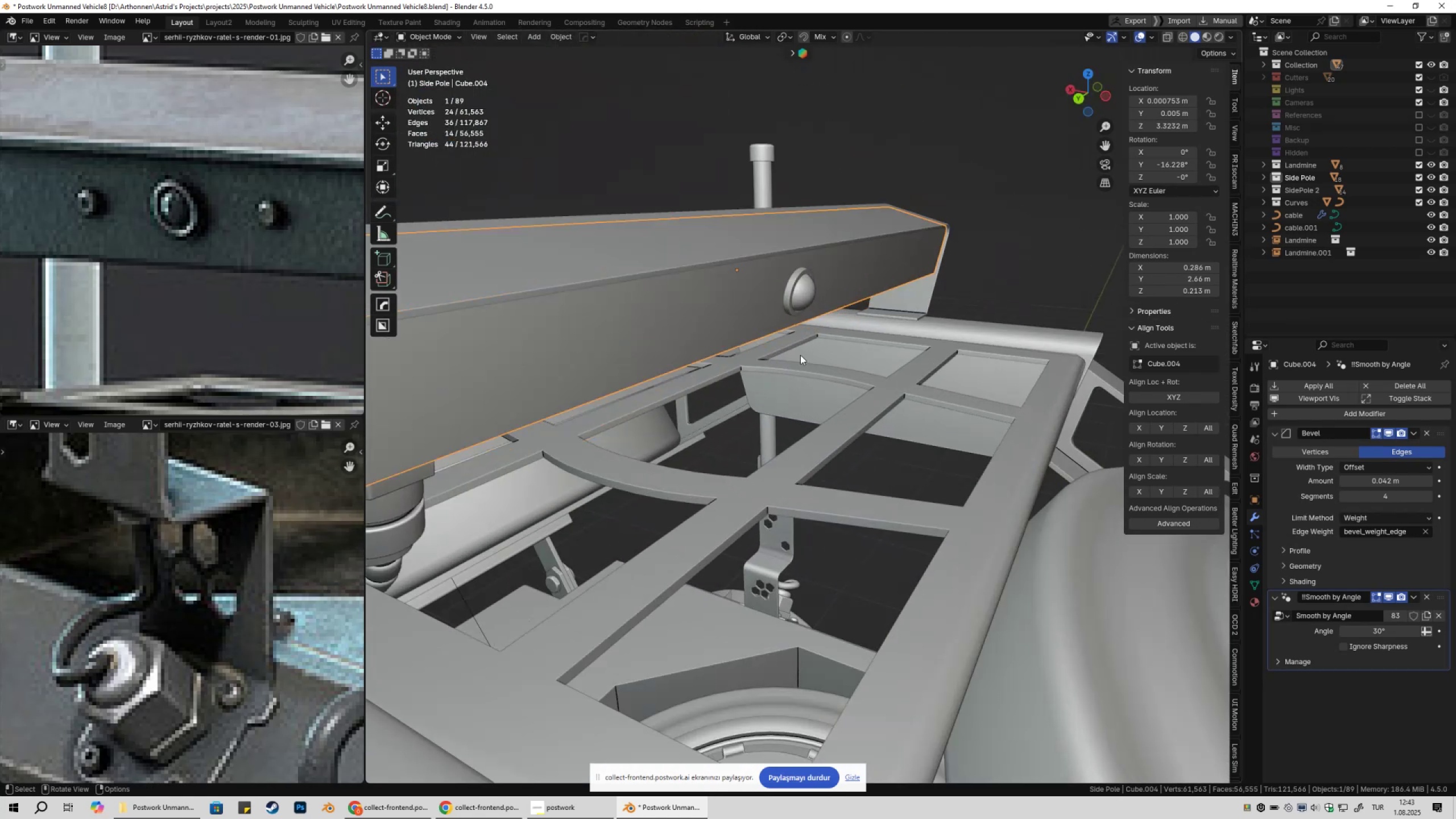 
hold_key(key=ShiftLeft, duration=0.39)
 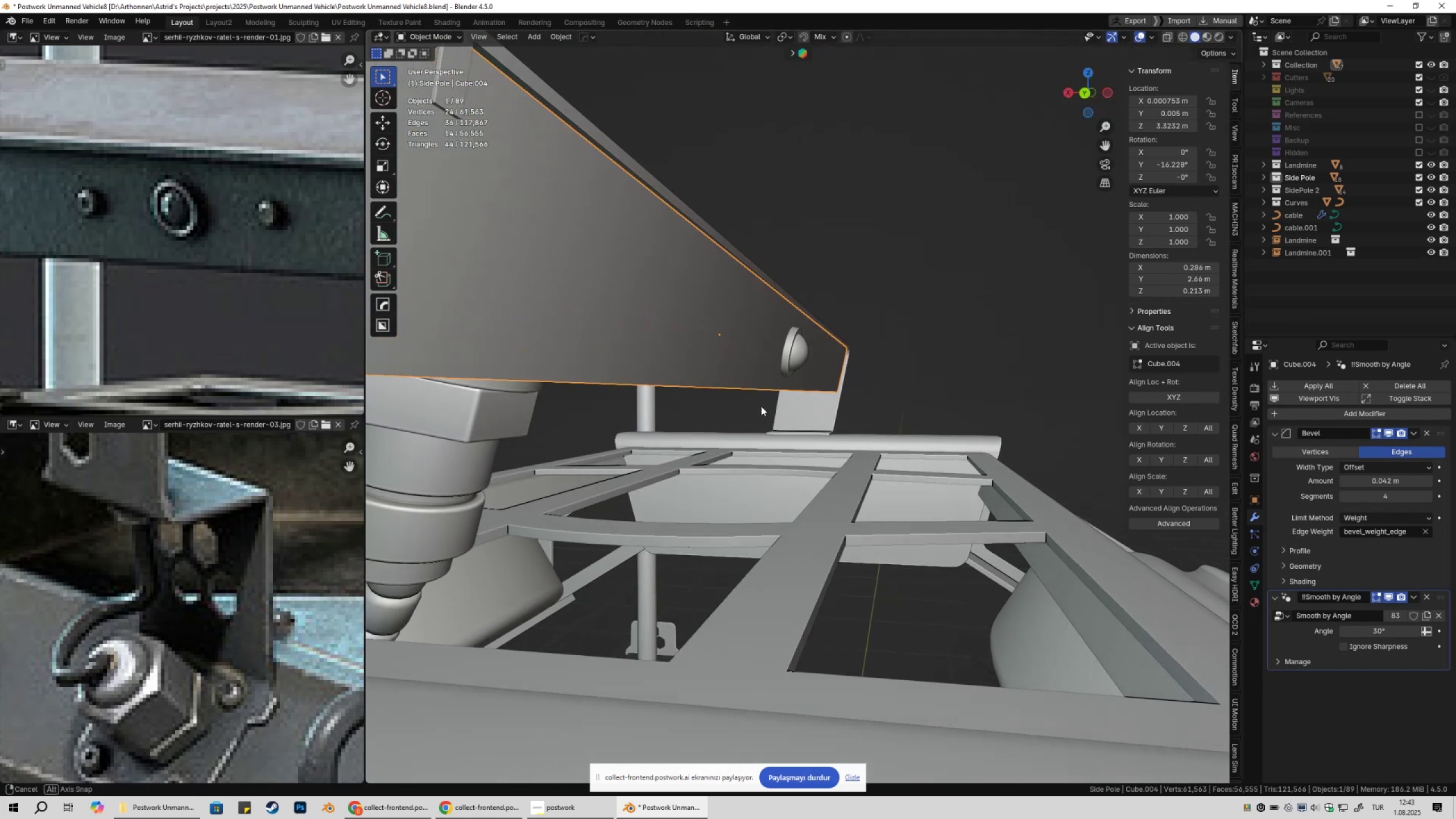 
scroll: coordinate [752, 417], scroll_direction: up, amount: 2.0
 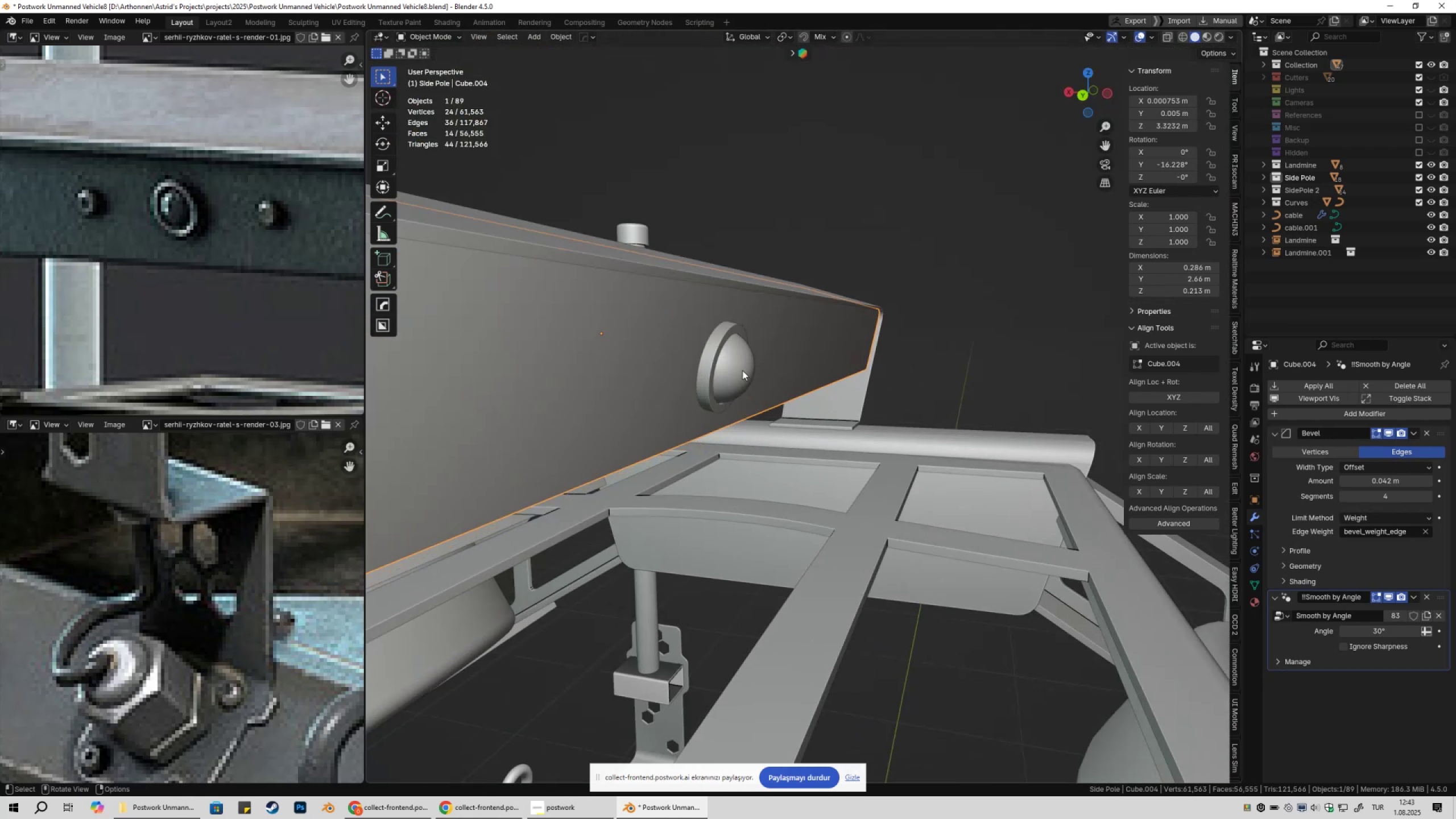 
left_click([742, 370])
 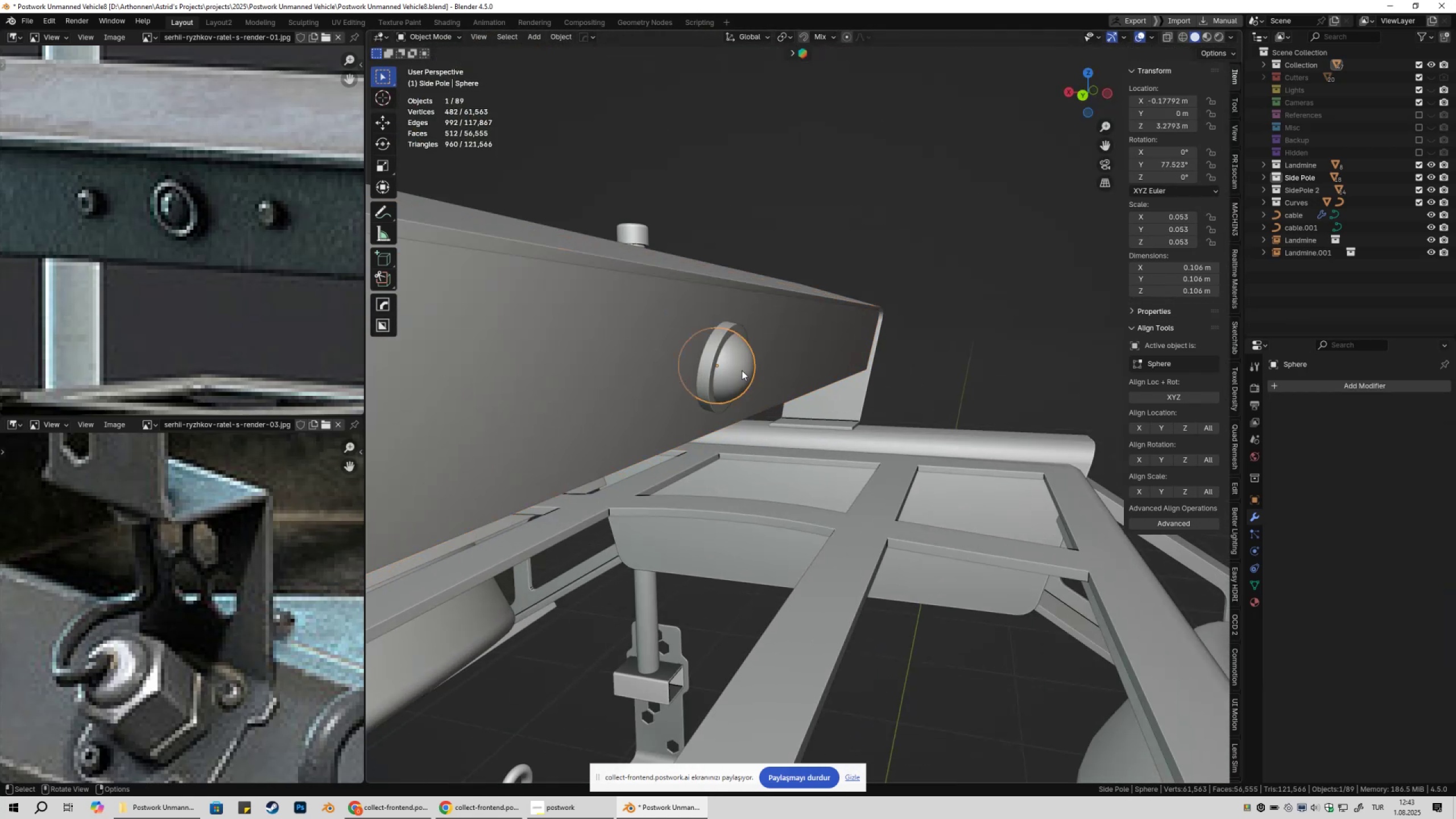 
hold_key(key=ShiftLeft, duration=0.42)
double_click([713, 340])
 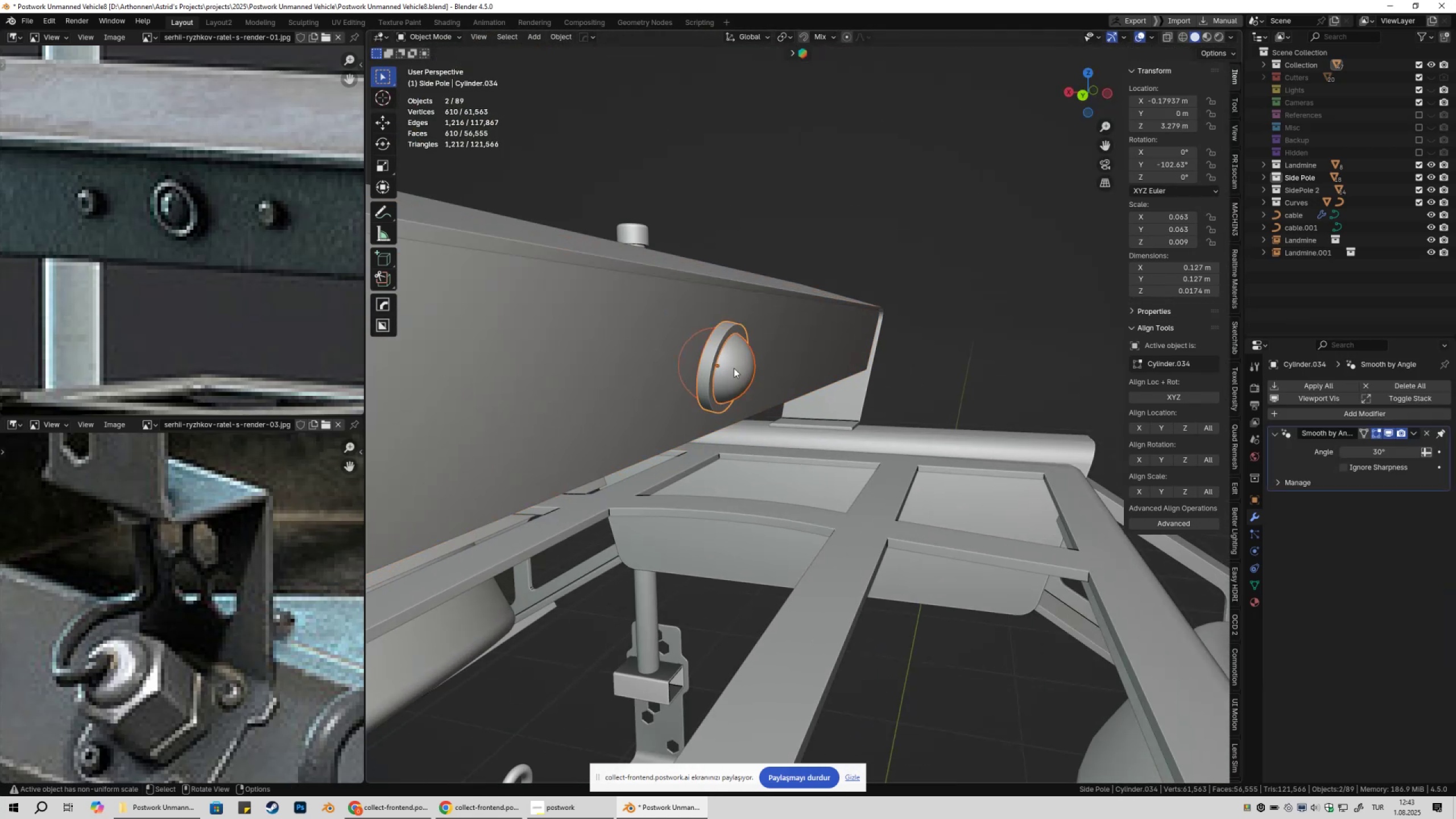 
scroll: coordinate [743, 413], scroll_direction: down, amount: 4.0
 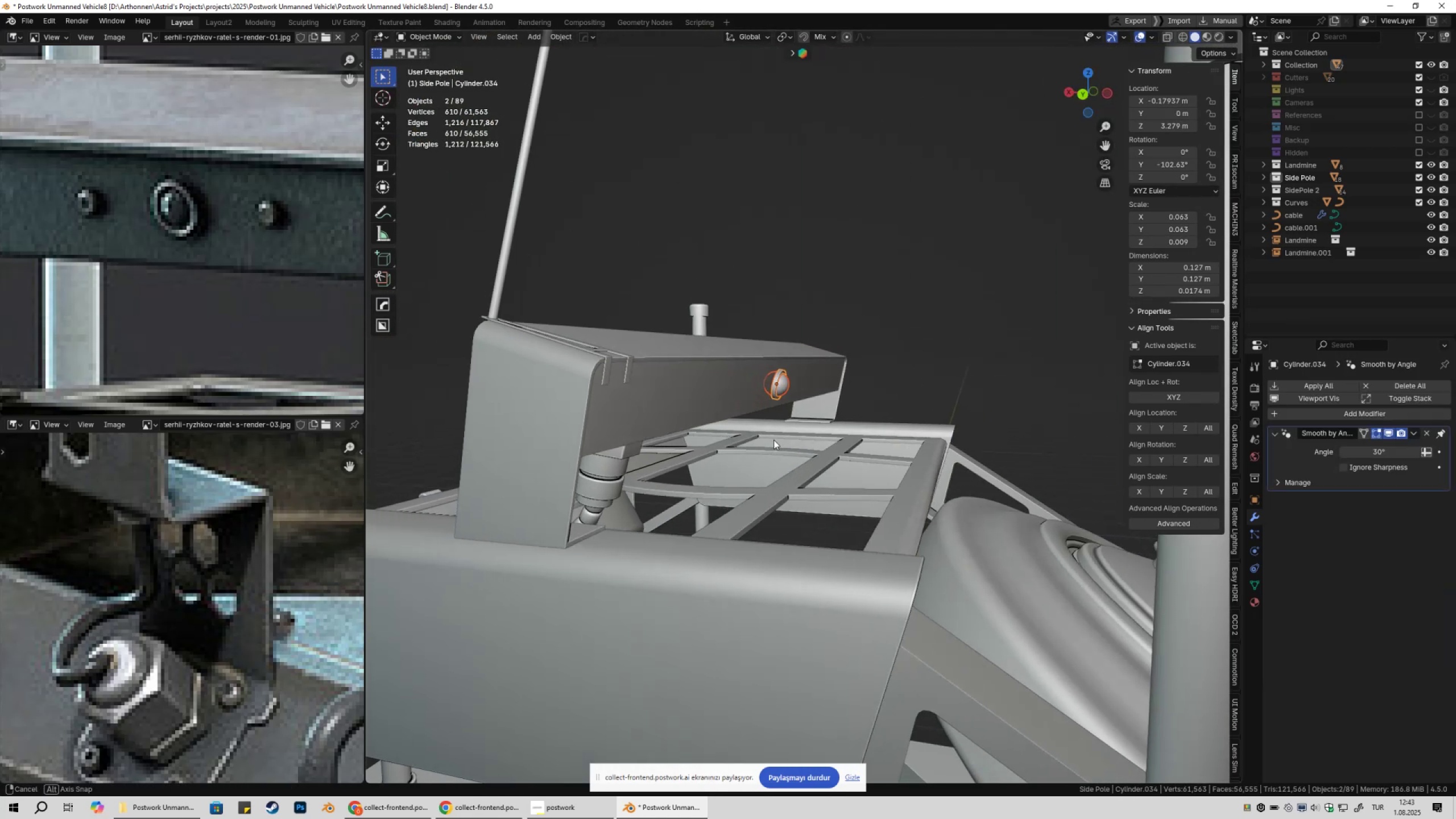 
hold_key(key=ShiftLeft, duration=0.33)
left_click([742, 377])
 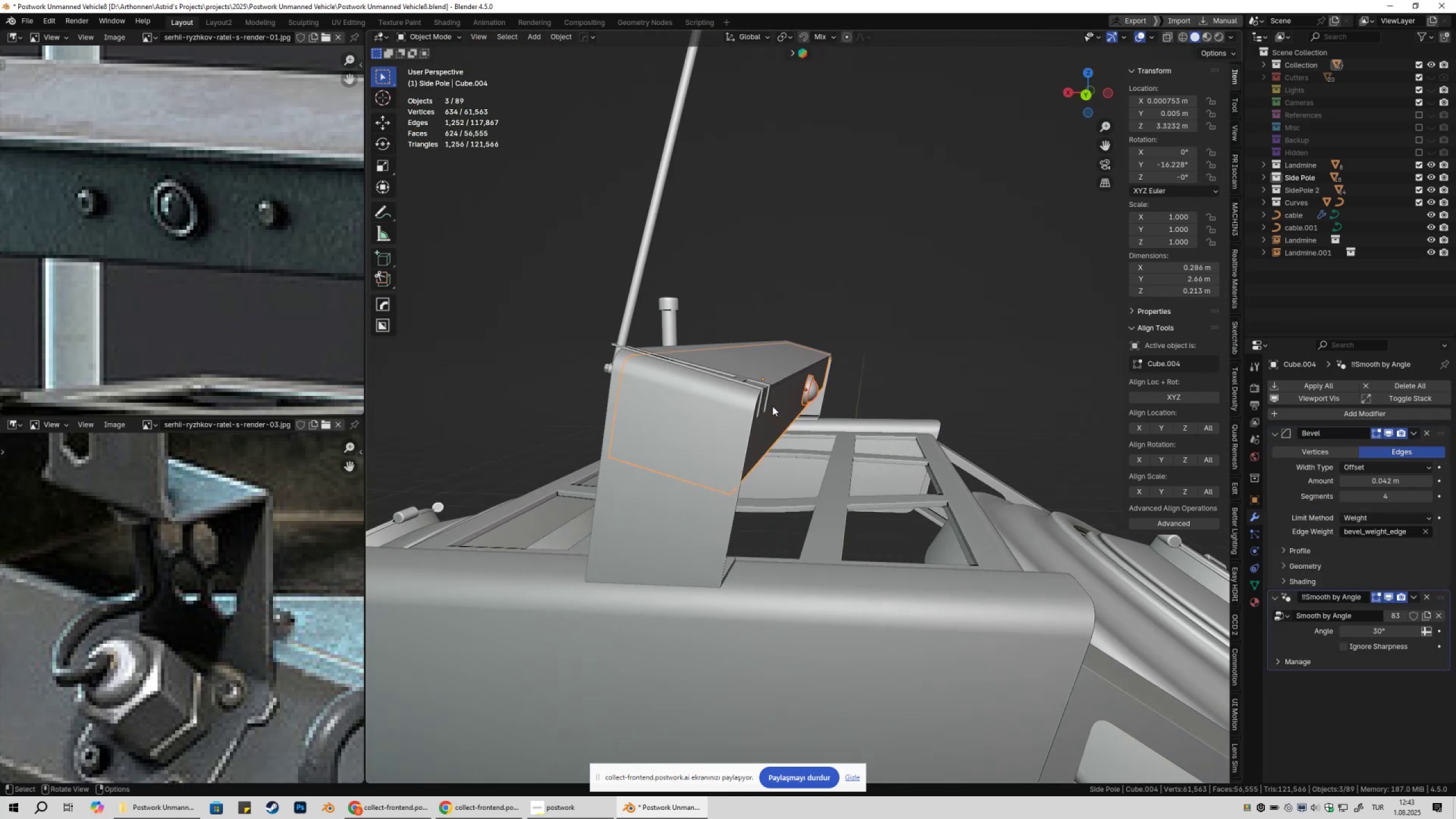 
key(Alt+X)
 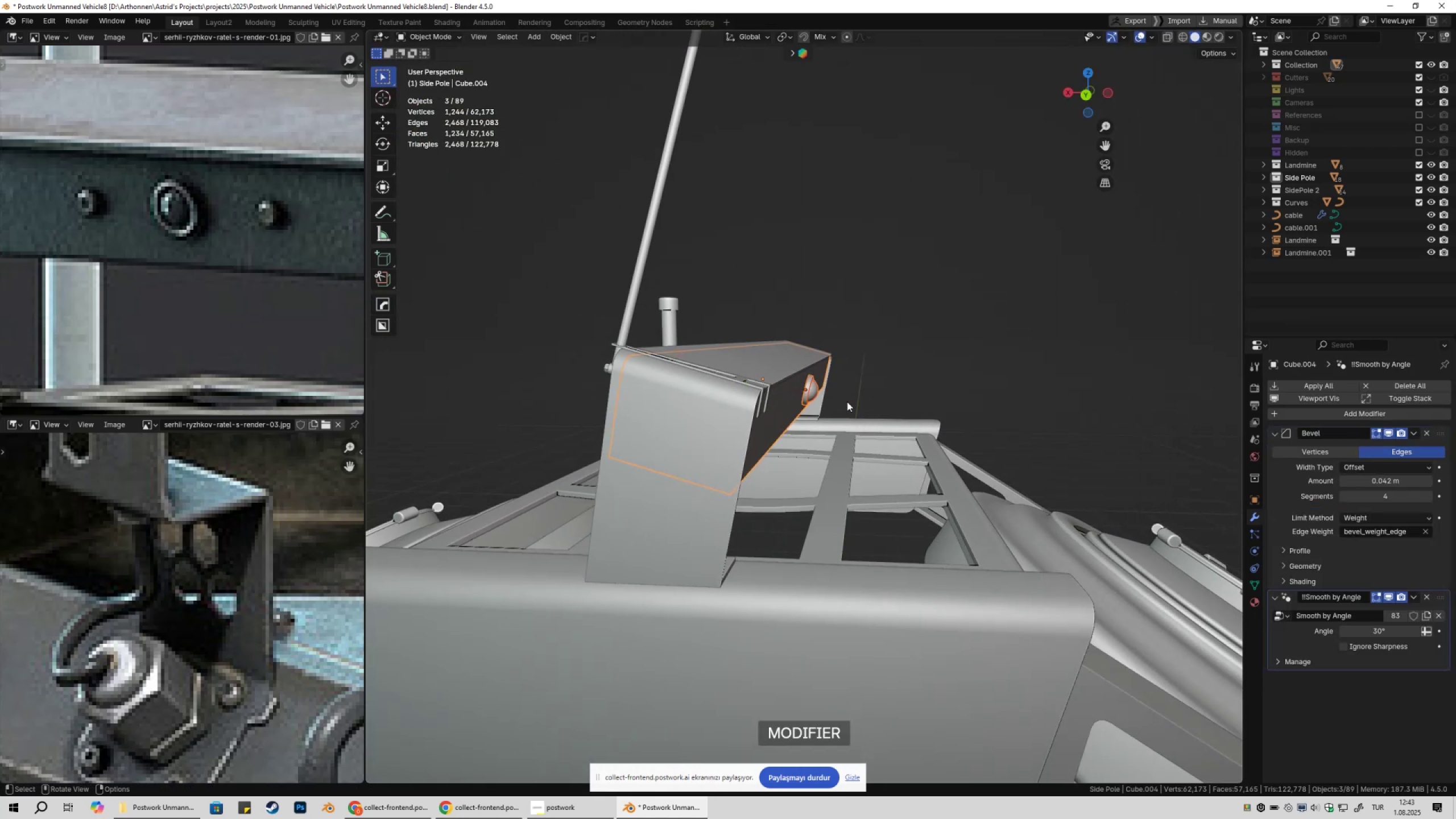 
double_click([914, 354])
 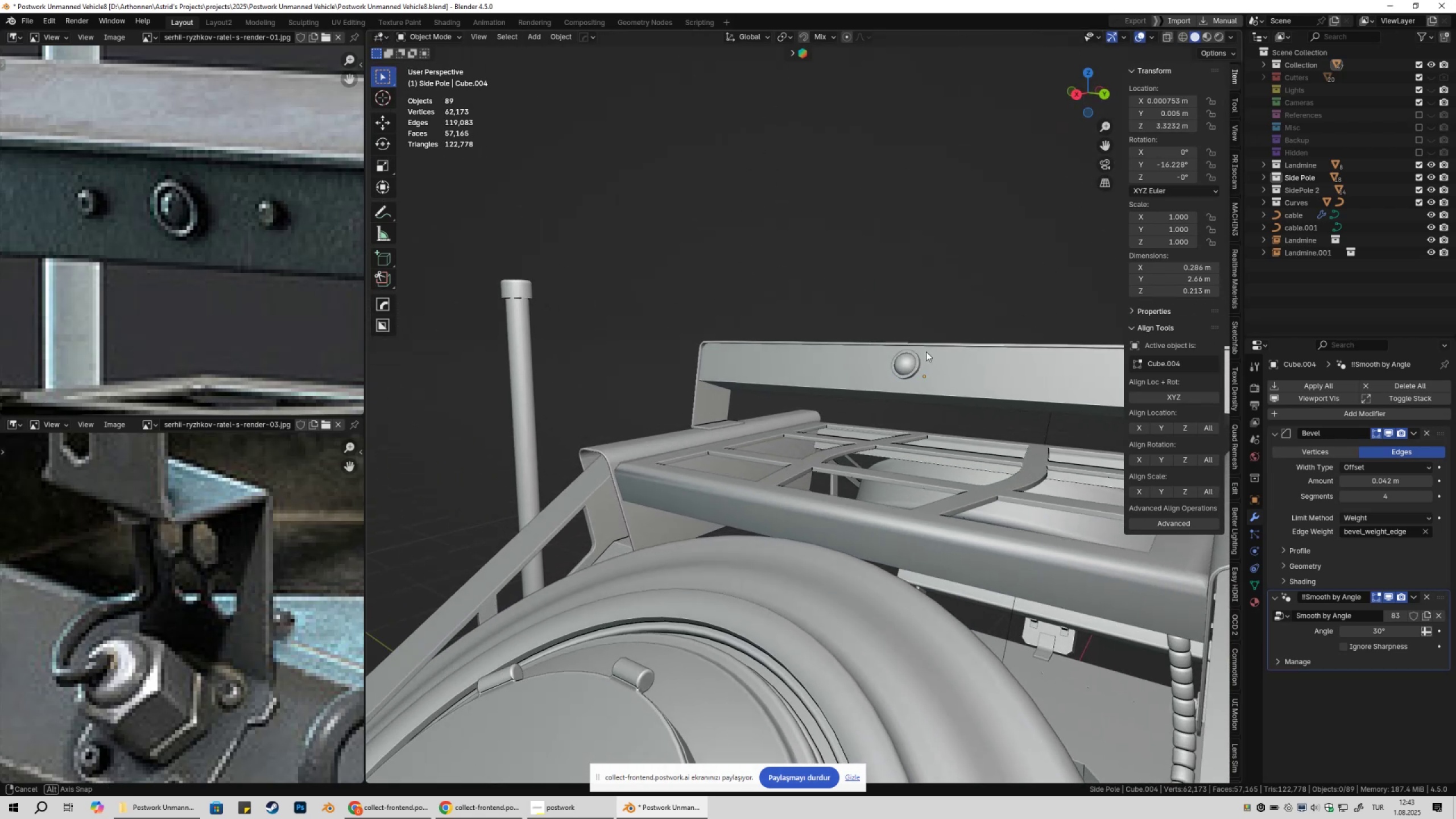 
wait(5.0)
 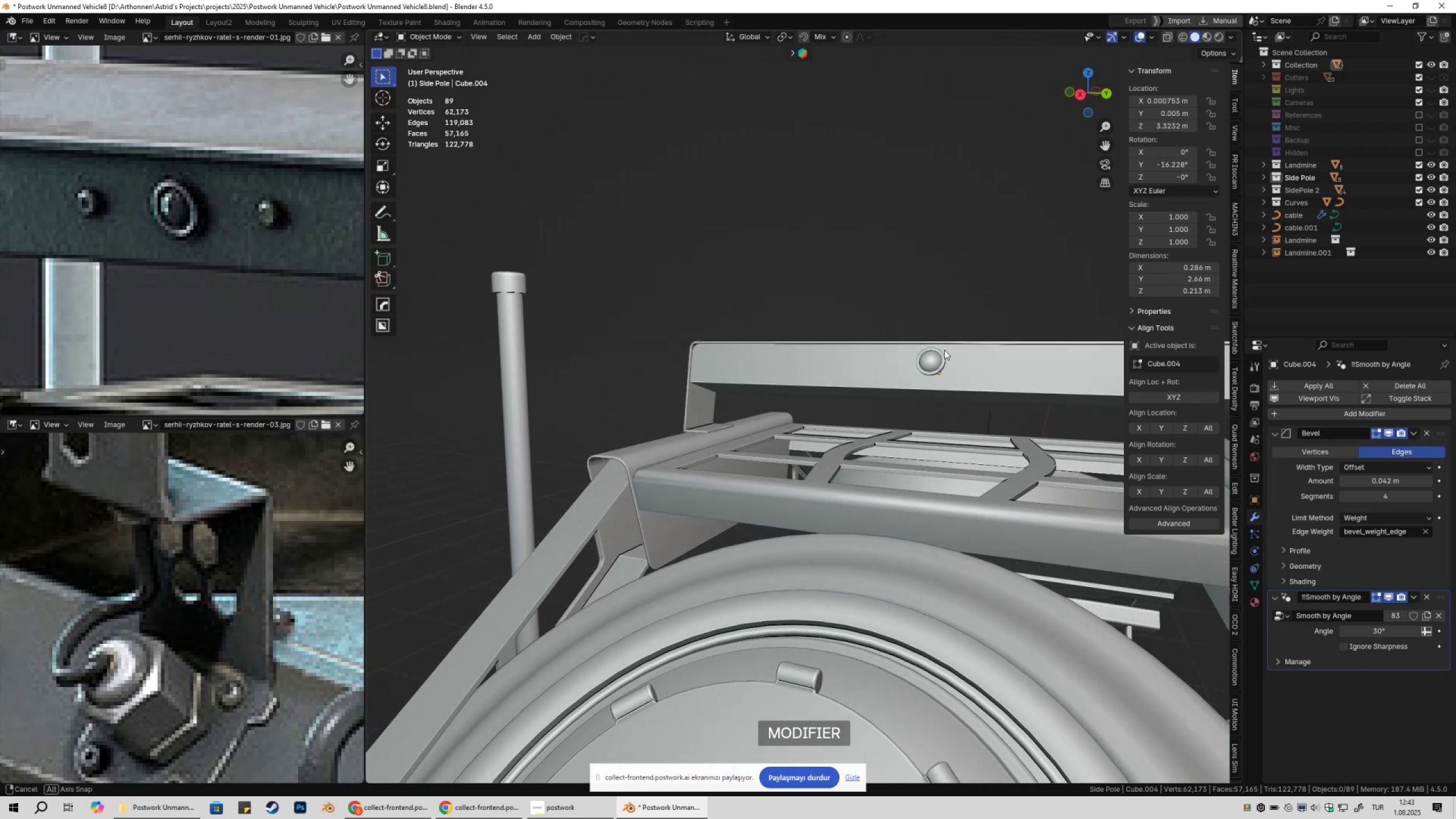 
left_click([951, 322])
 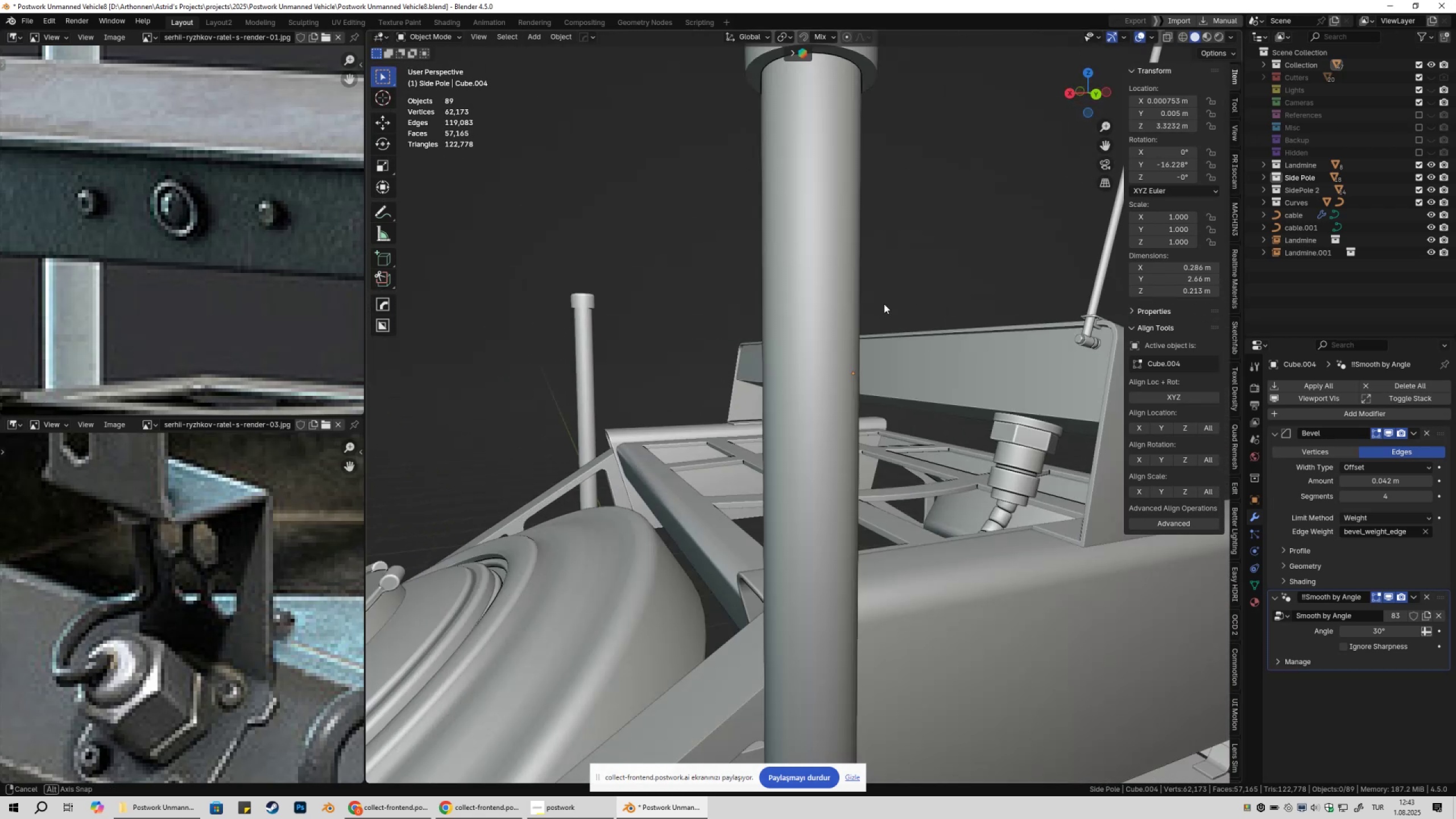 
key(Control+Z)
 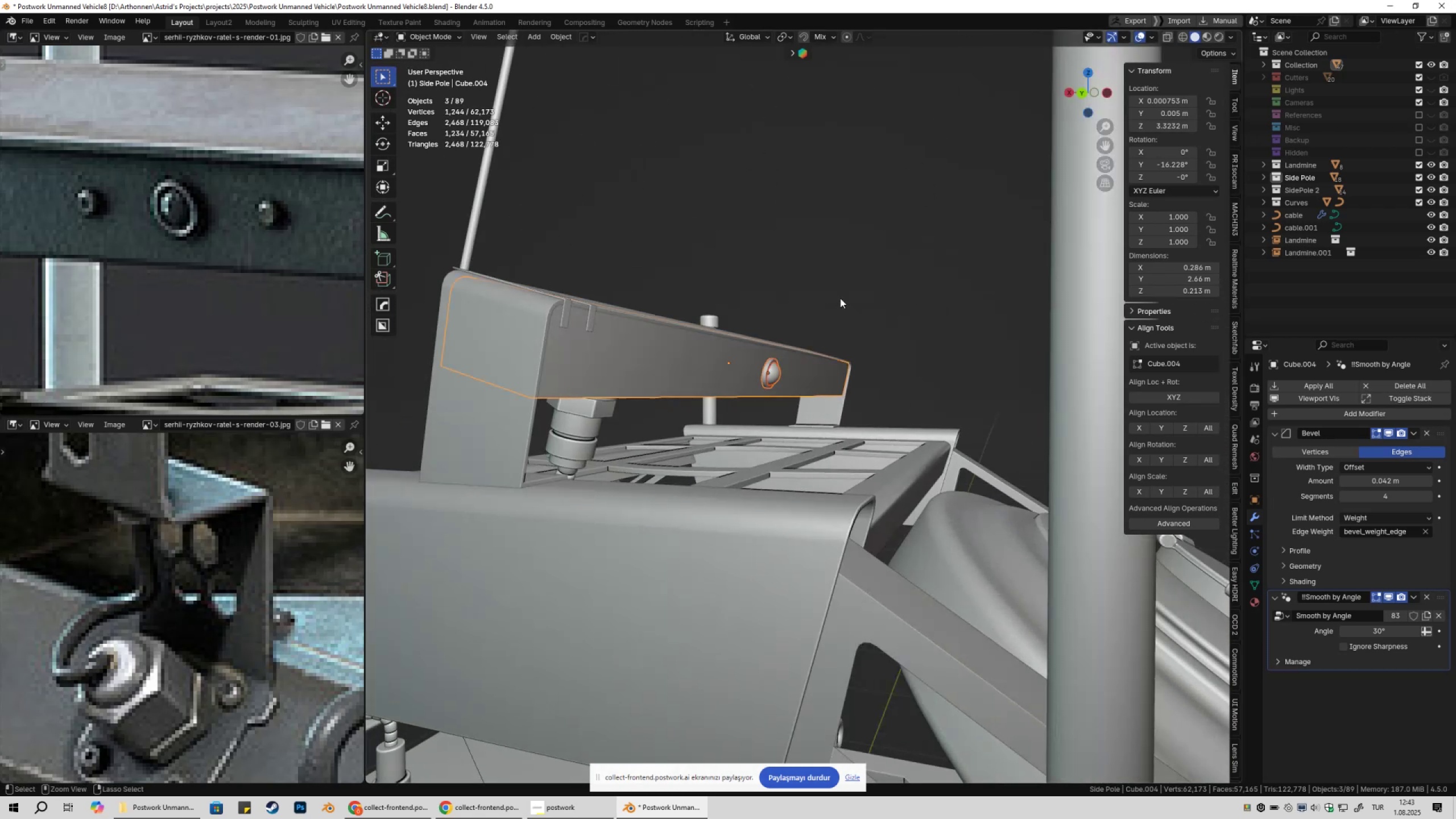 
key(Control+Z)
 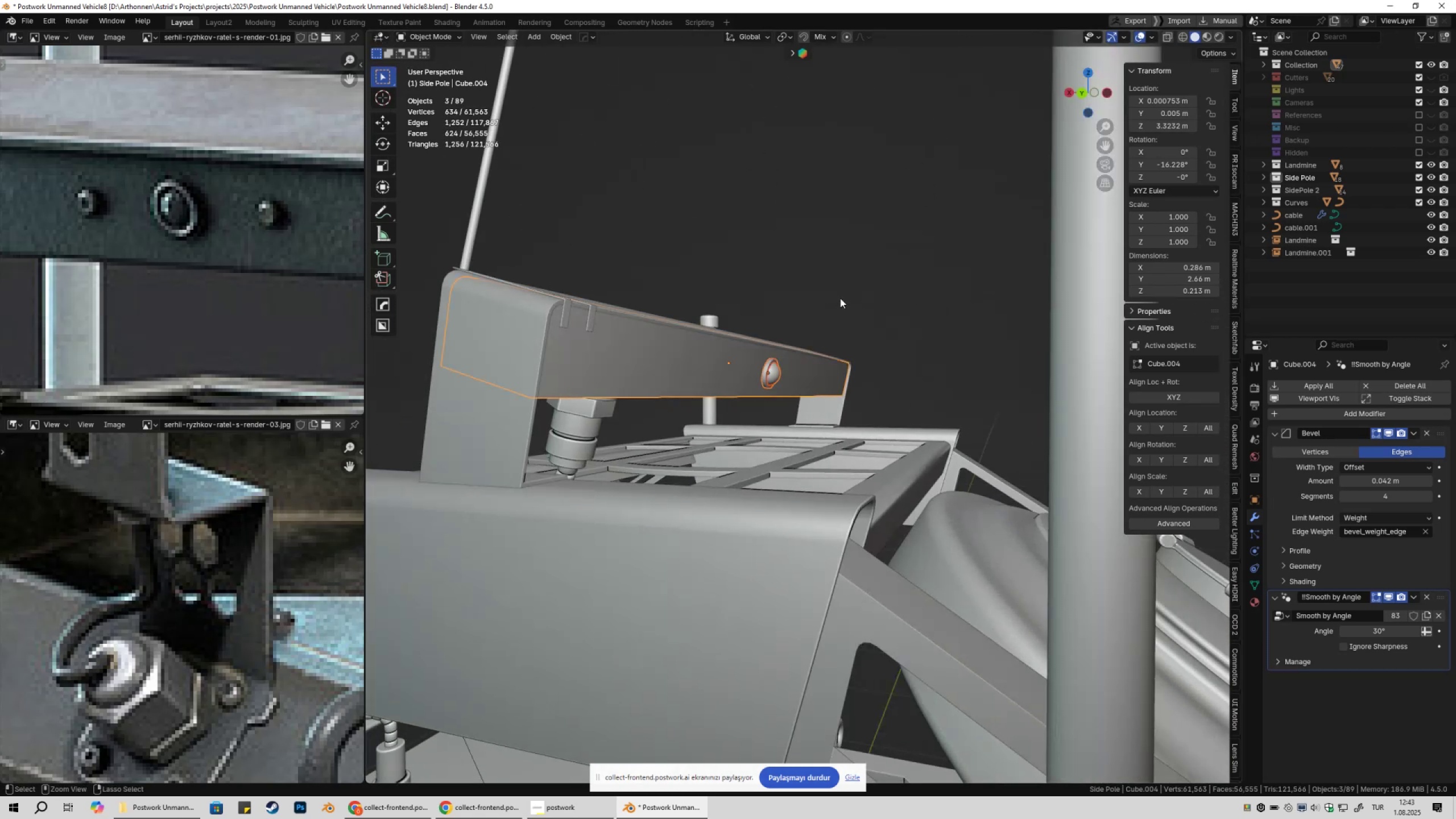 
key(Control+Z)
 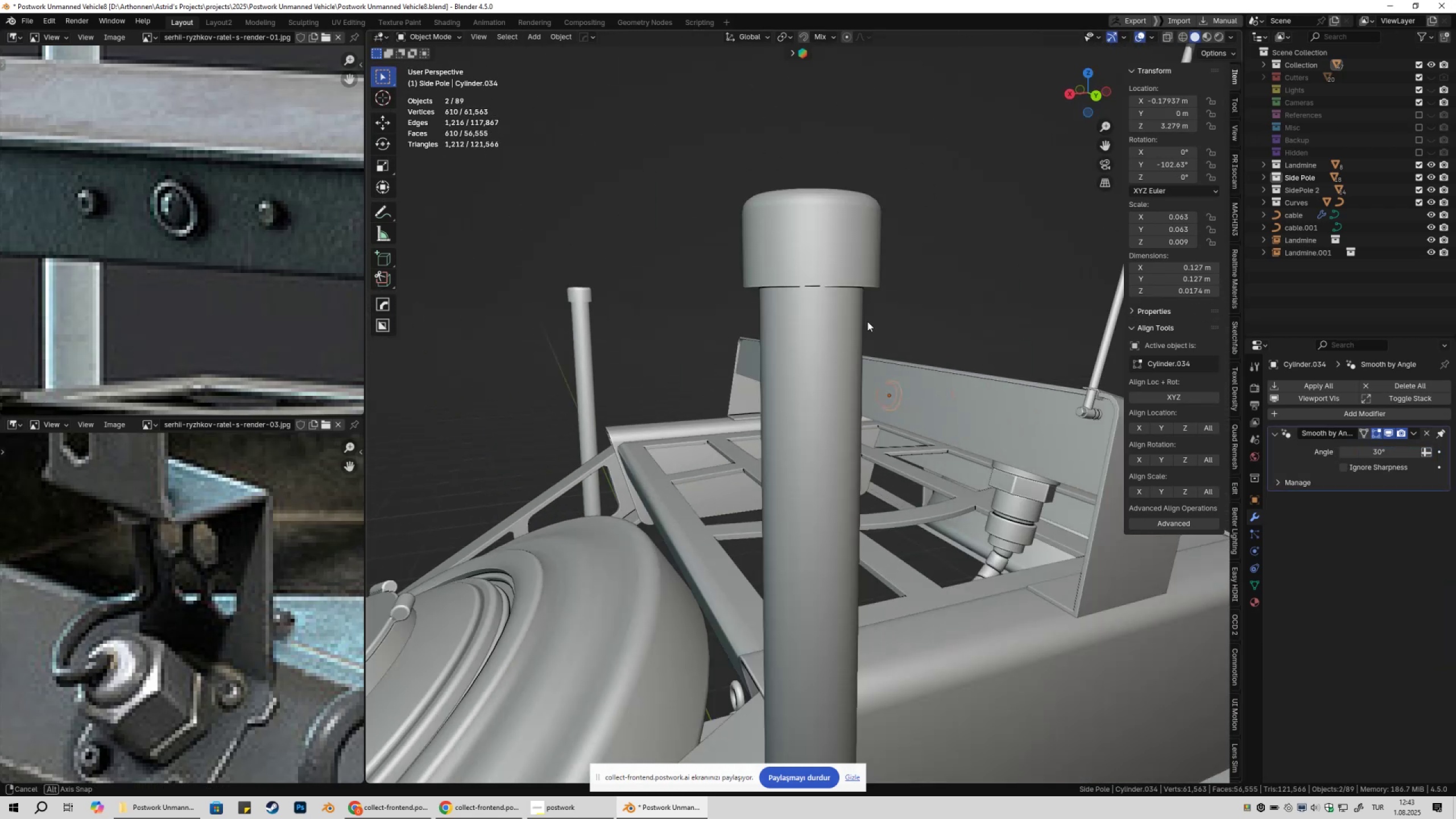 
left_click([867, 307])
 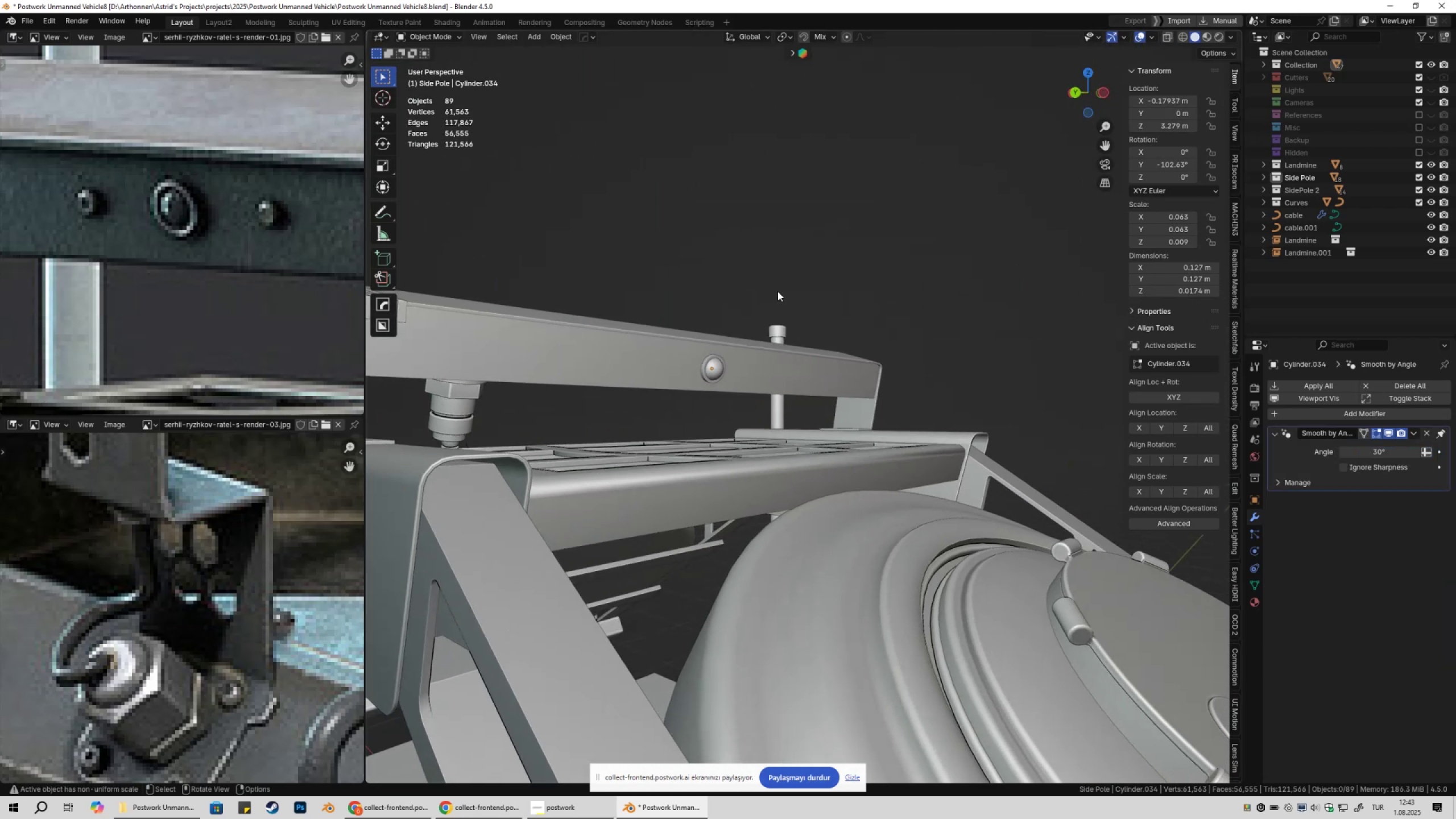 
scroll: coordinate [219, 337], scroll_direction: down, amount: 7.0
 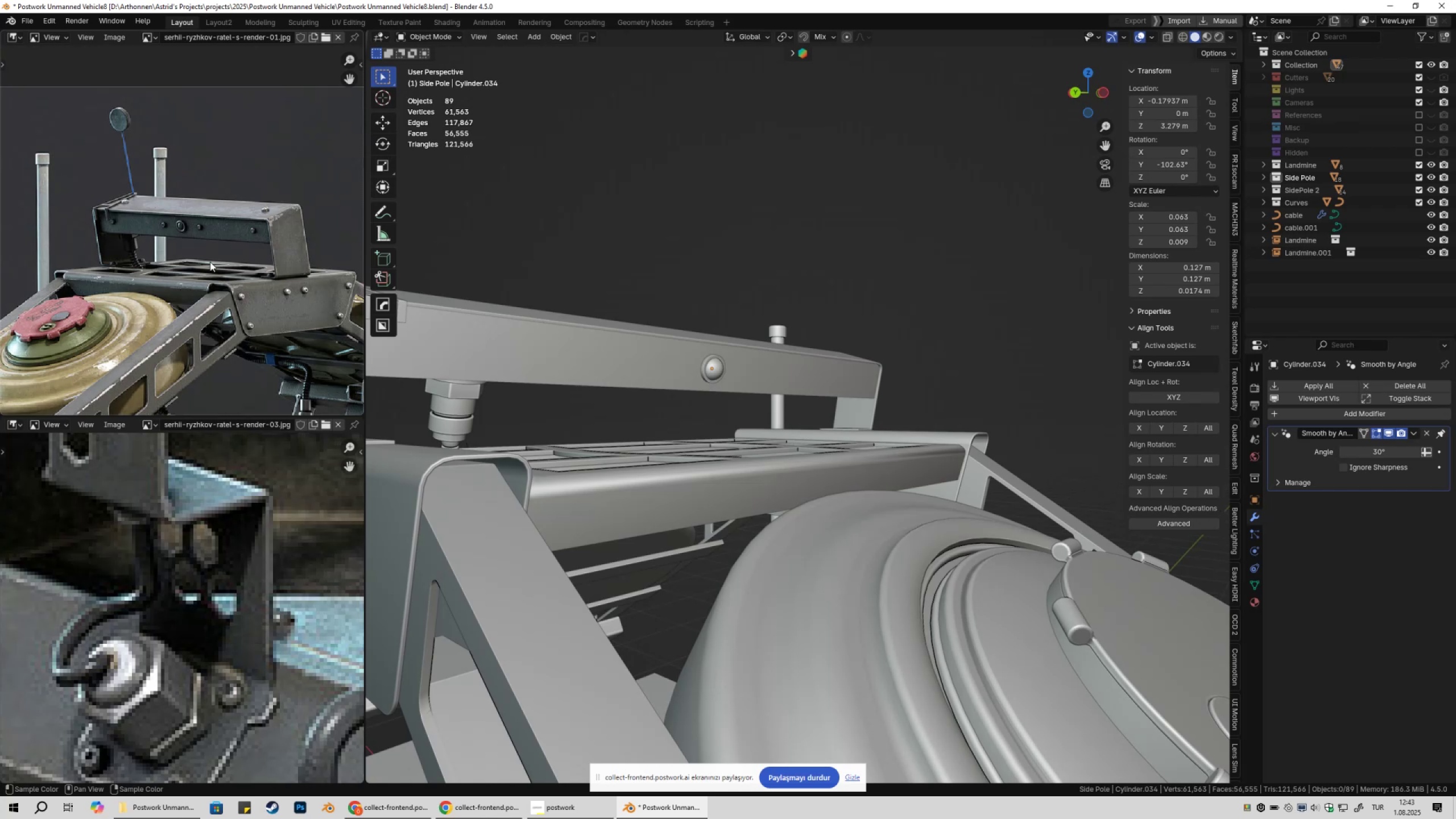 
scroll: coordinate [209, 240], scroll_direction: up, amount: 3.0
 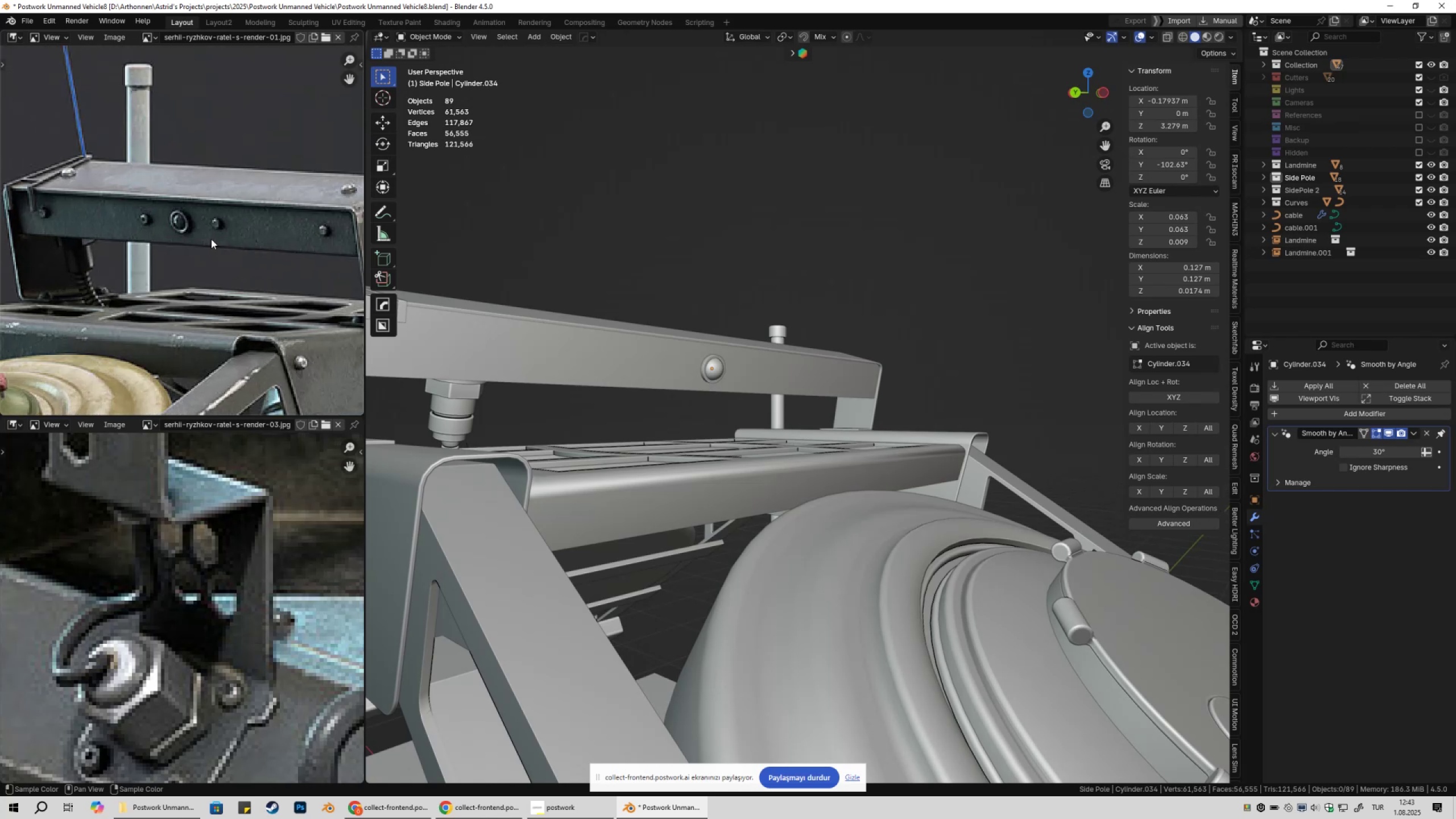 
hold_key(key=ShiftLeft, duration=0.4)
 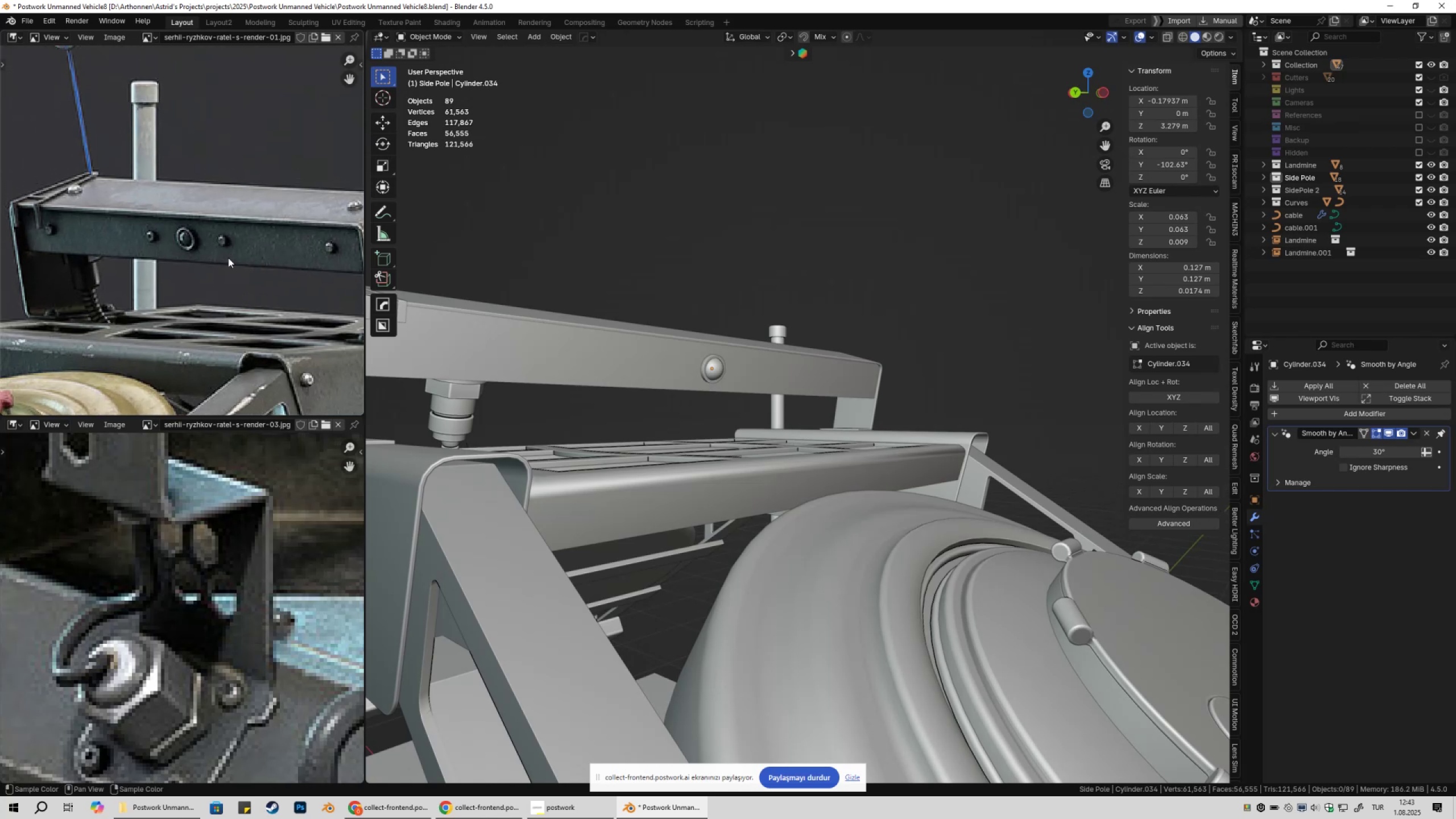 
scroll: coordinate [228, 258], scroll_direction: up, amount: 3.0
 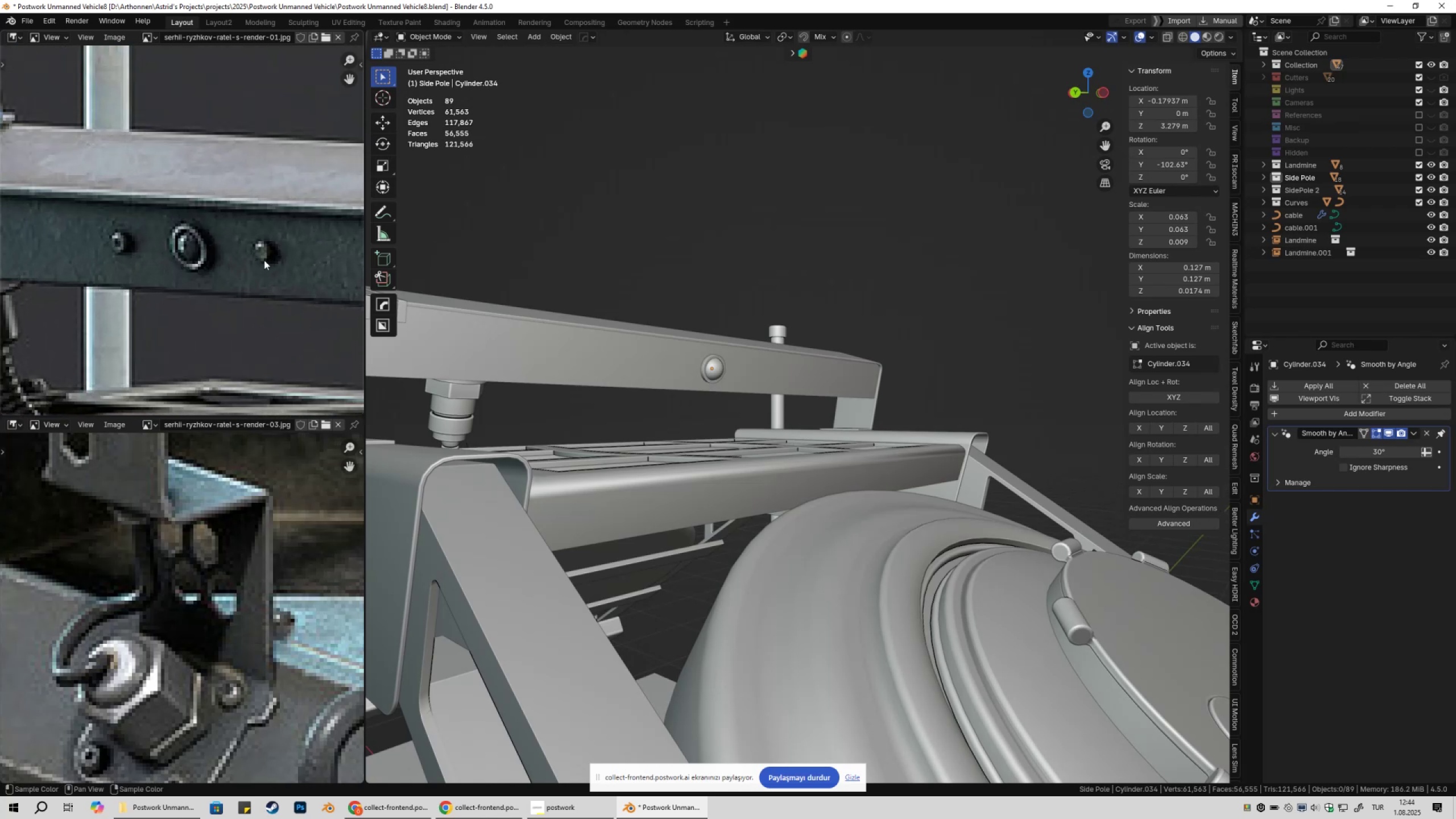 
key(Shift+ShiftLeft)
 